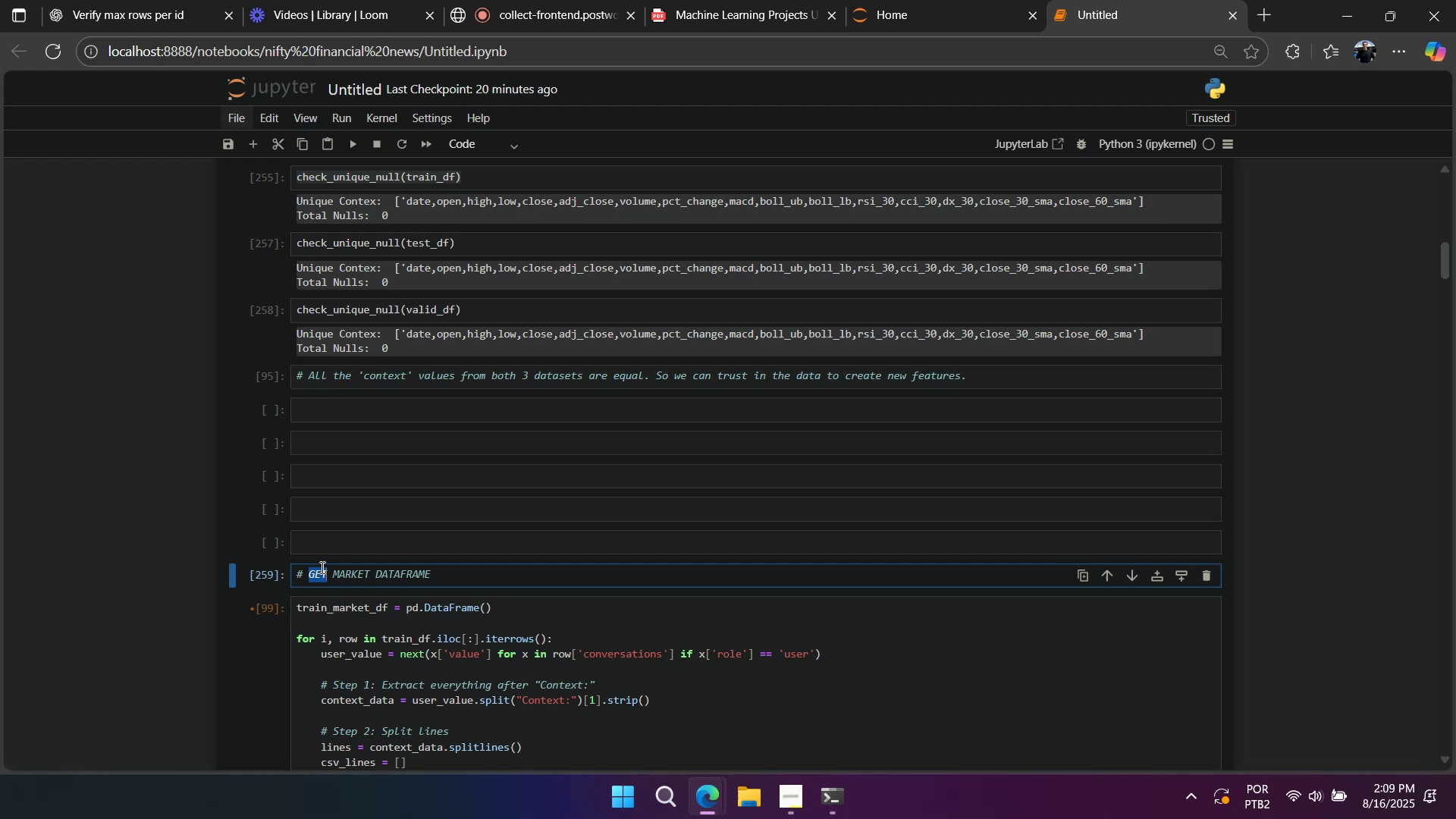 
type(PREPARE)
 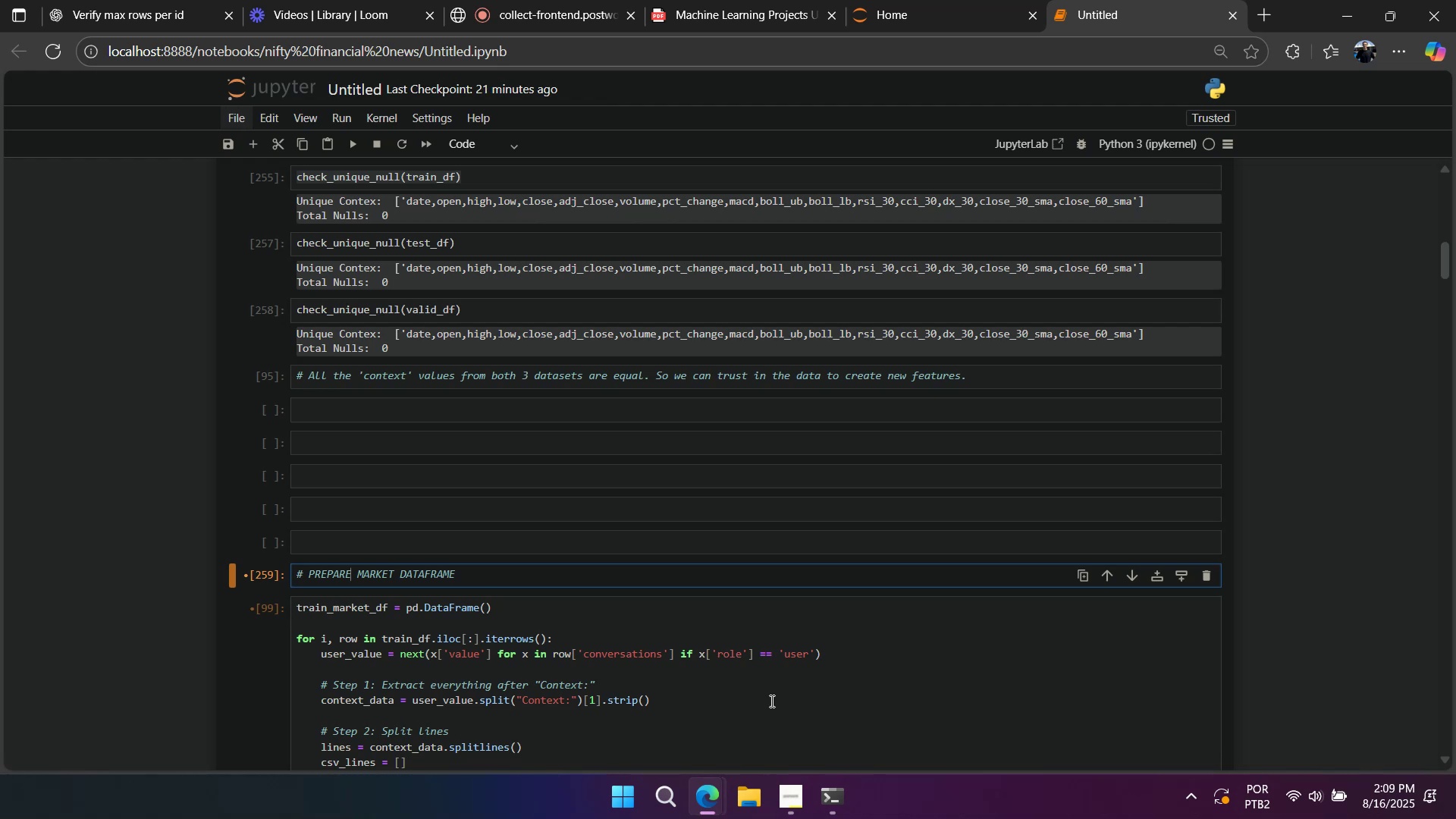 
wait(20.64)
 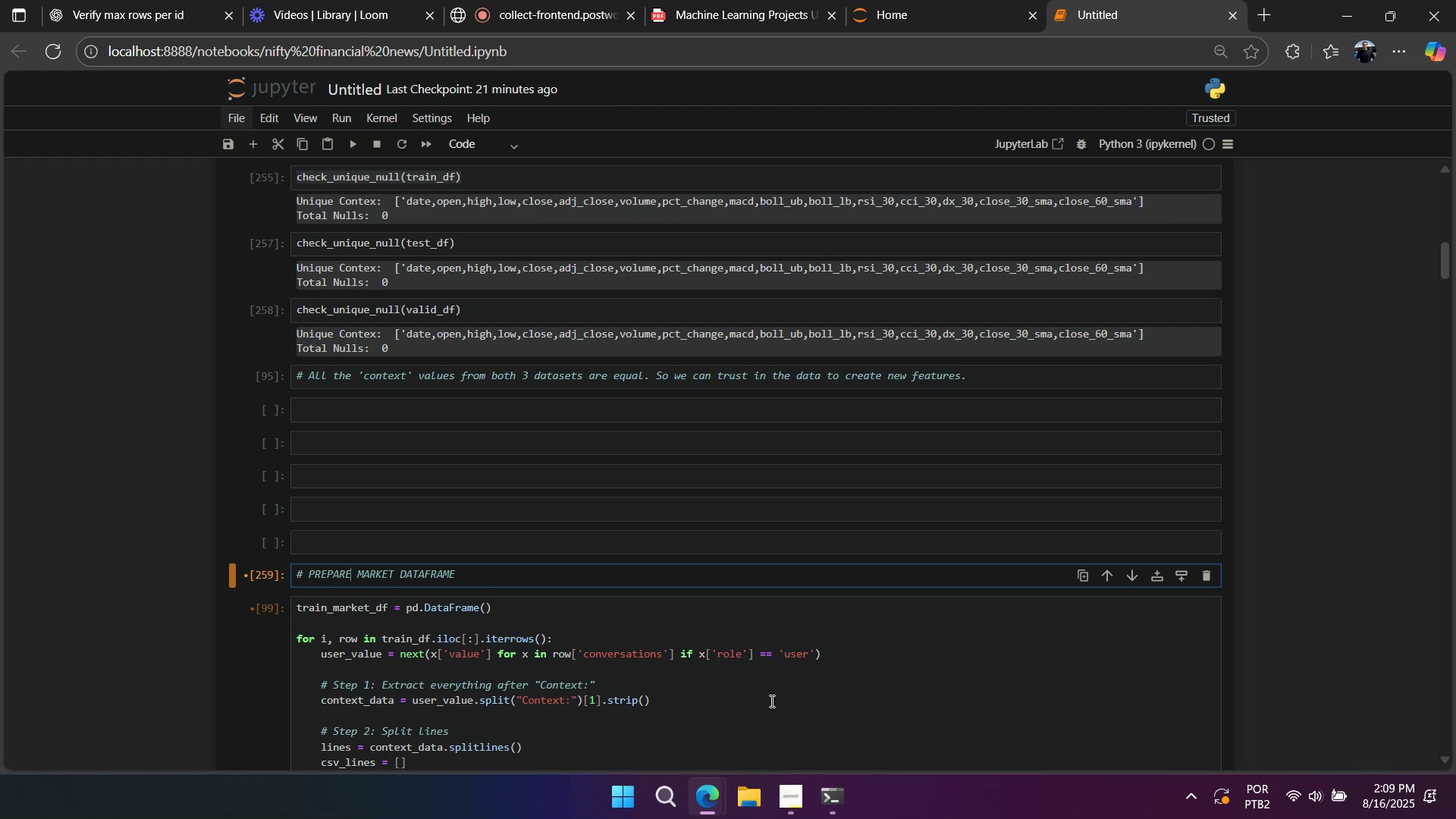 
scroll: coordinate [736, 585], scroll_direction: down, amount: 6.0
 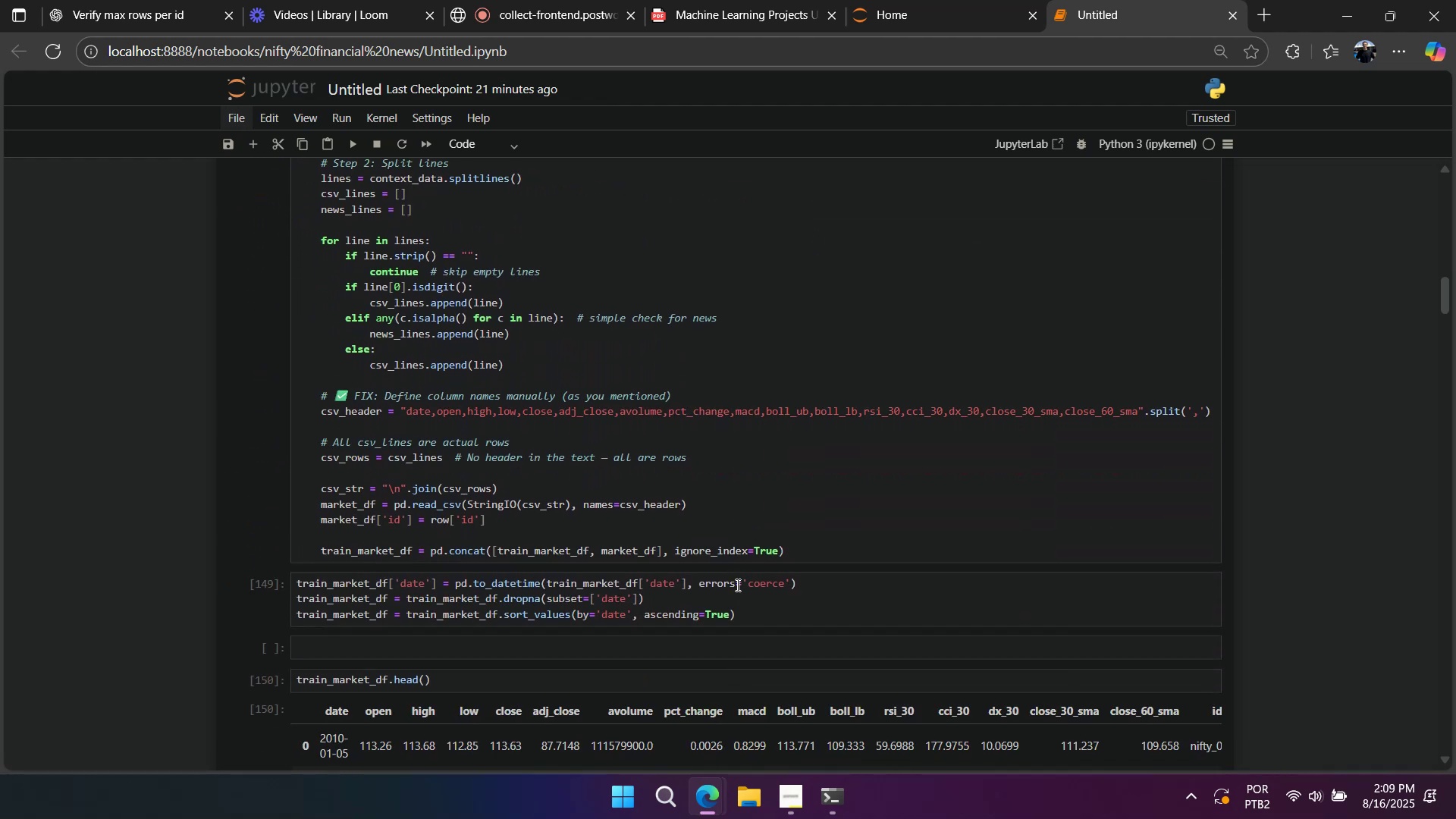 
scroll: coordinate [736, 585], scroll_direction: up, amount: 2.0
 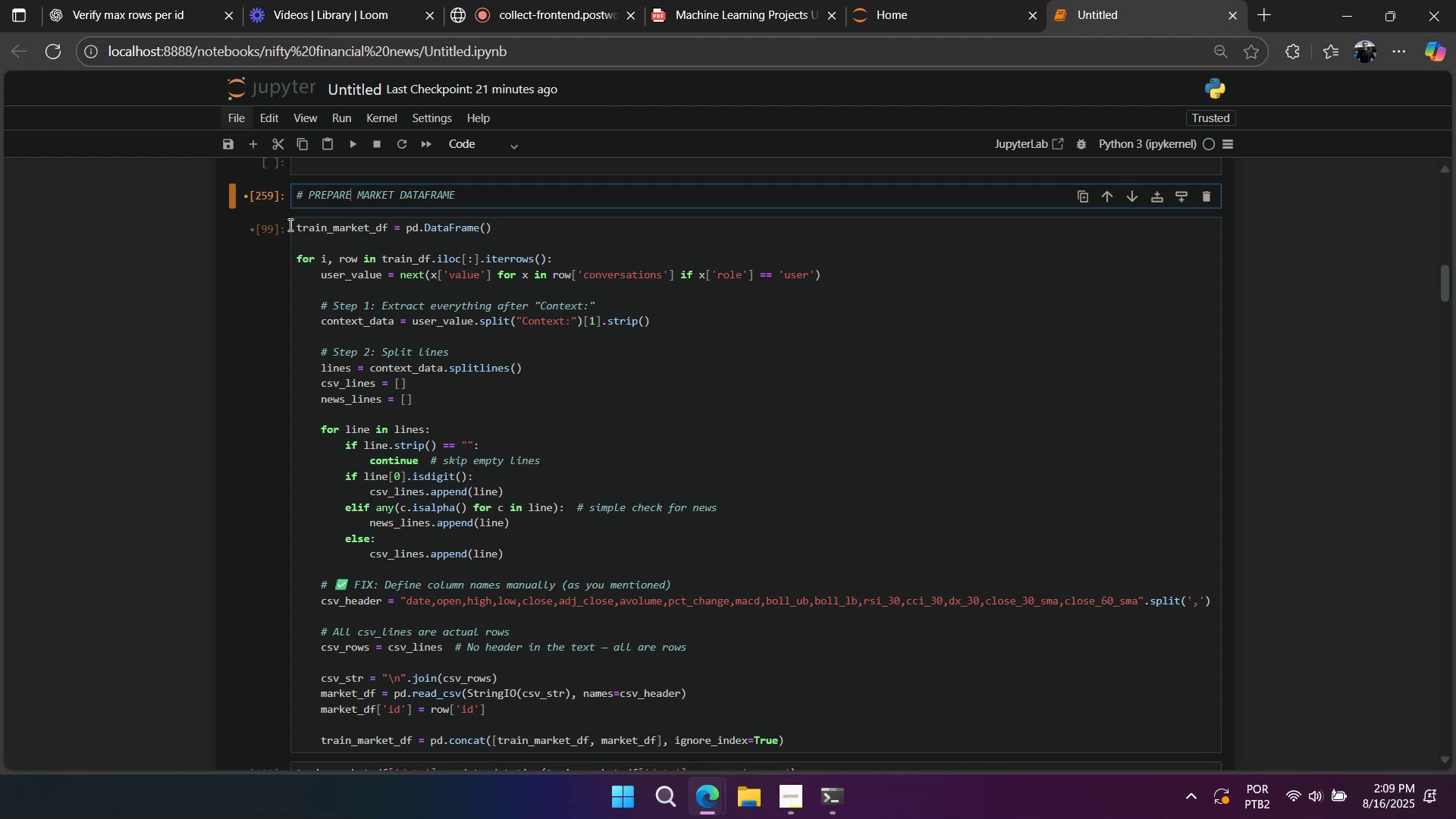 
left_click([297, 231])
 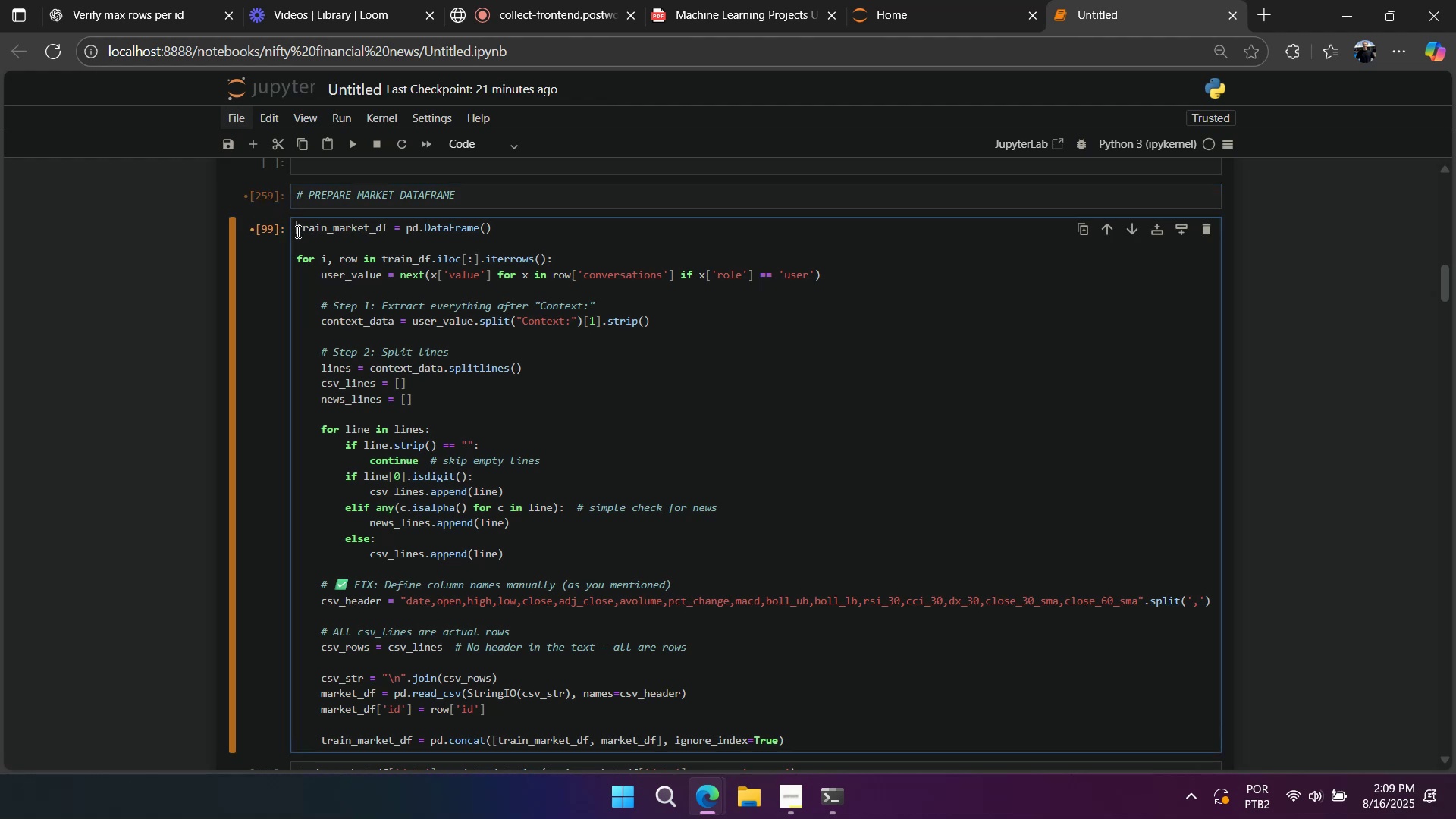 
key(Enter)
 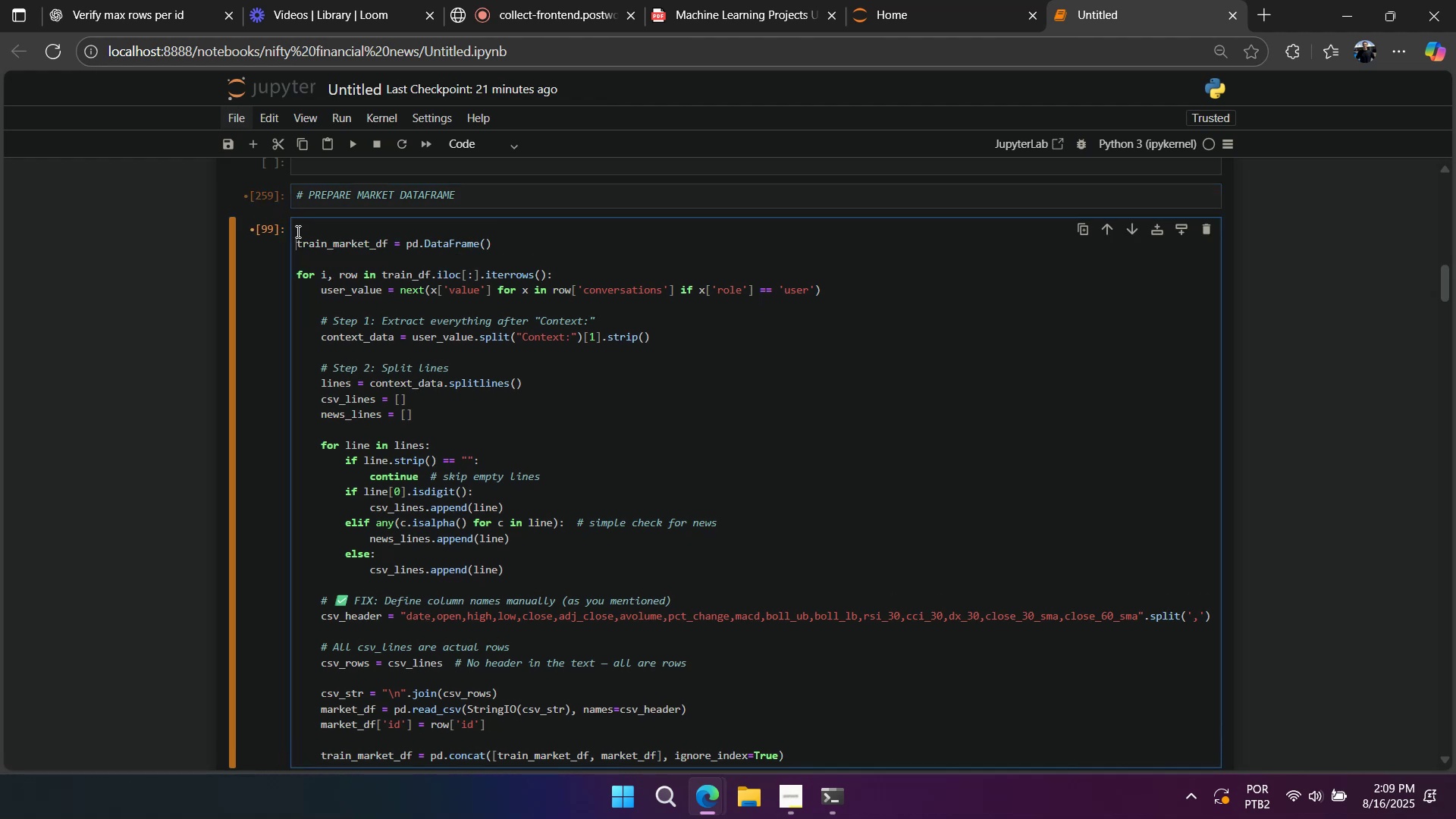 
key(Enter)
 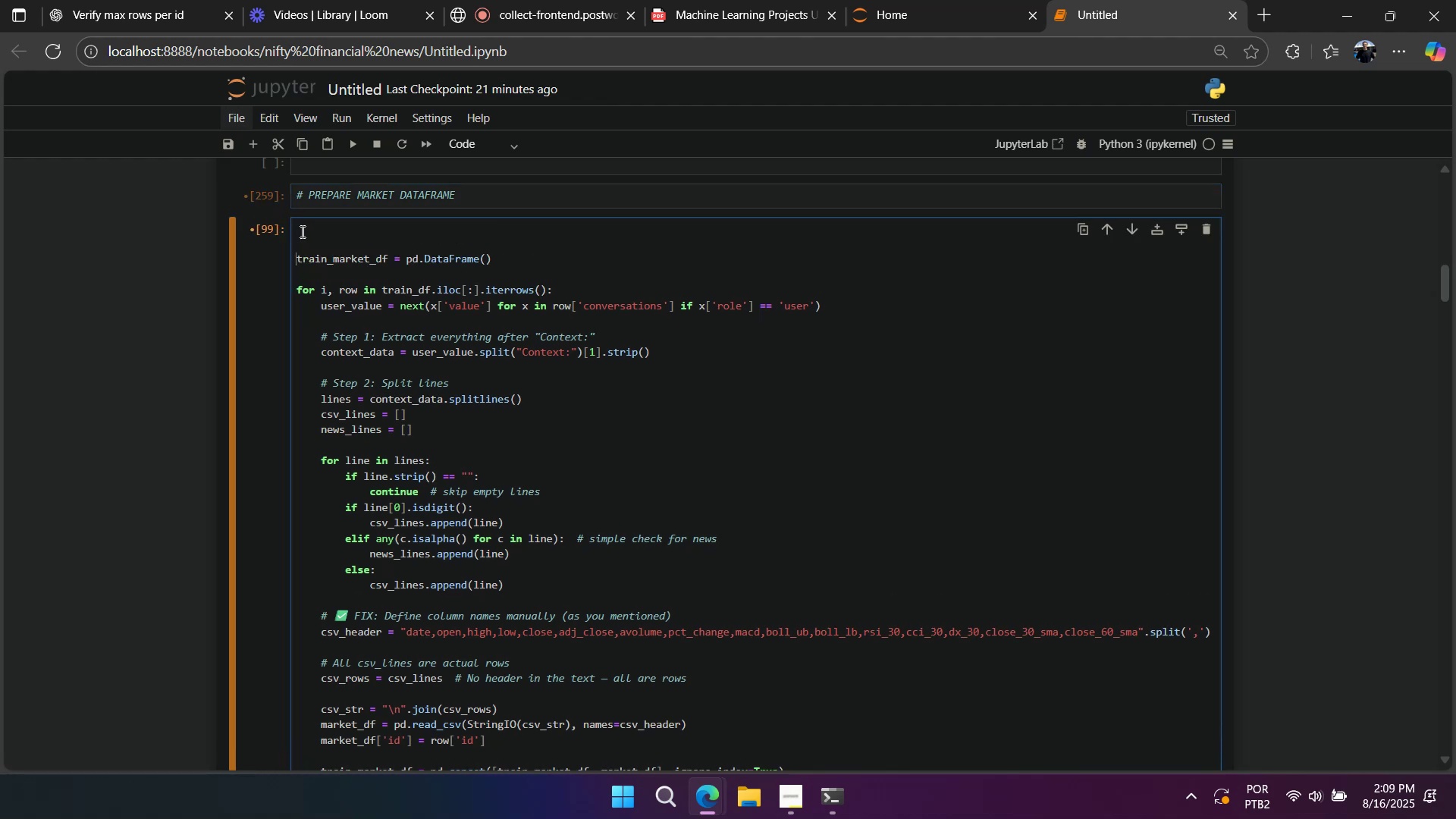 
left_click([301, 231])
 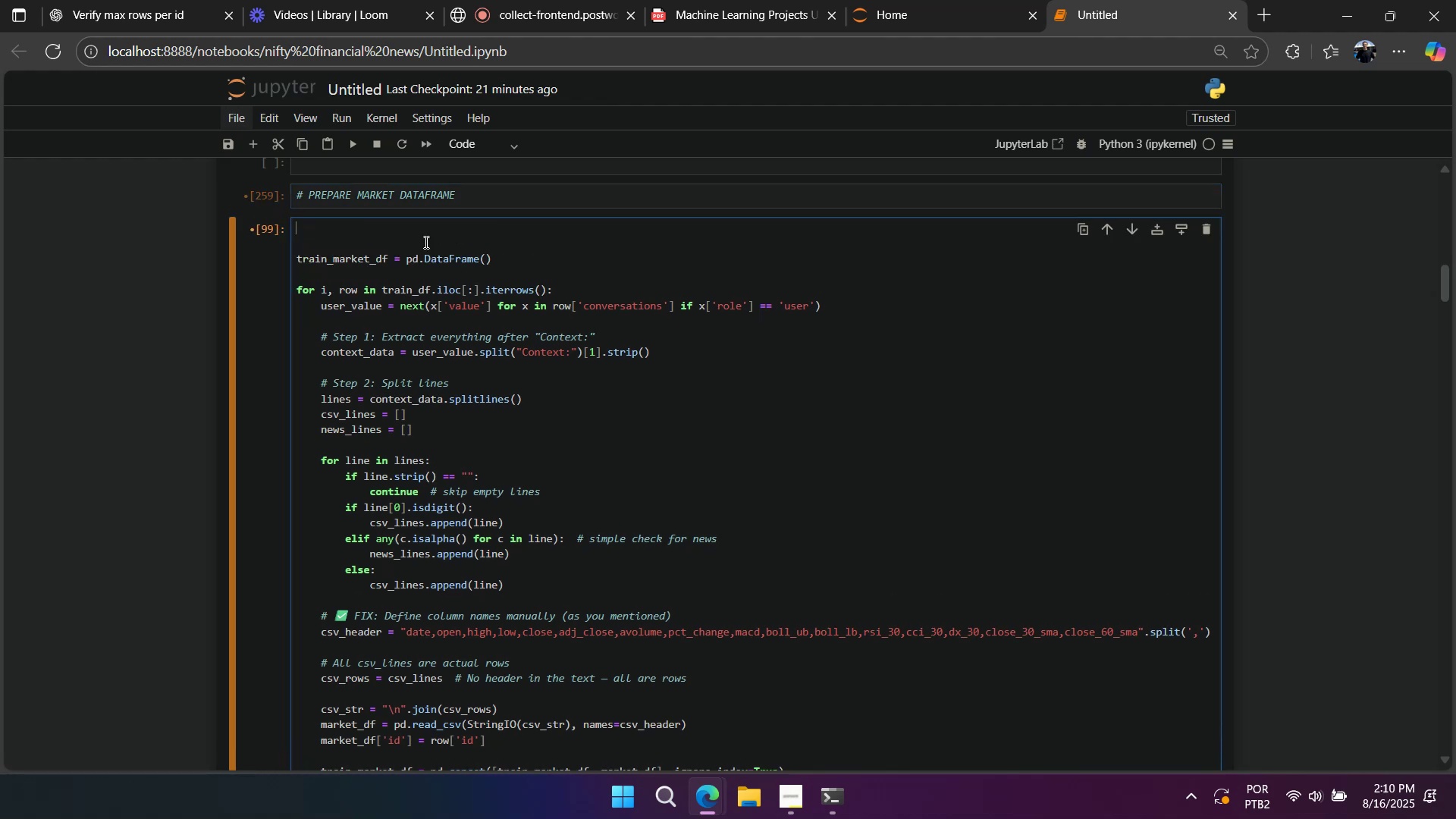 
type(def prepare_market_df(df)?)
 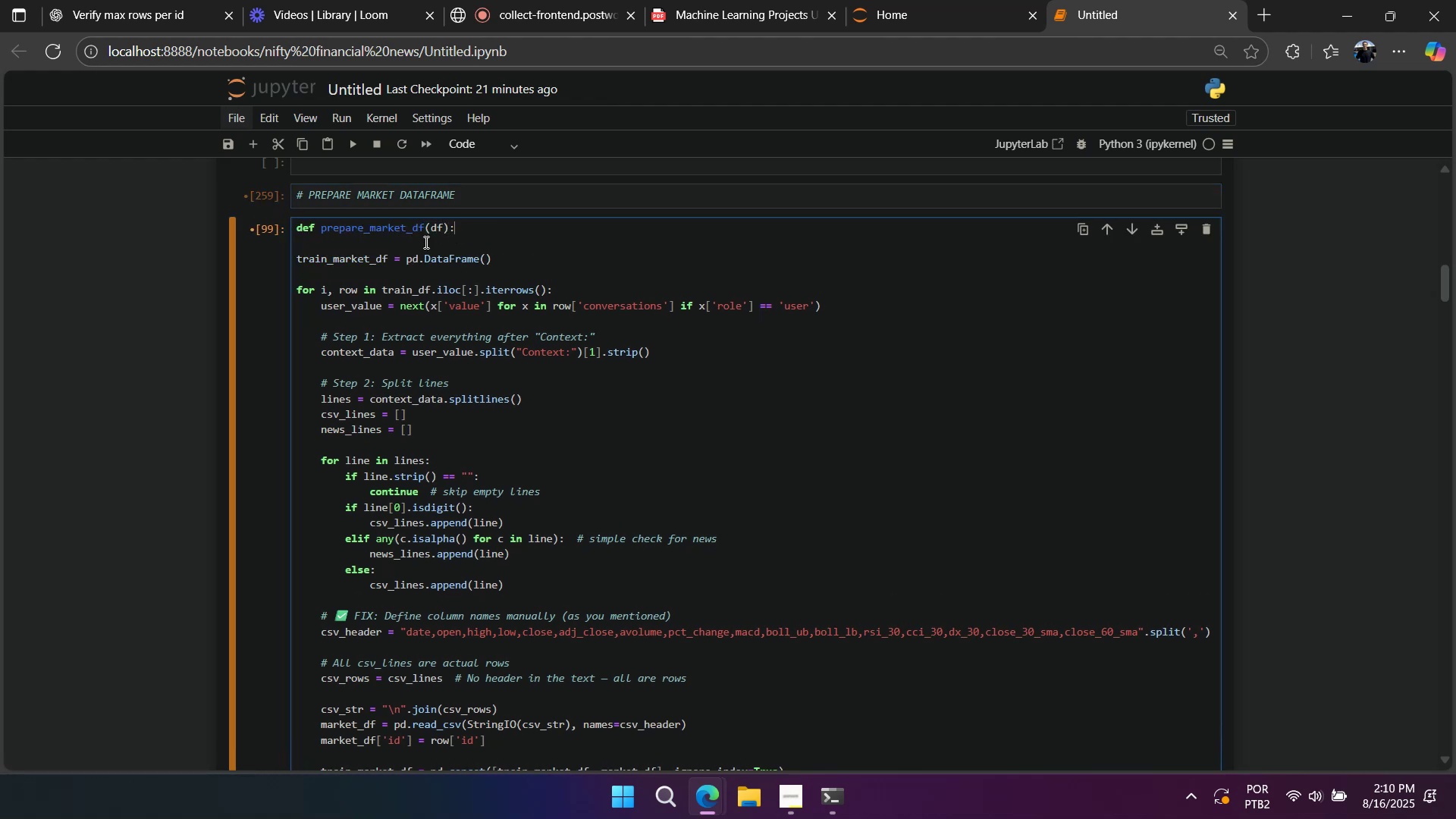 
left_click([435, 241])
 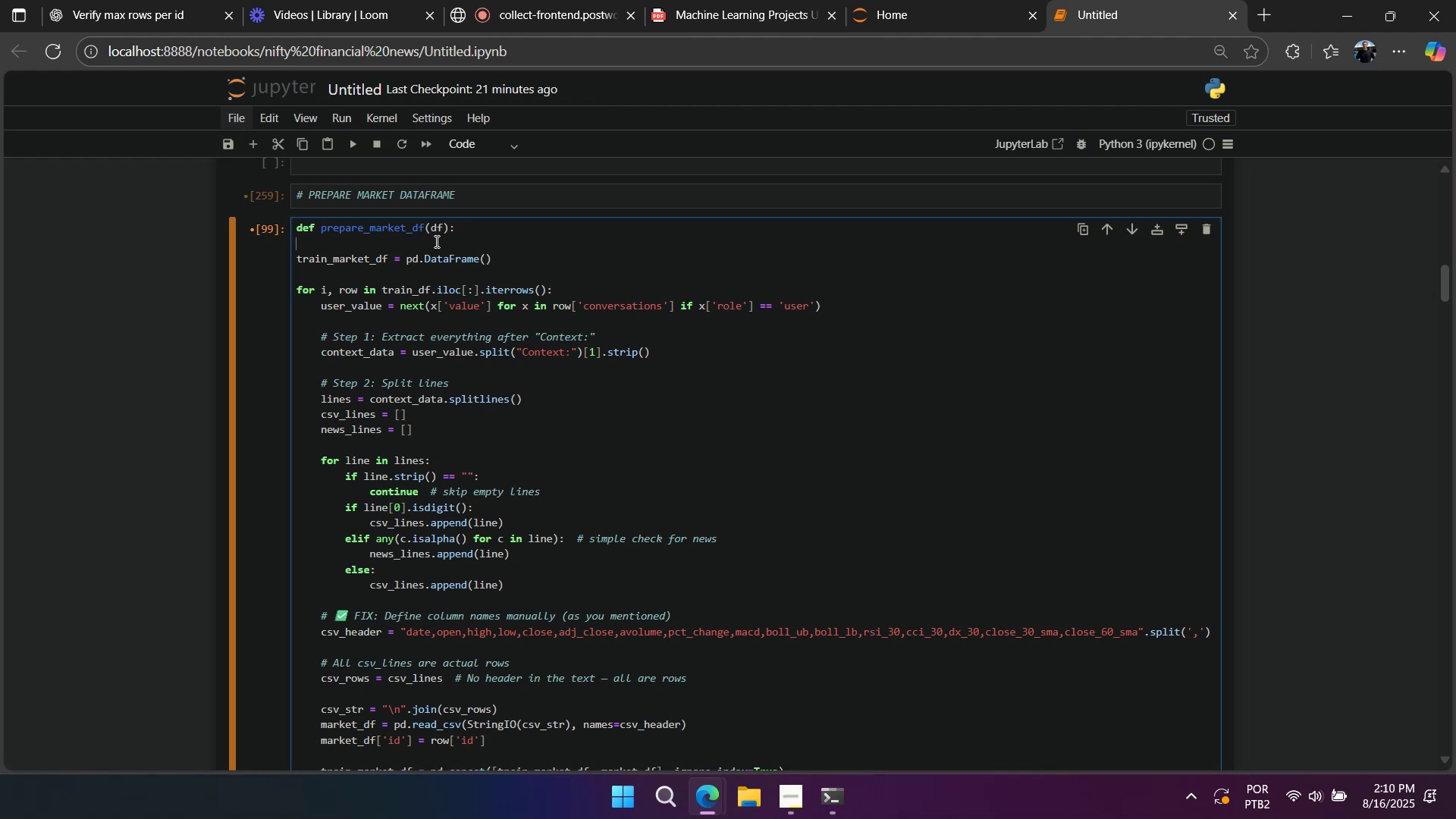 
key(Backspace)
 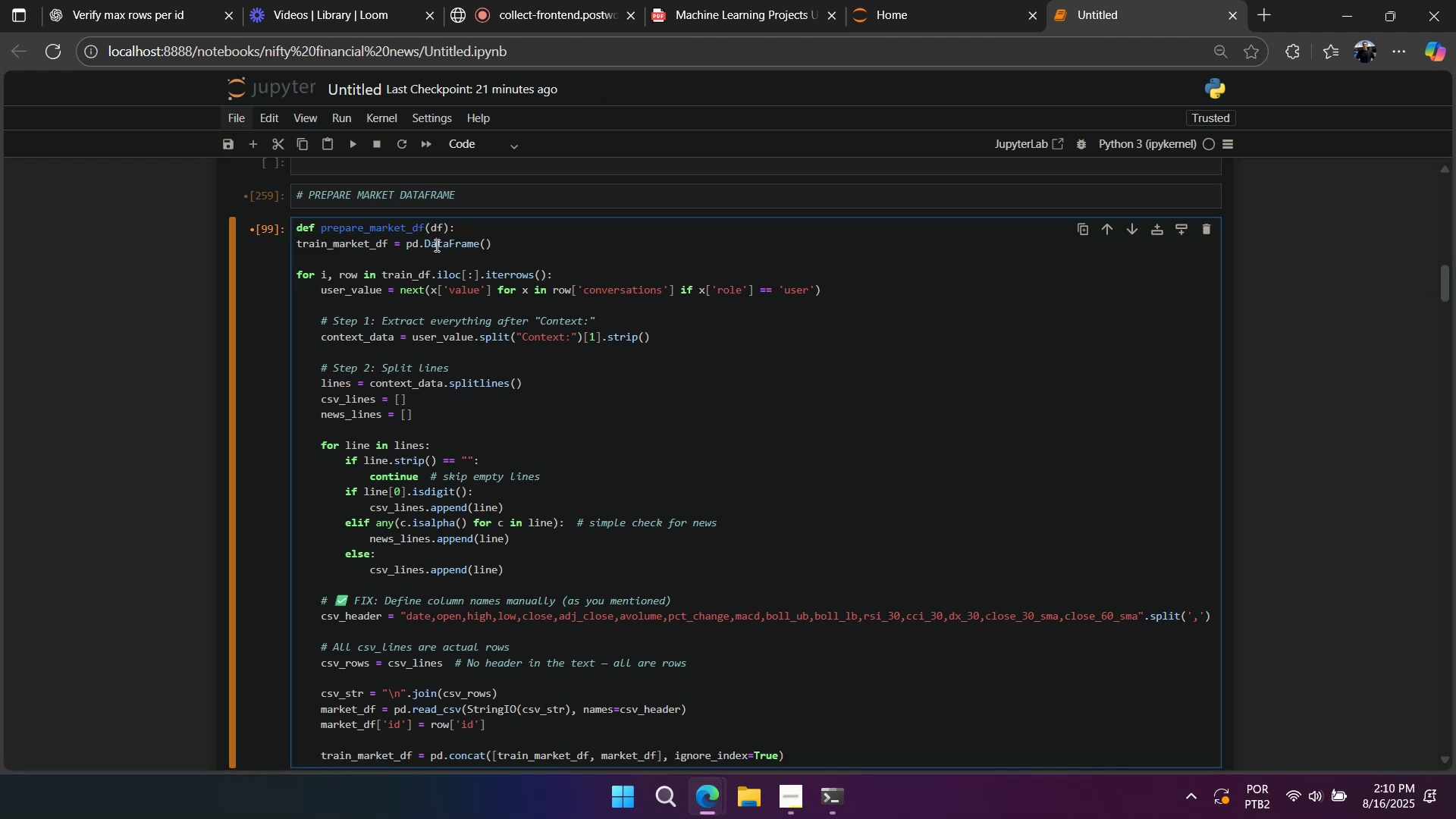 
scroll: coordinate [460, 362], scroll_direction: down, amount: 5.0
 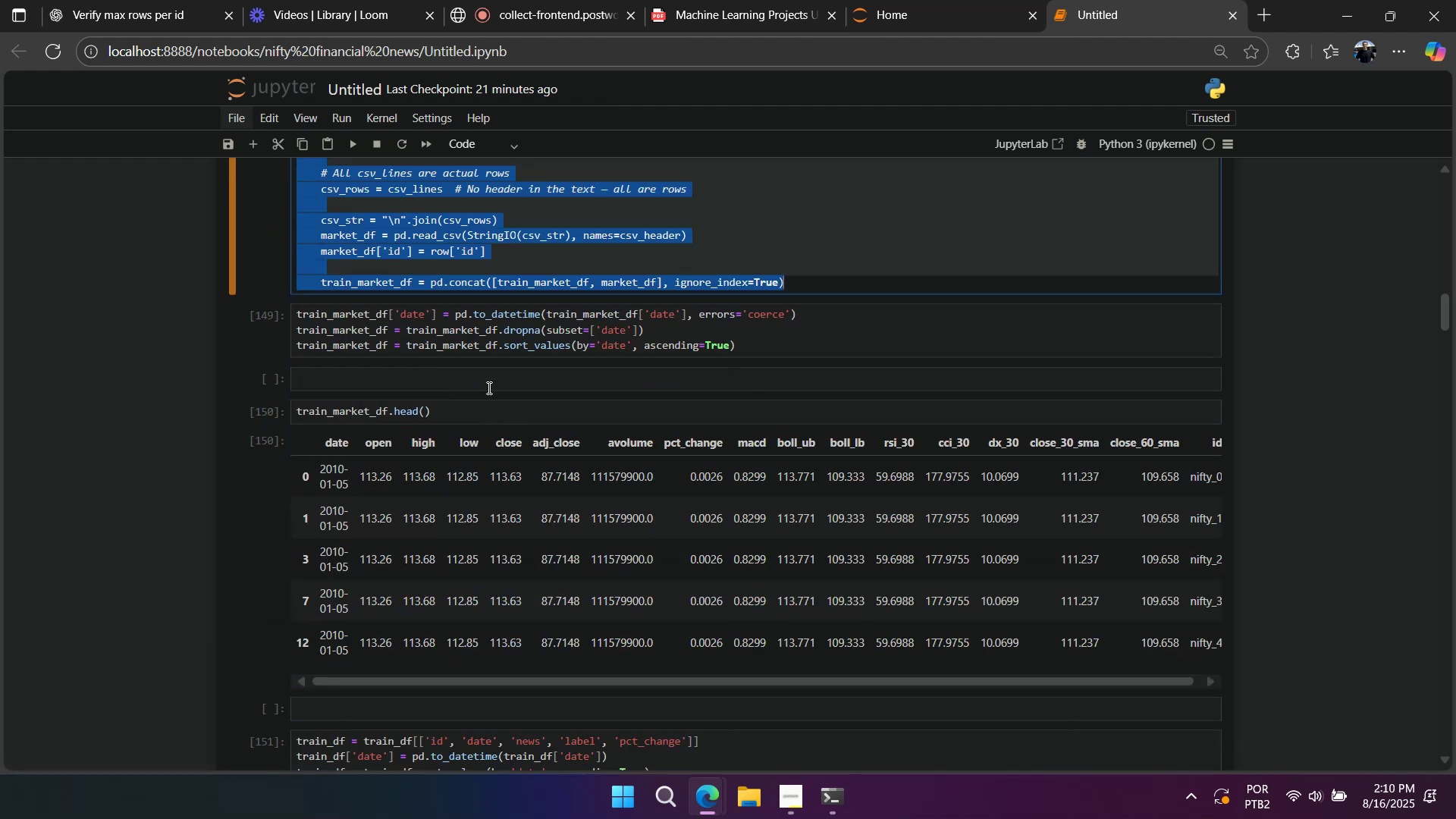 
key(Control+Backslash)
 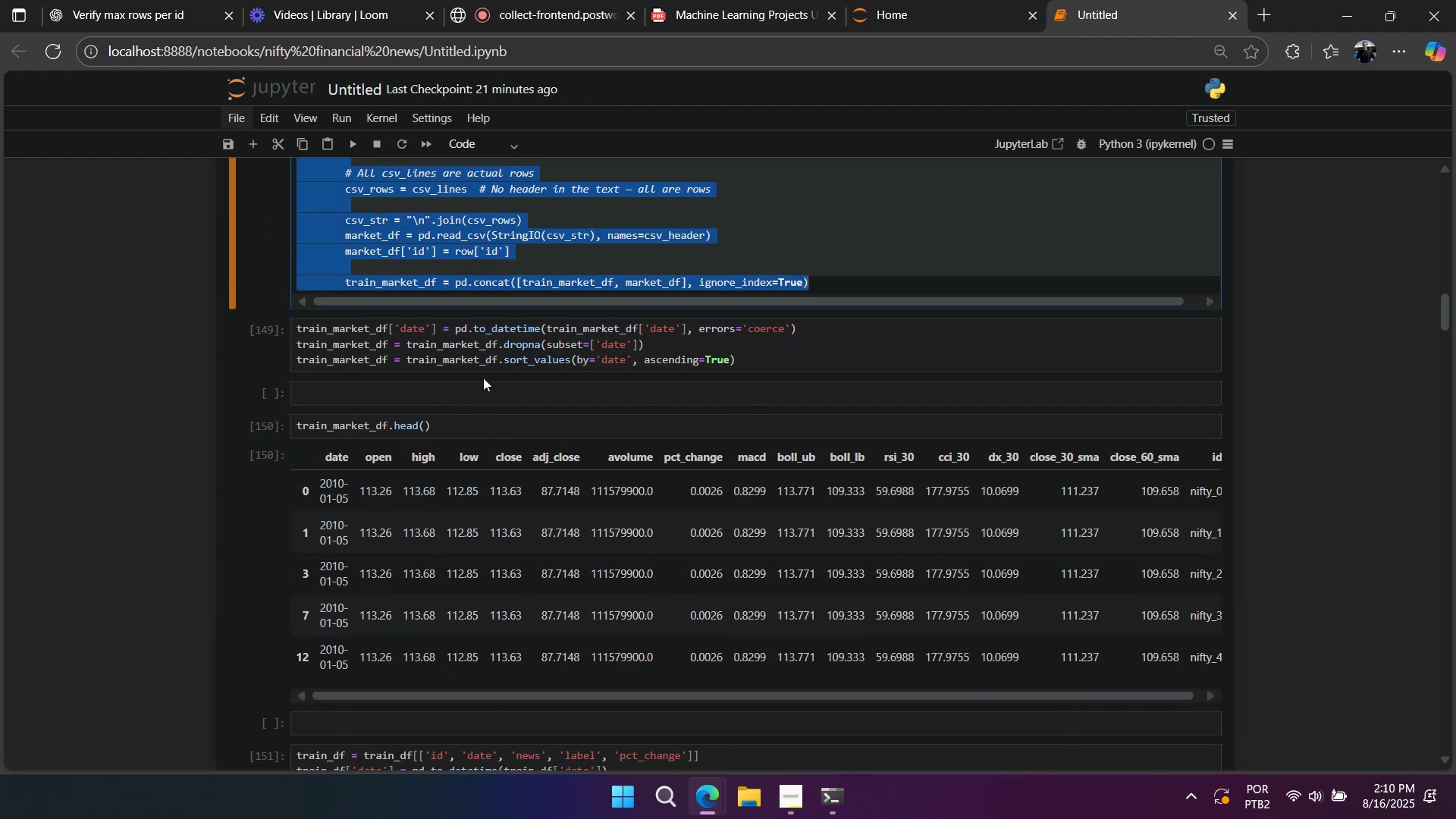 
scroll: coordinate [483, 378], scroll_direction: up, amount: 6.0
 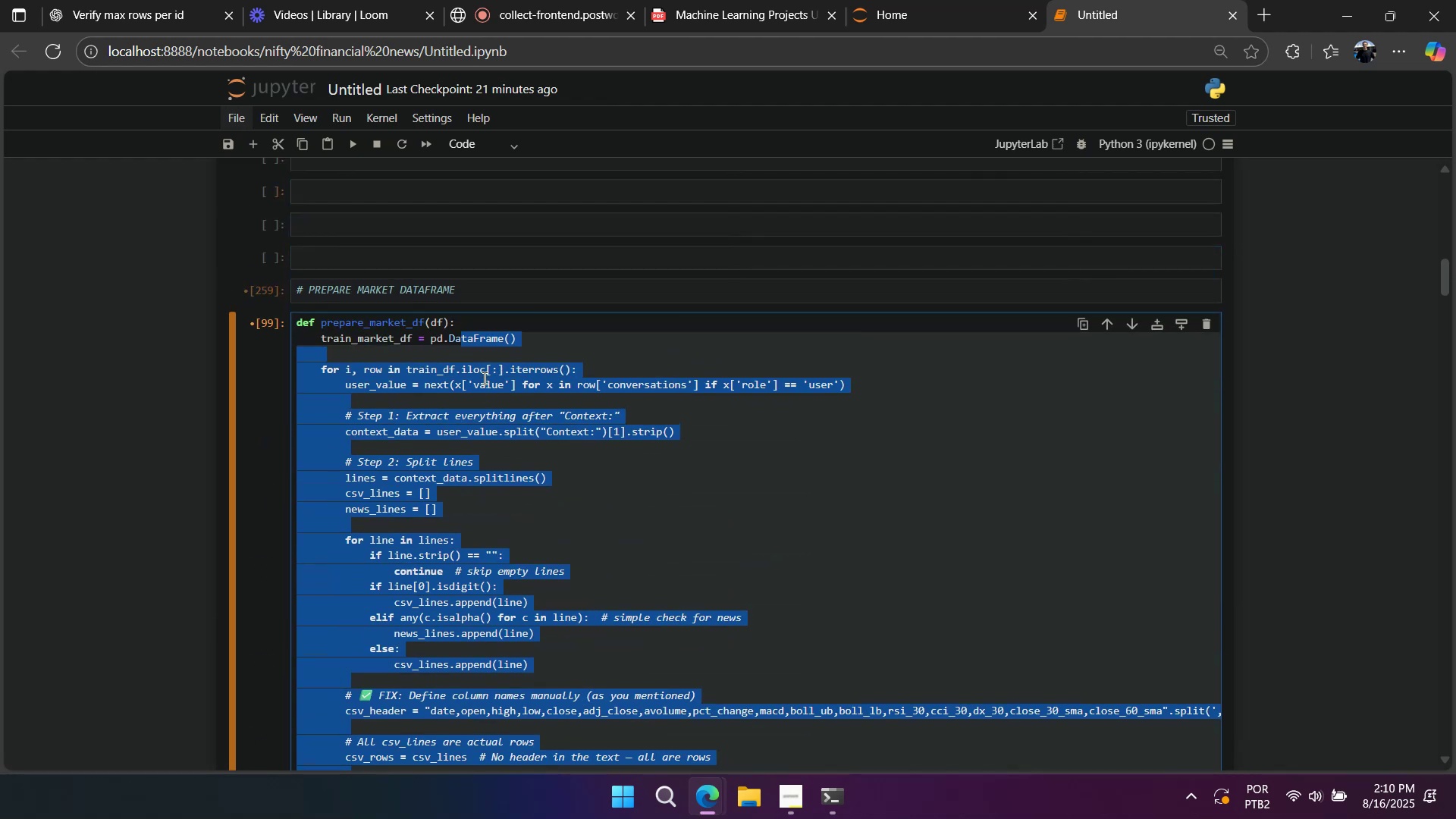 
left_click([482, 378])
 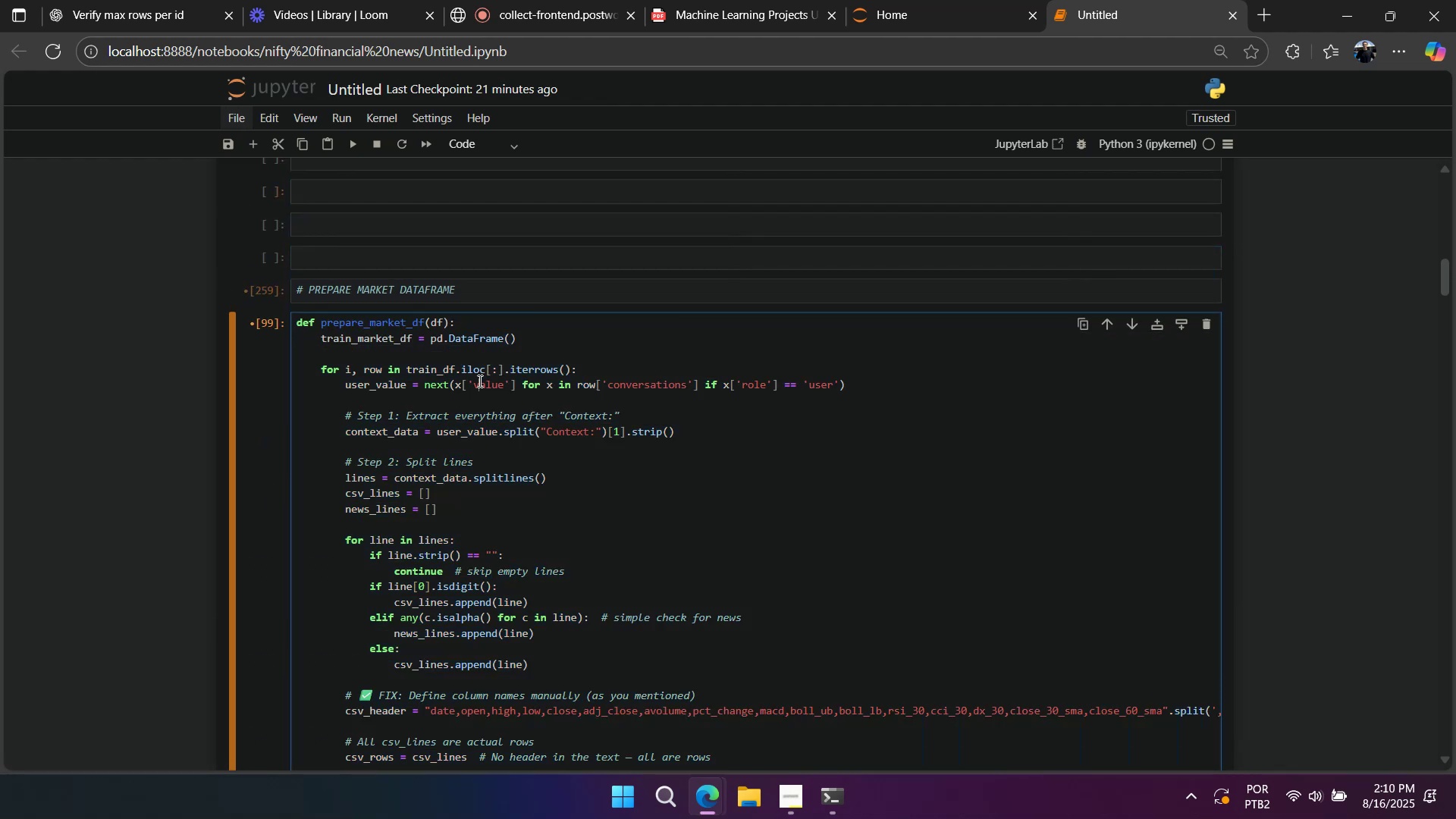 
scroll: coordinate [479, 381], scroll_direction: down, amount: 1.0
 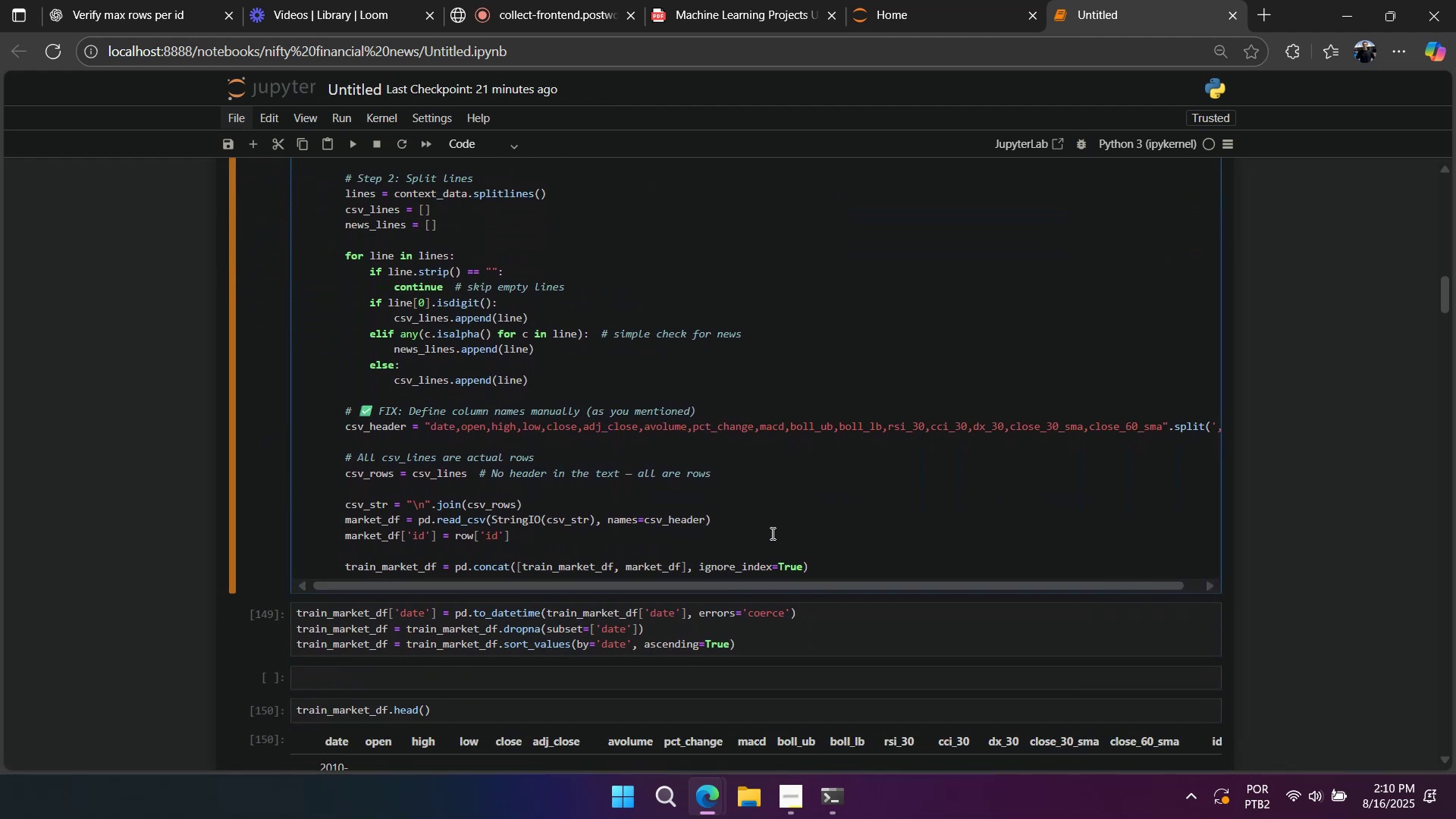 
scroll: coordinate [766, 559], scroll_direction: up, amount: 2.0
 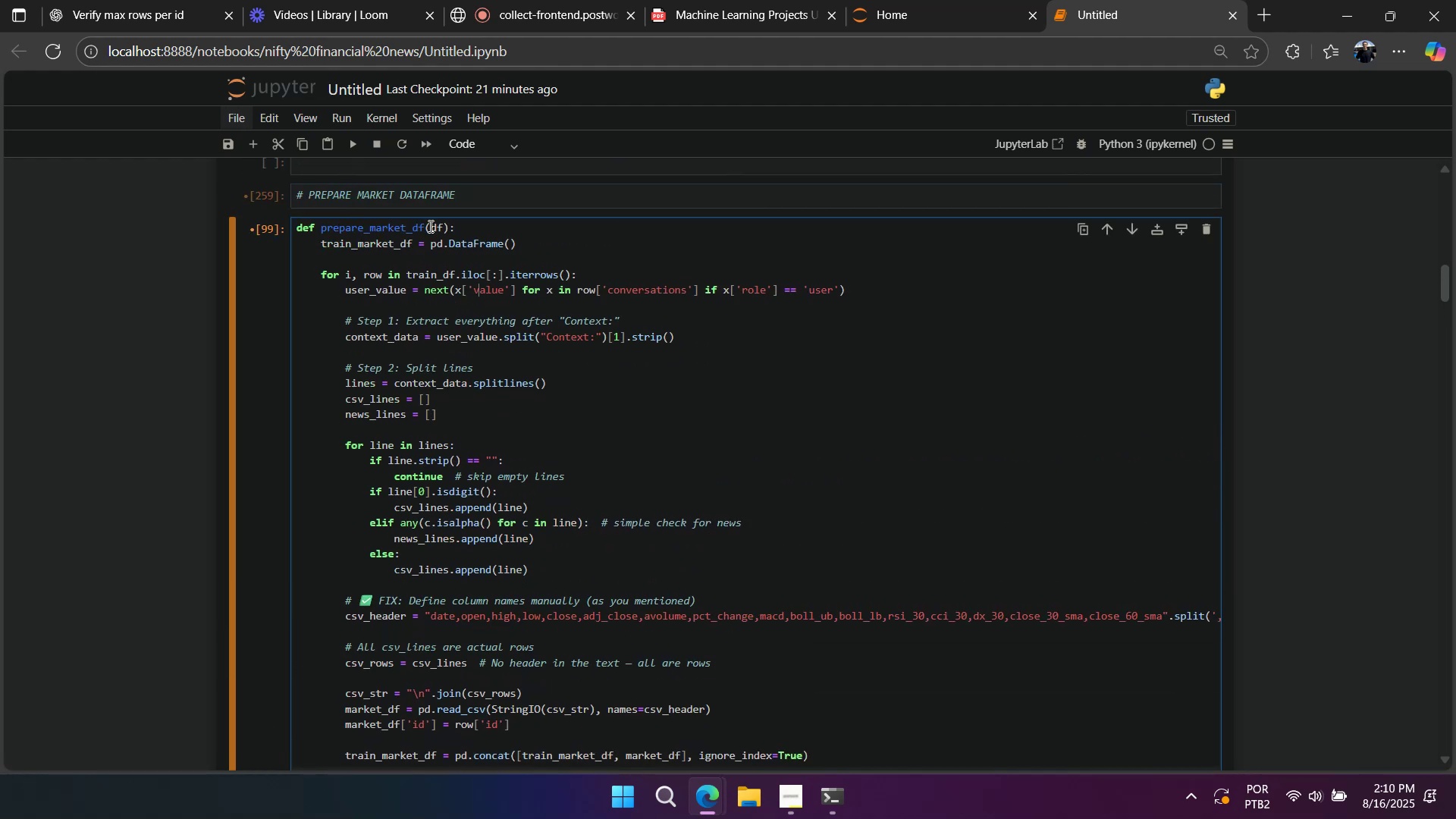 
double_click([431, 226])
 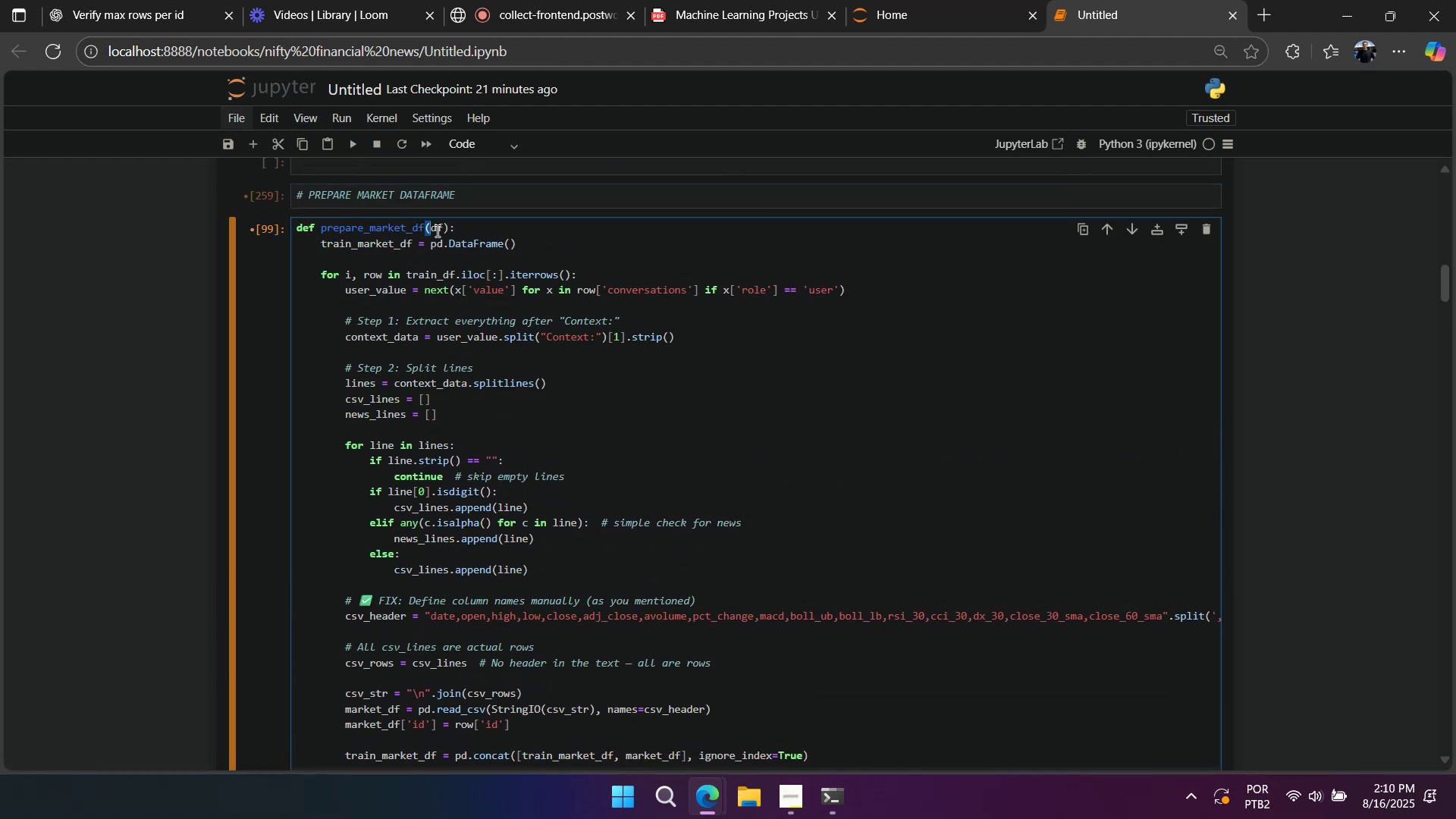 
triple_click([436, 231])
 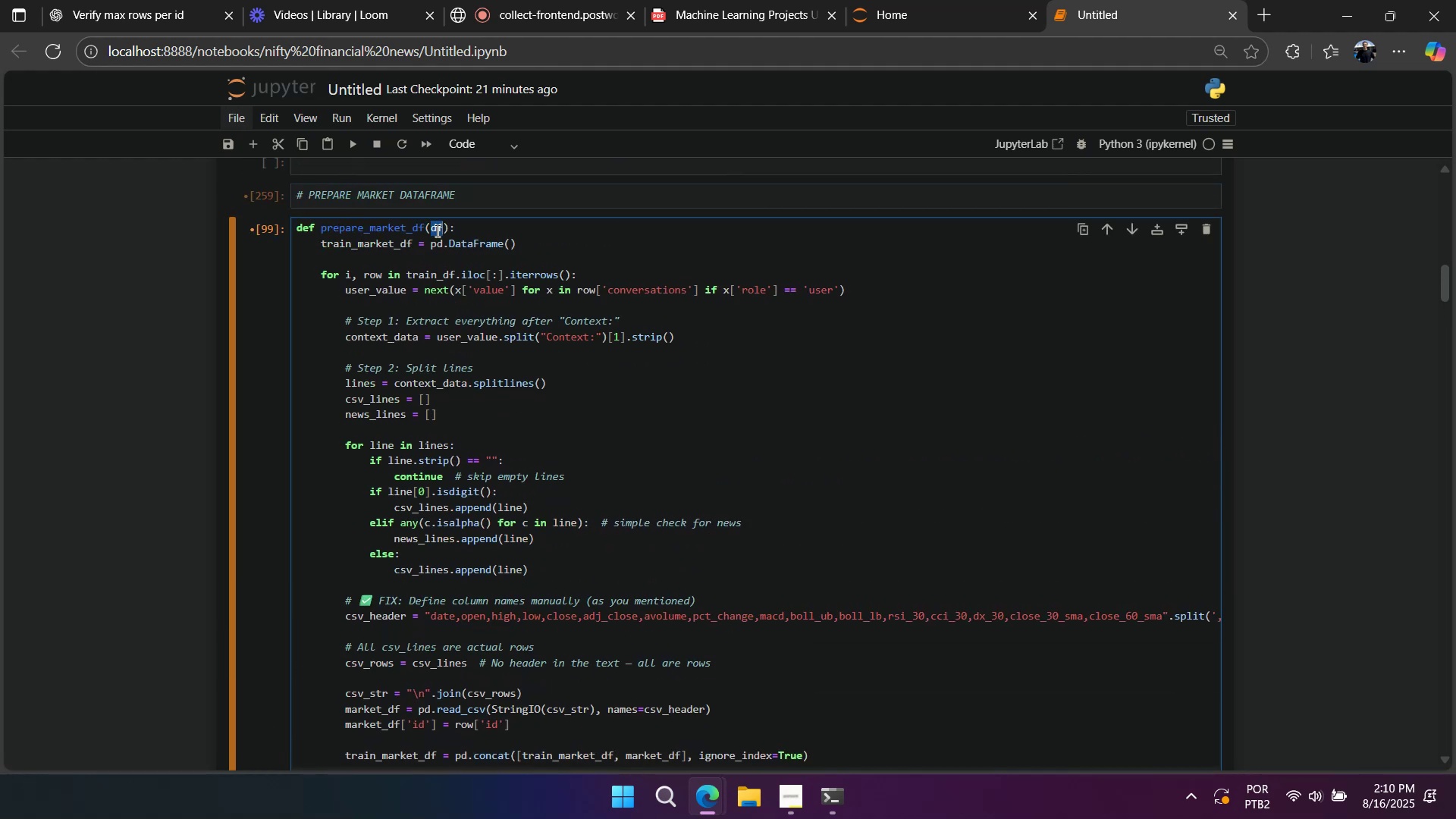 
triple_click([436, 231])
 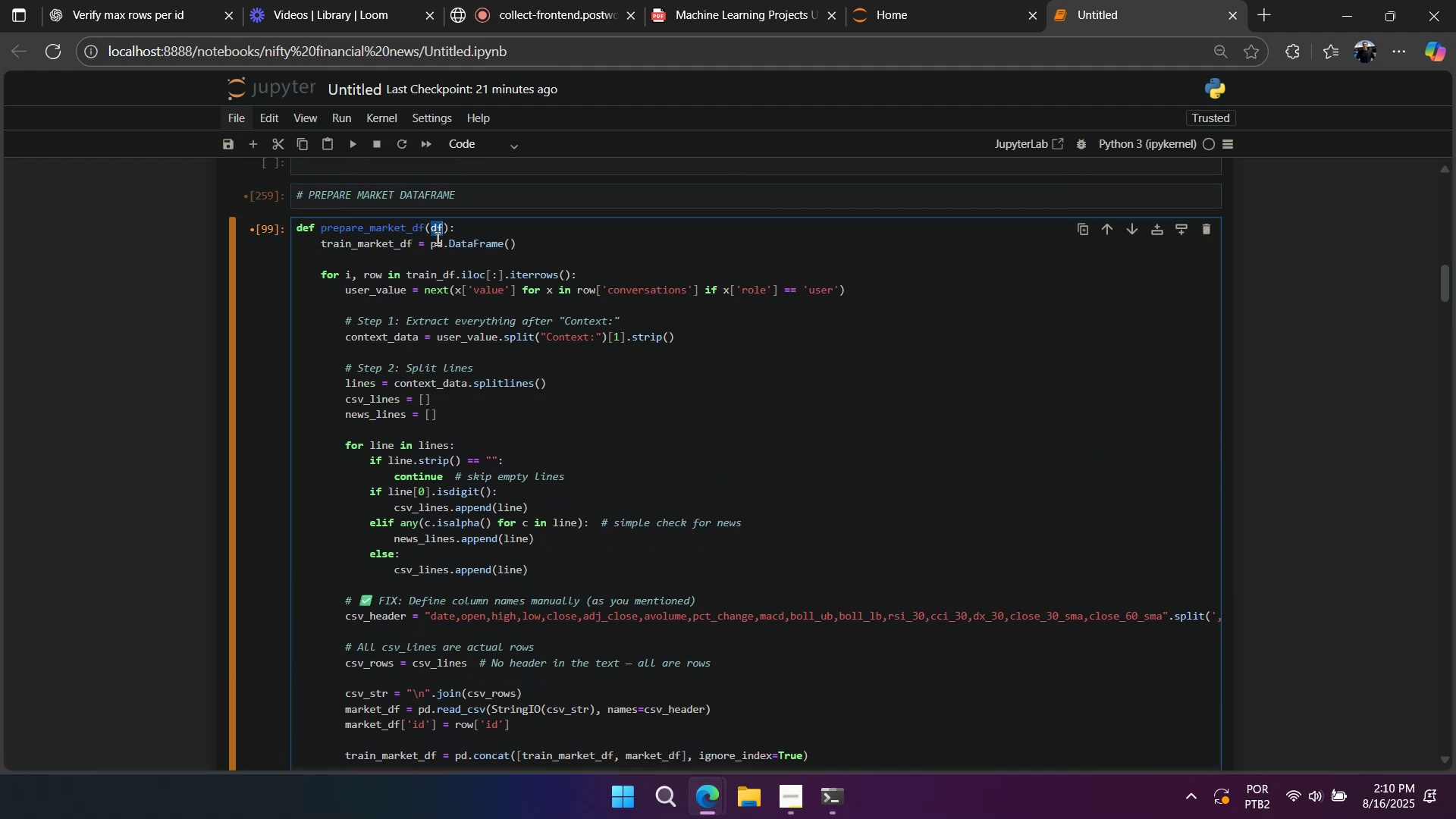 
key(Control+C)
 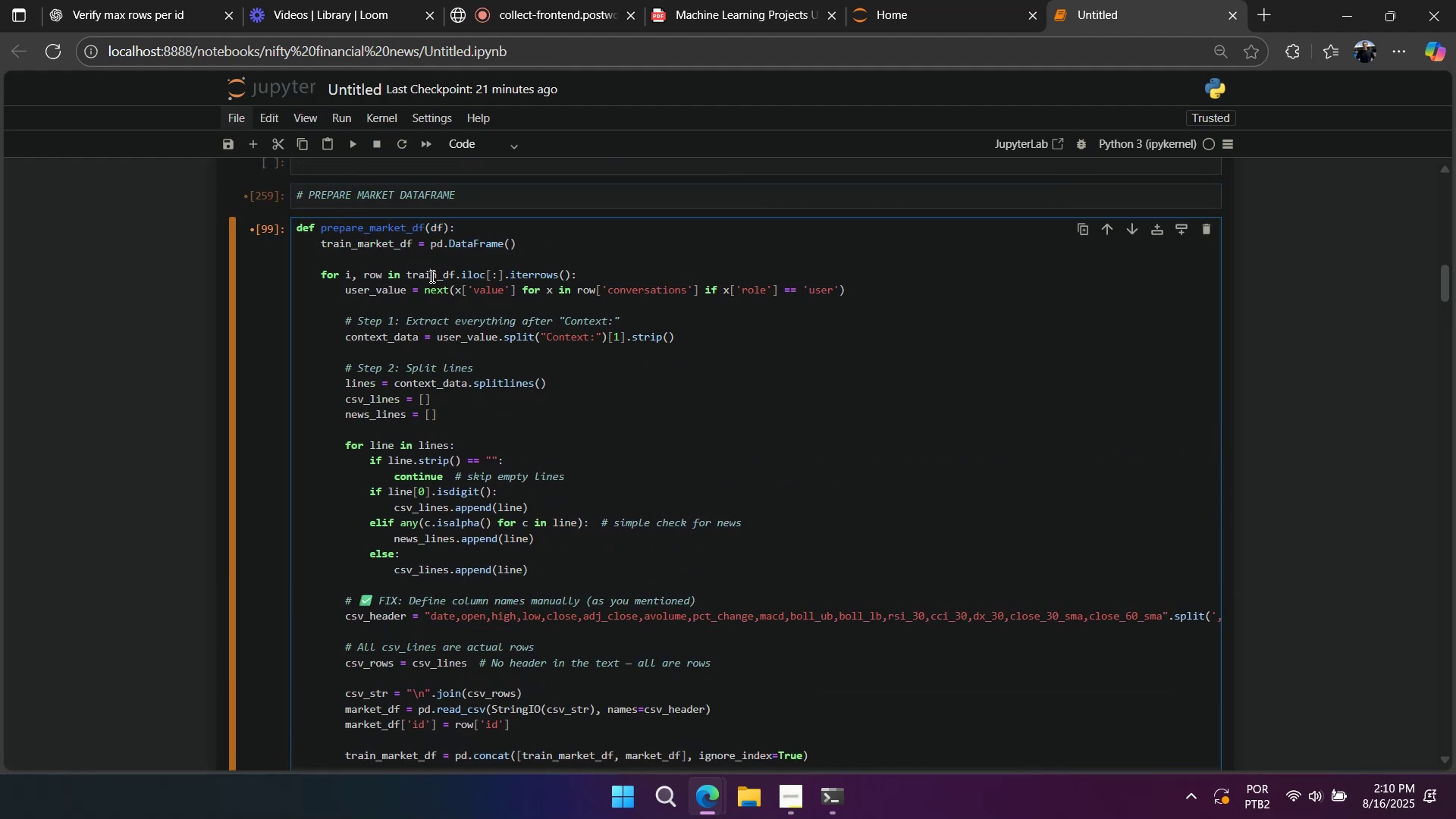 
double_click([431, 276])
 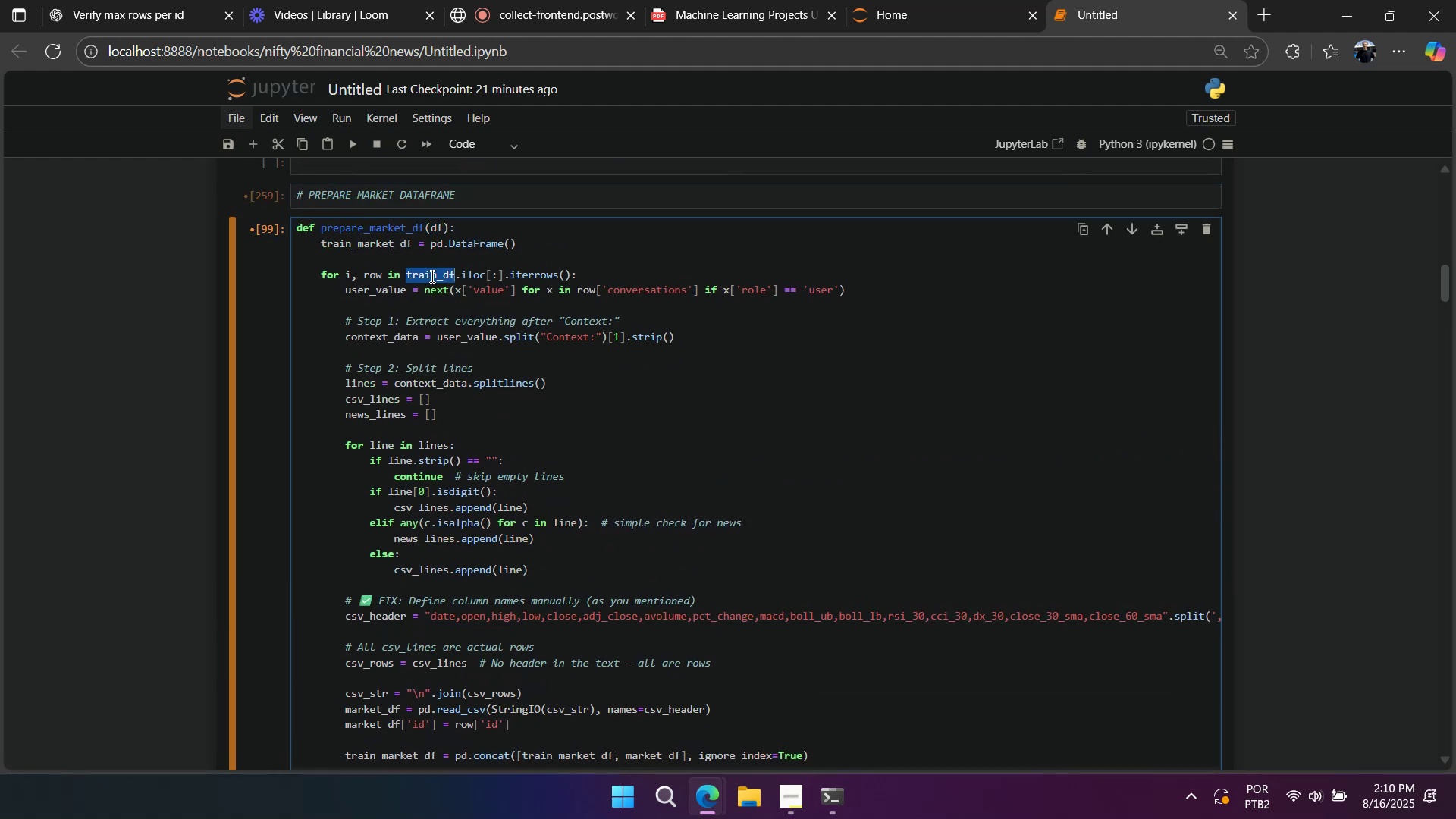 
key(Control+F)
 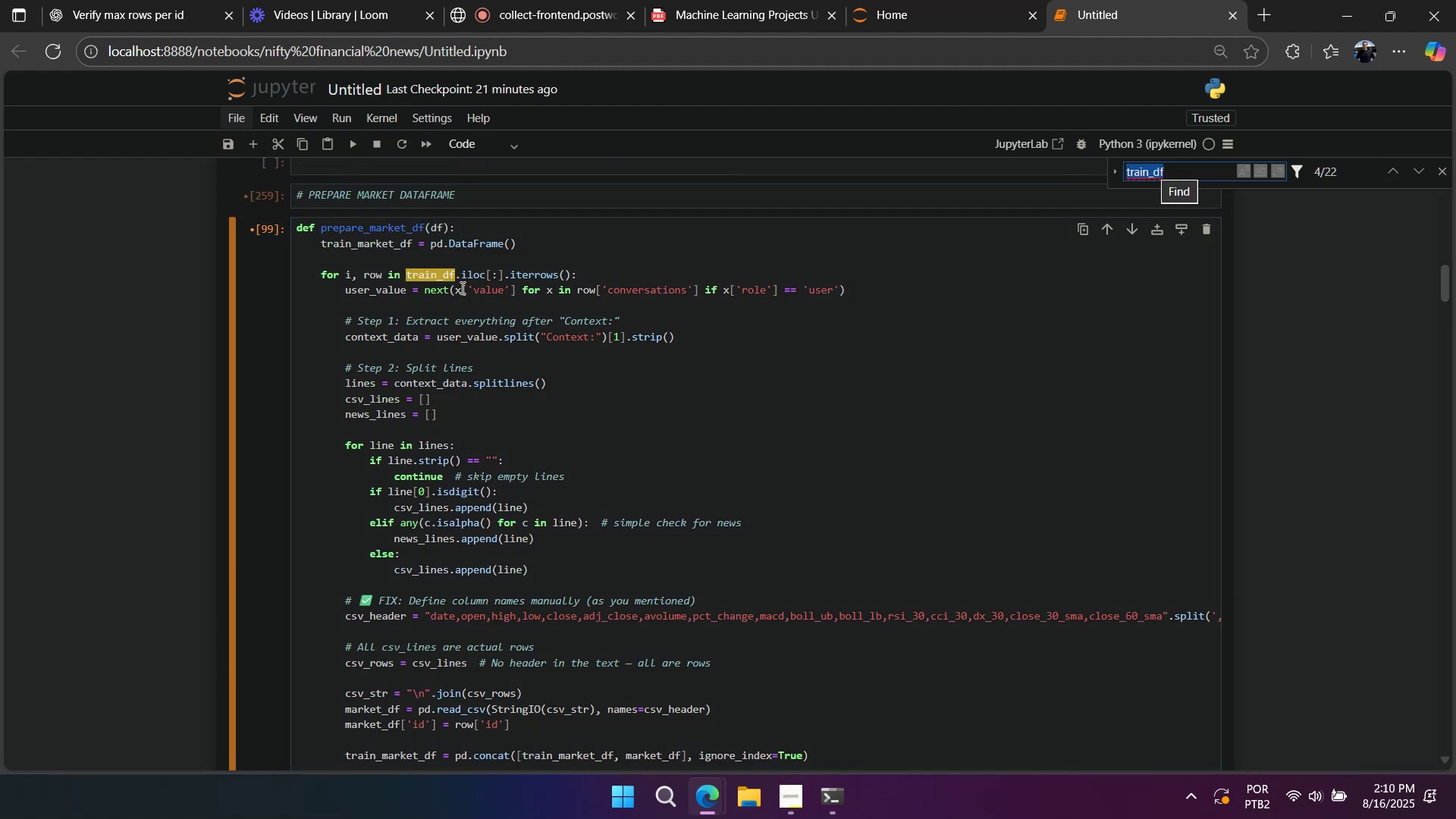 
scroll: coordinate [510, 316], scroll_direction: down, amount: 1.0
 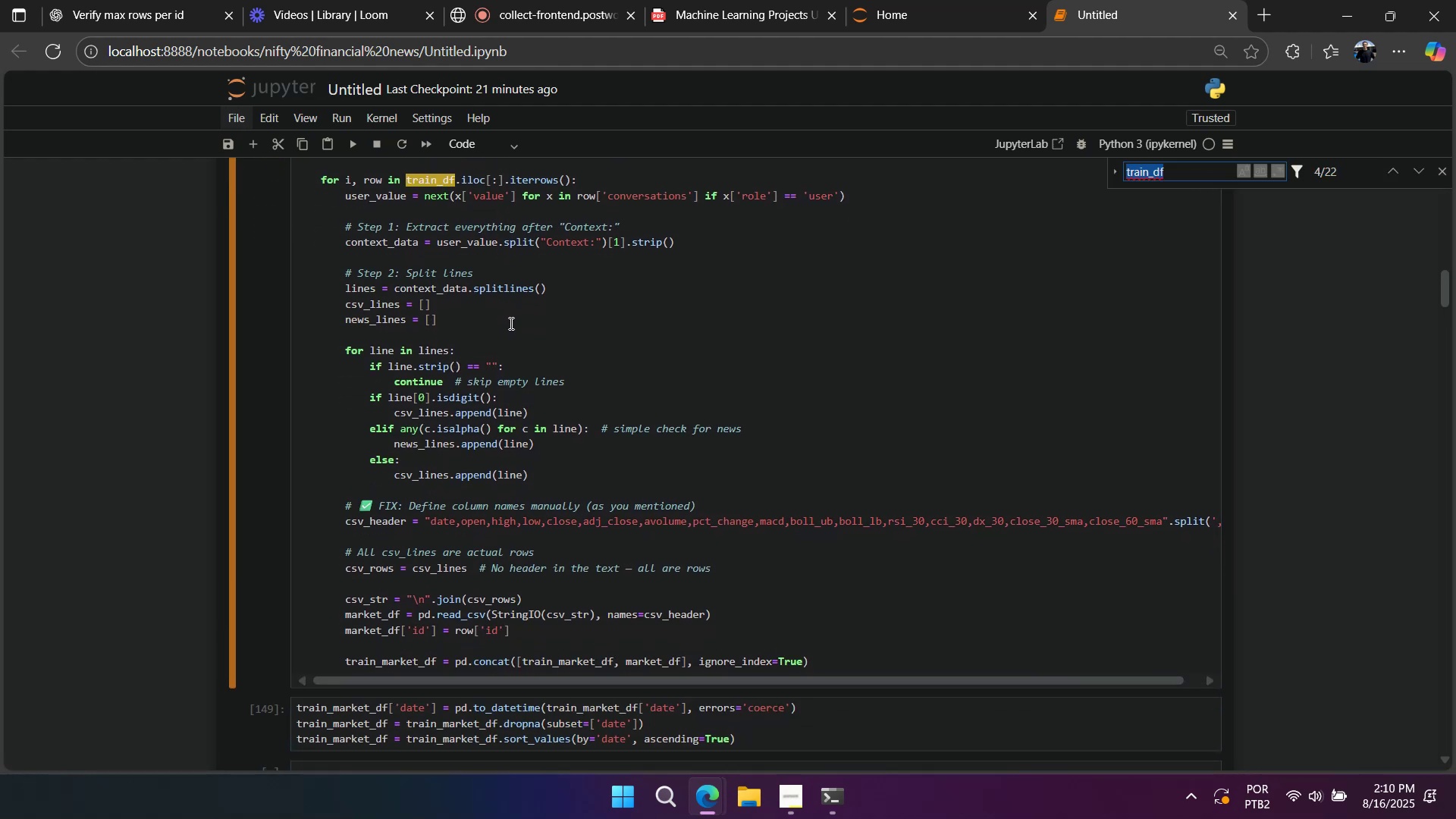 
scroll: coordinate [510, 323], scroll_direction: up, amount: 1.0
 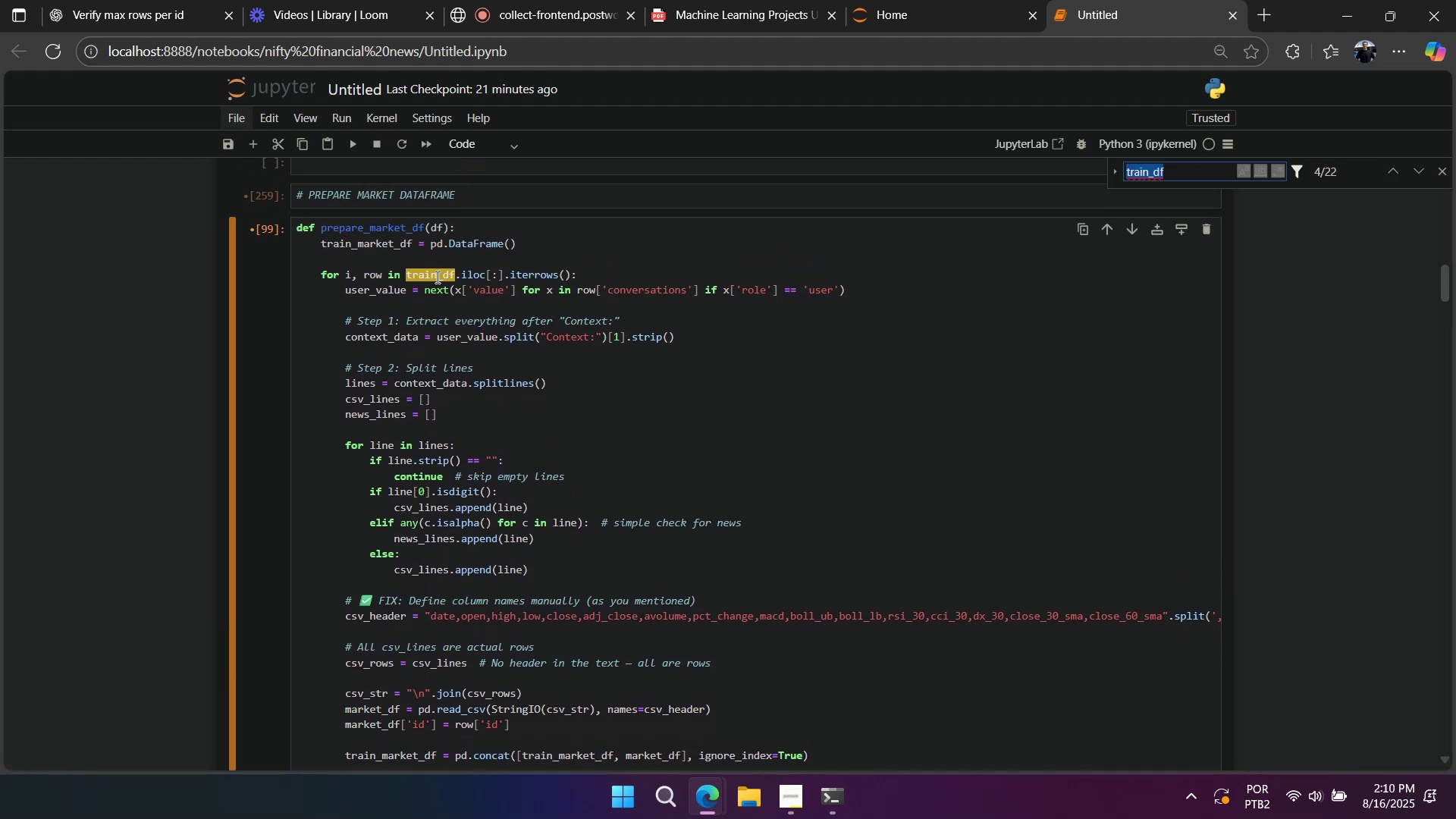 
double_click([436, 277])
 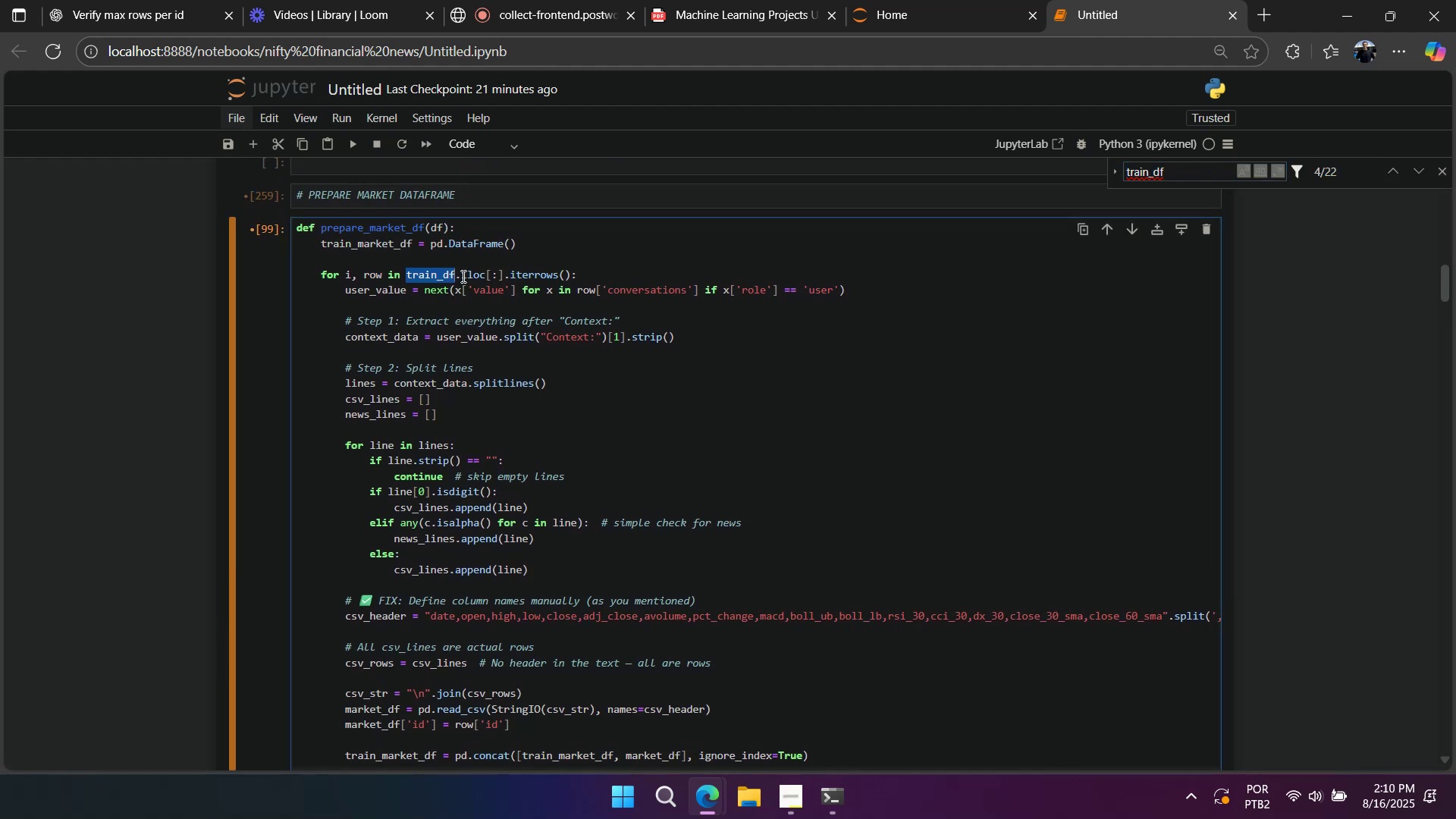 
key(Control+V)
 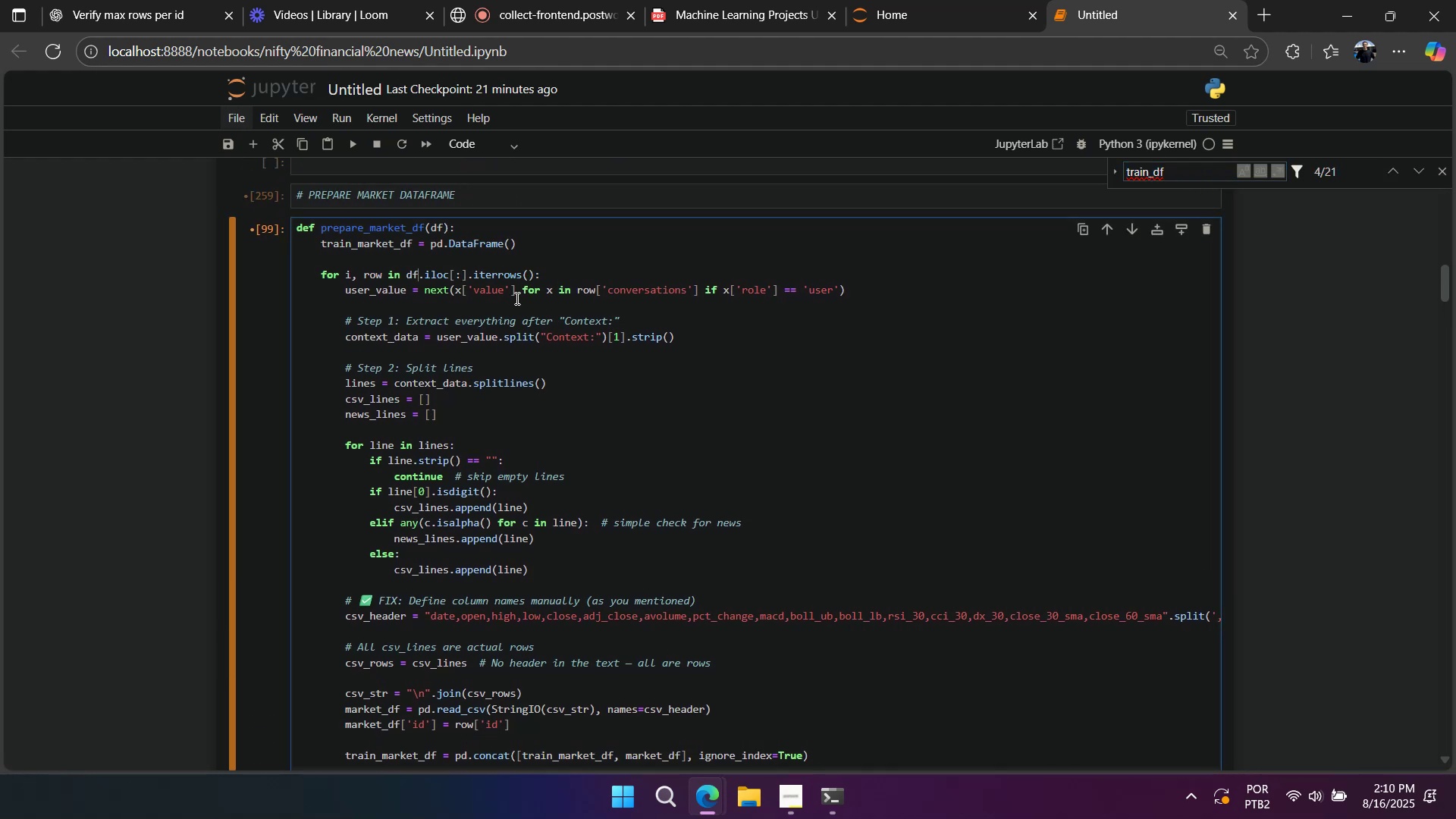 
scroll: coordinate [512, 300], scroll_direction: down, amount: 1.0
 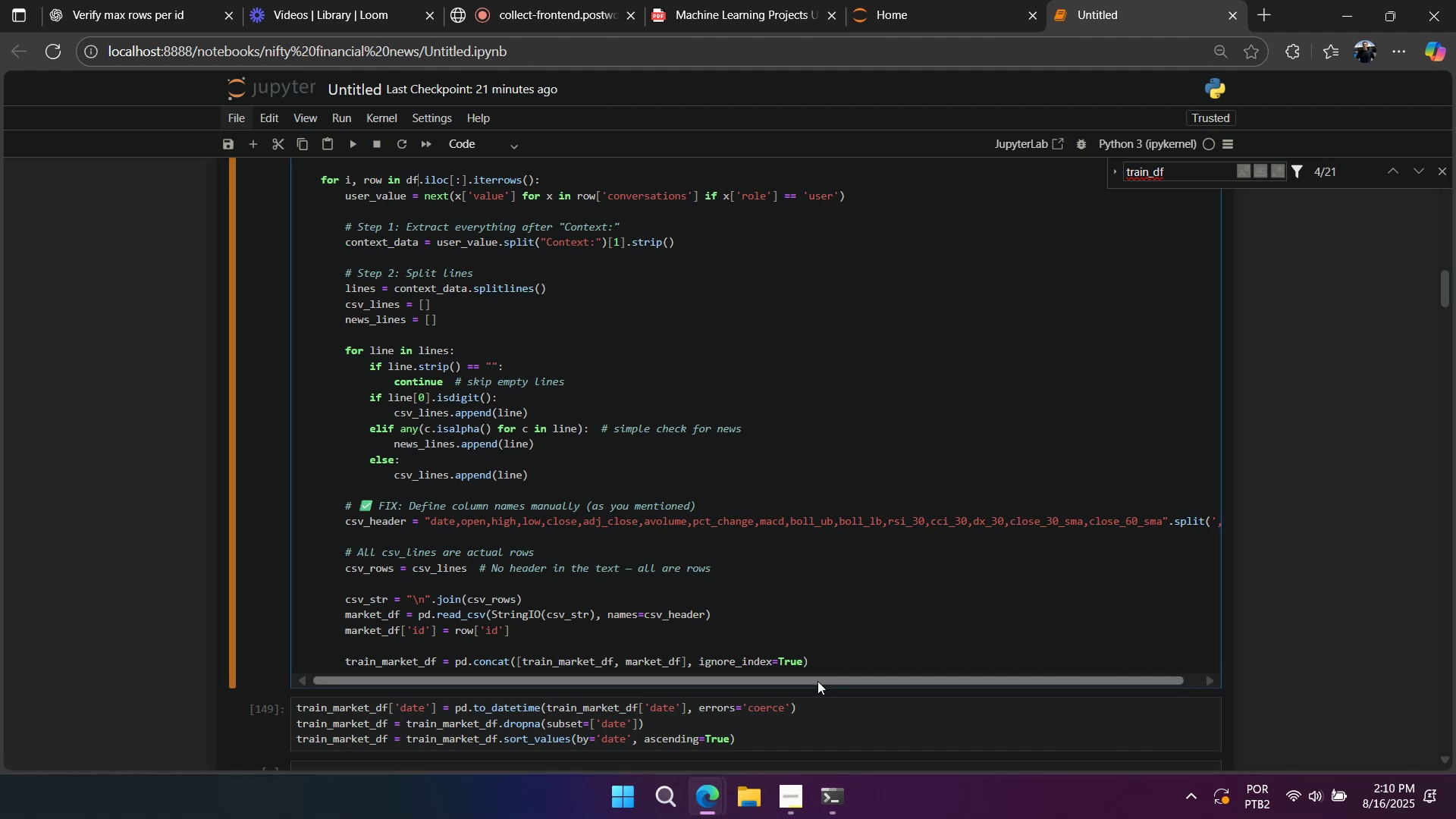 
left_click([827, 669])
 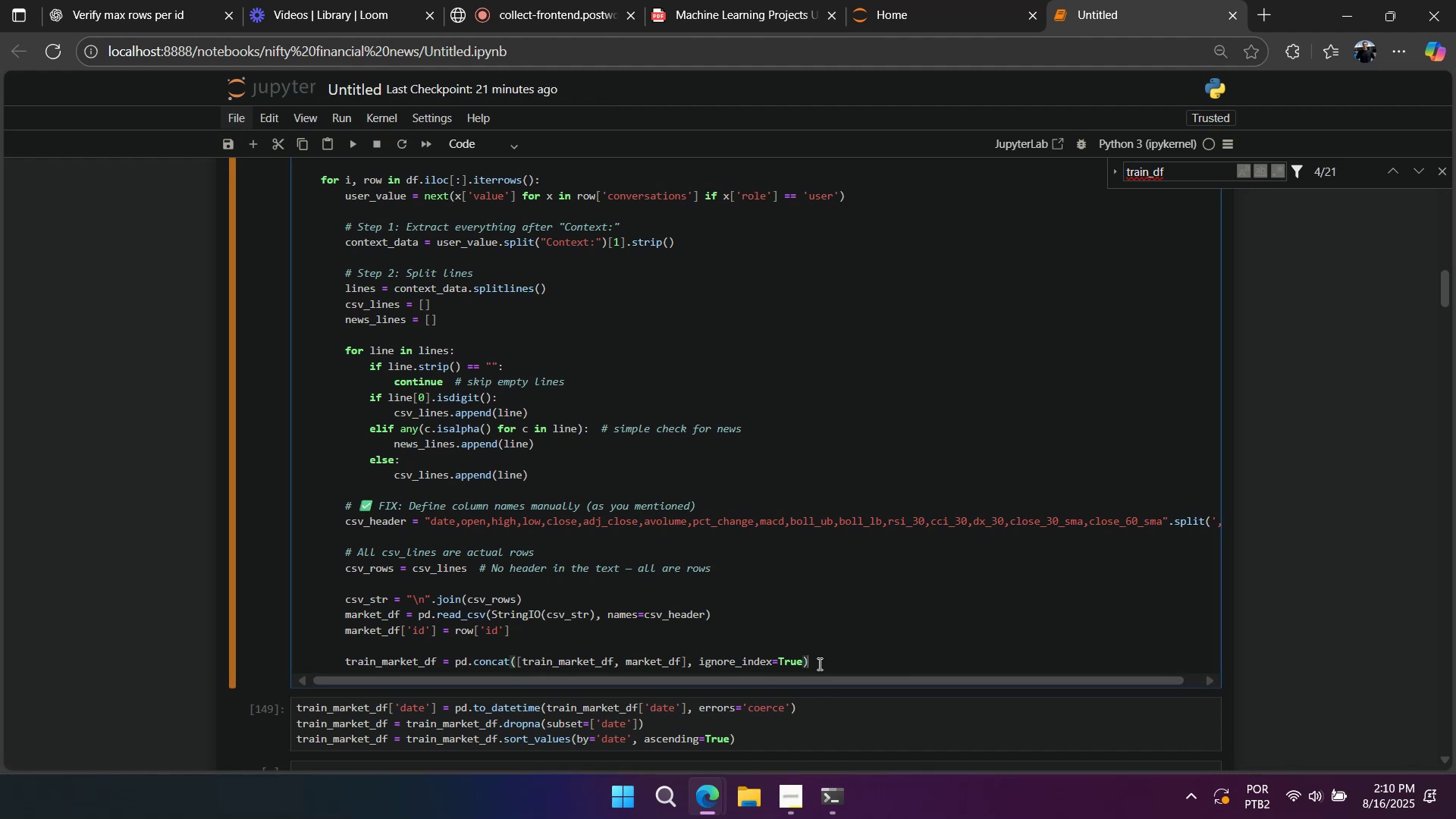 
scroll: coordinate [814, 665], scroll_direction: up, amount: 1.0
 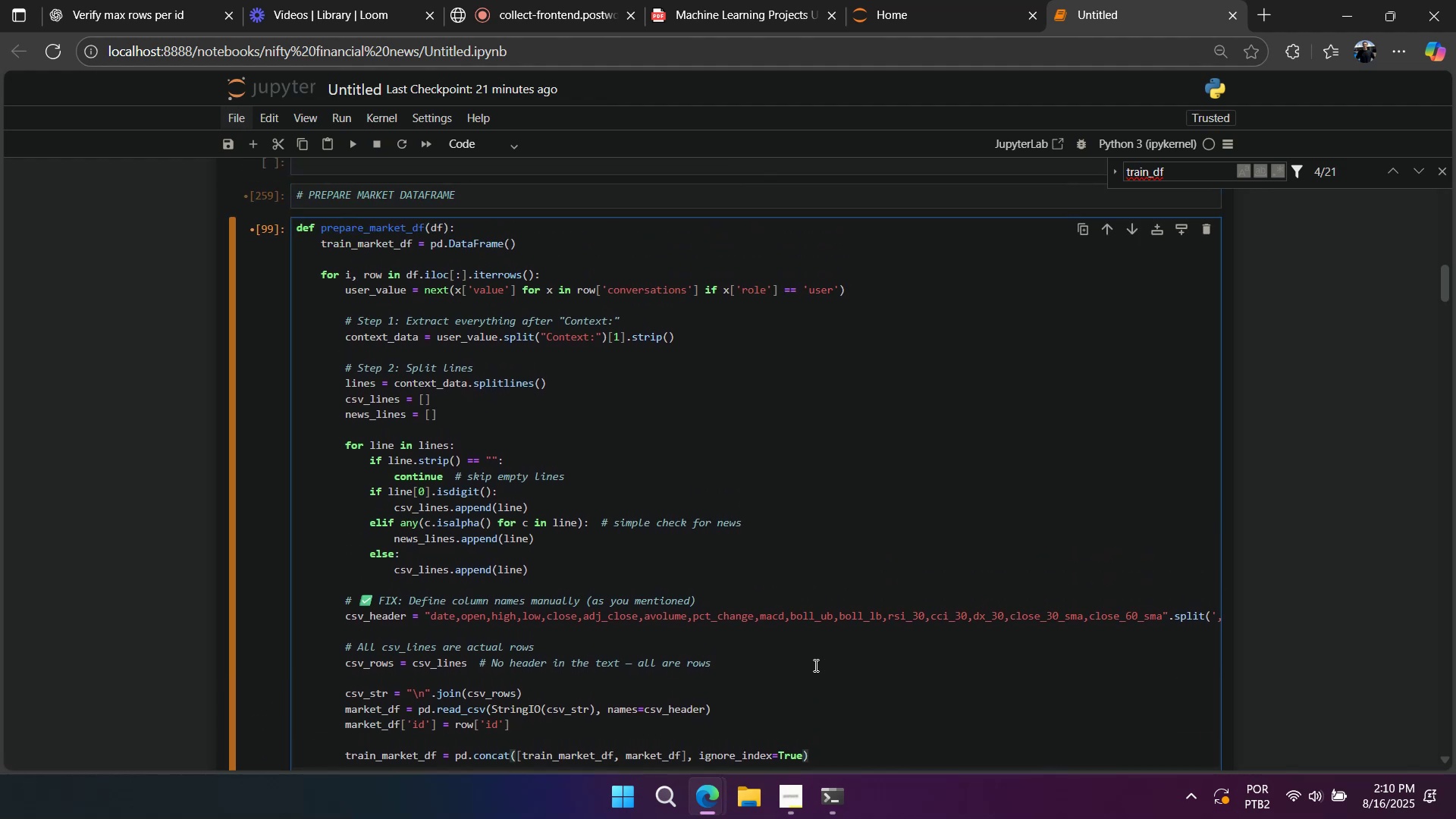 
scroll: coordinate [629, 538], scroll_direction: none, amount: 0.0
 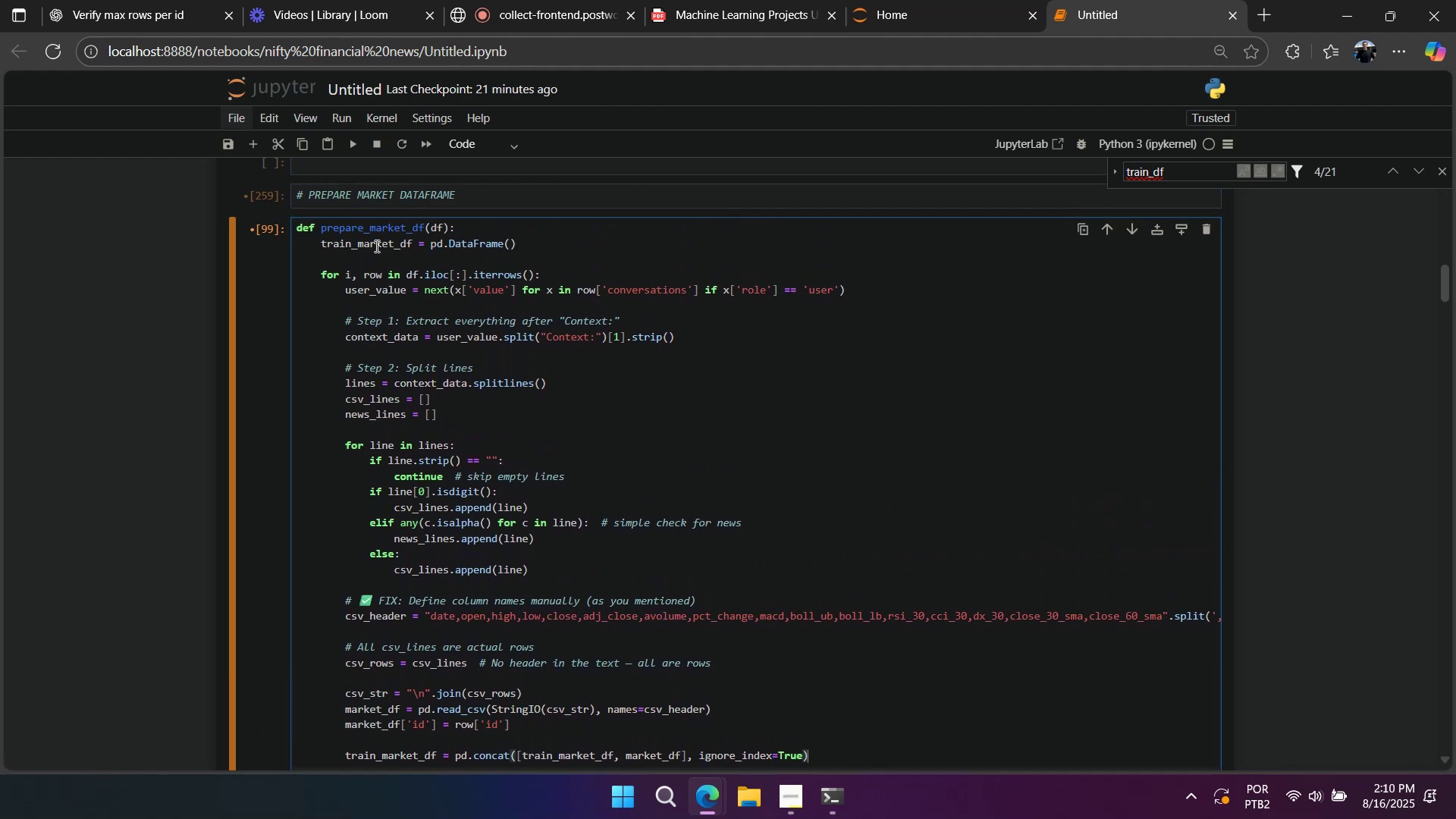 
double_click([375, 246])
 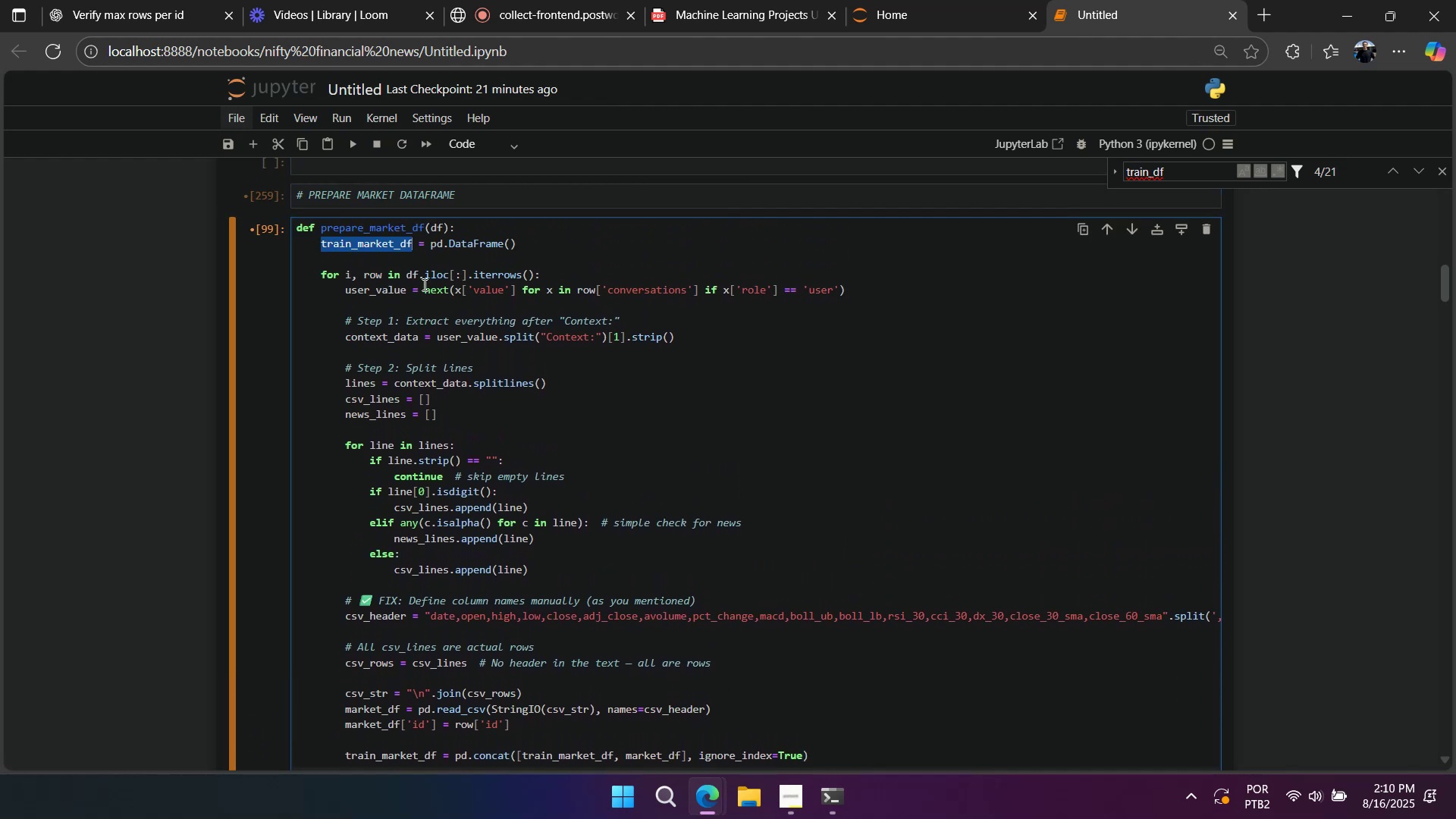 
key(Control+C)
 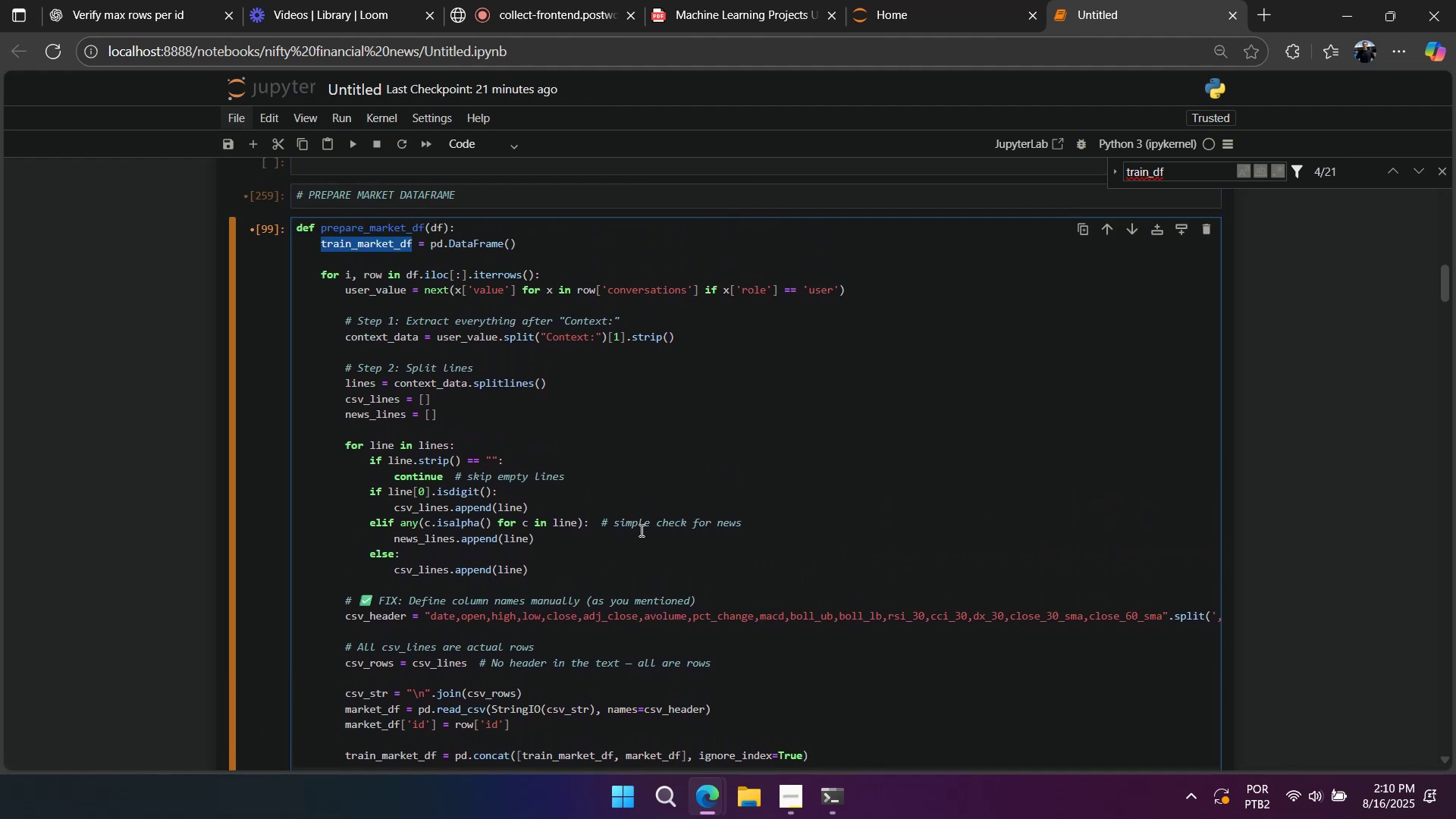 
scroll: coordinate [641, 532], scroll_direction: down, amount: 1.0
 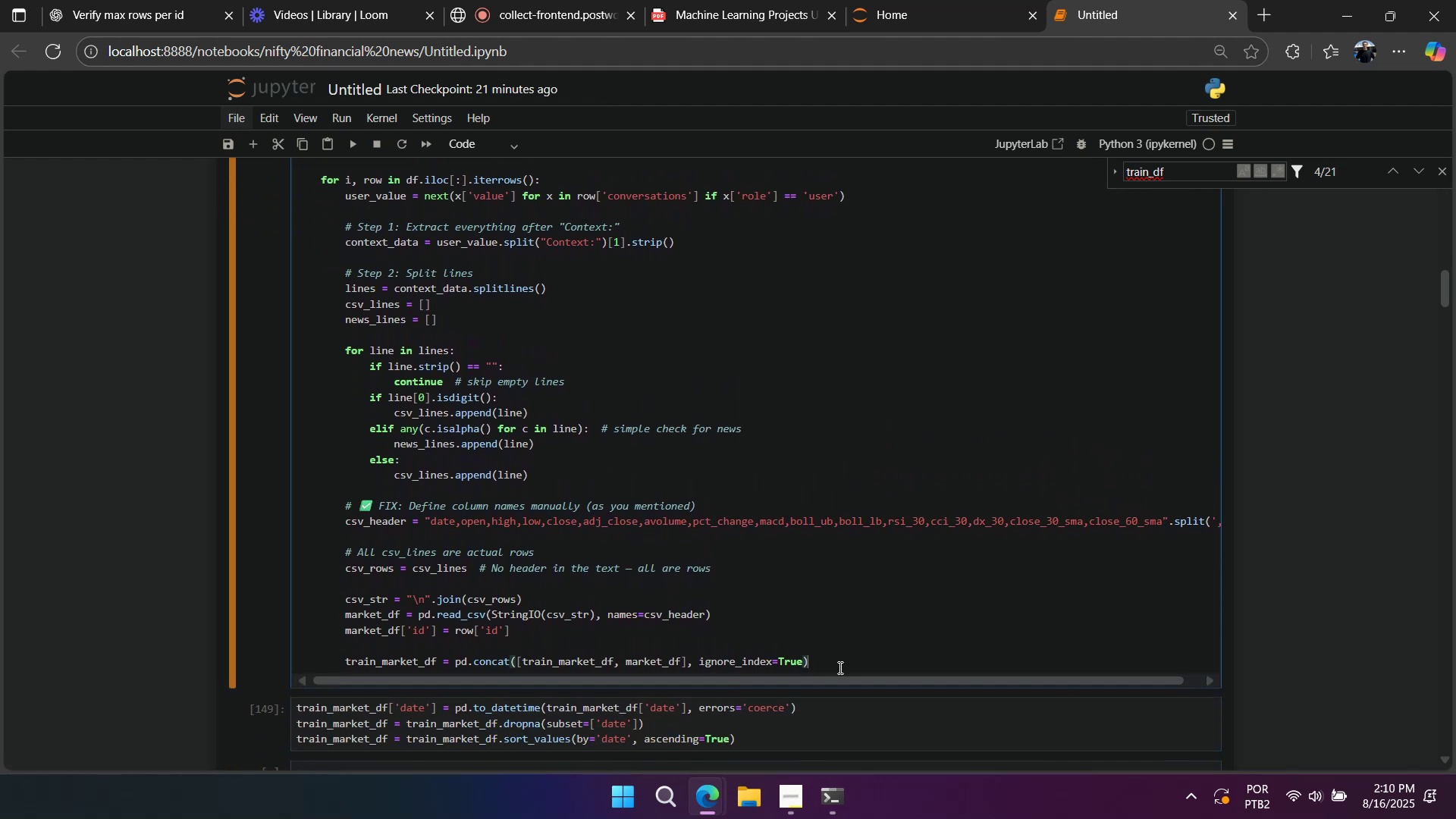 
key(Enter)
 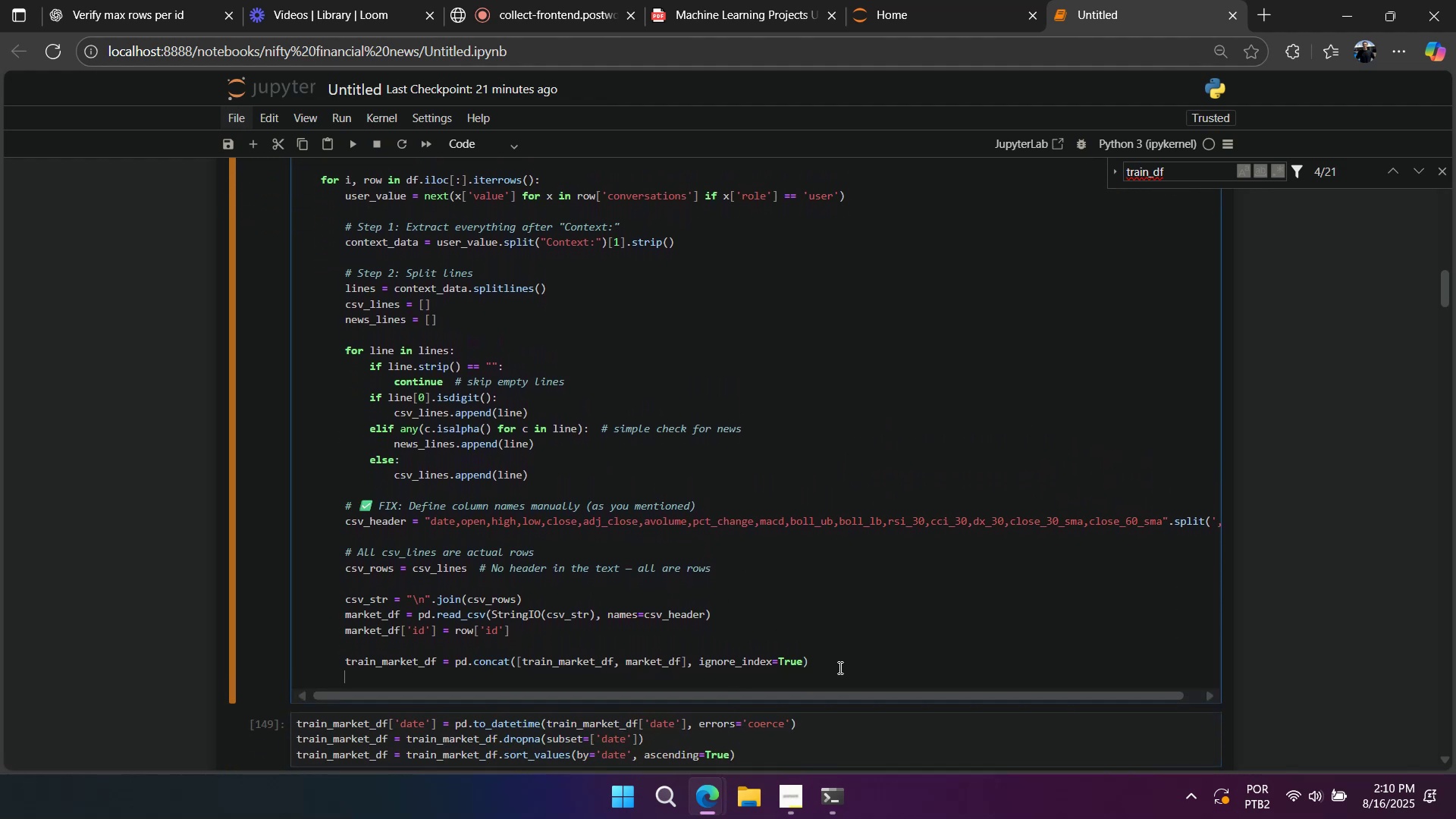 
key(Enter)
 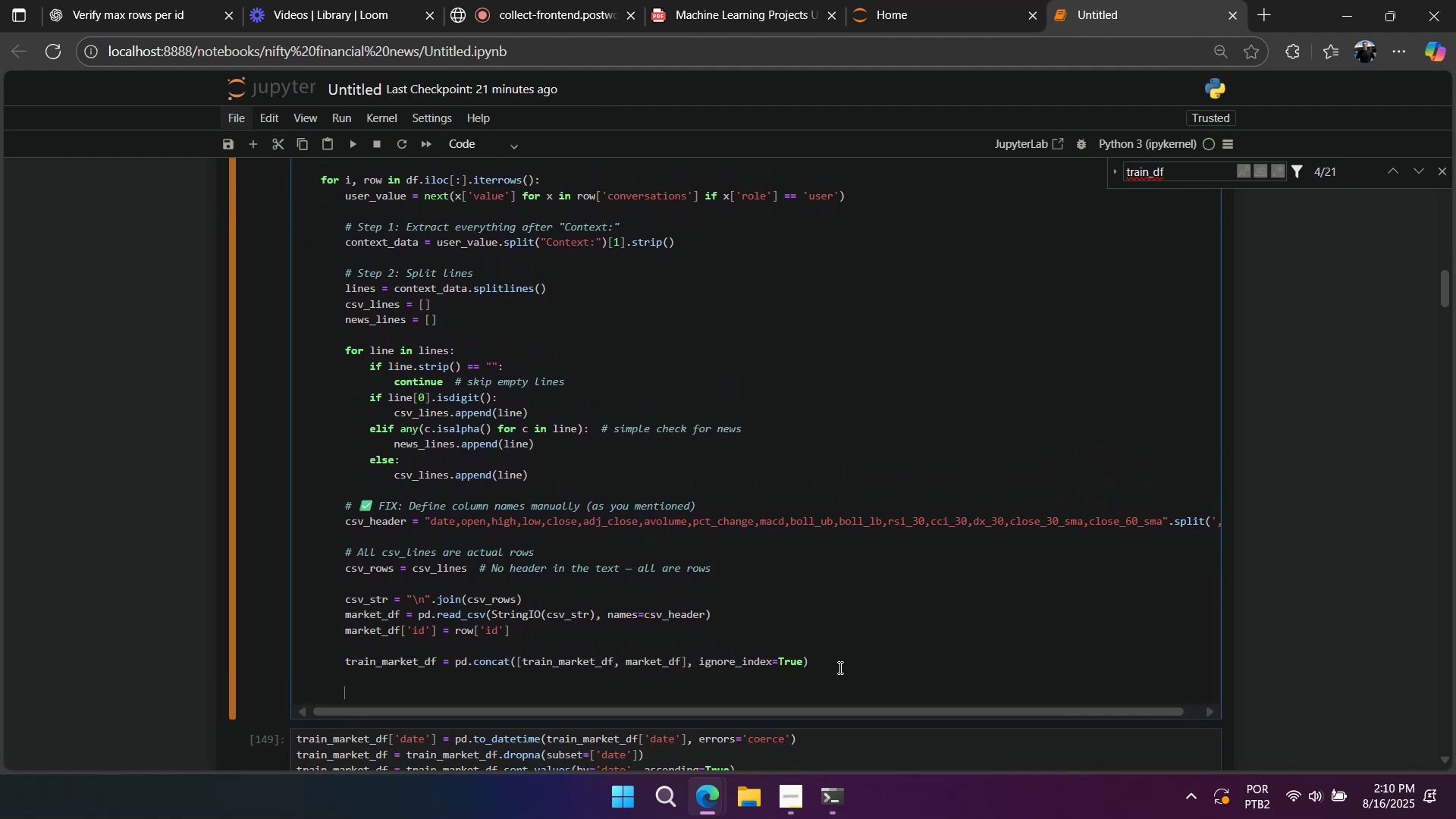 
key(Backspace)
type(return )
 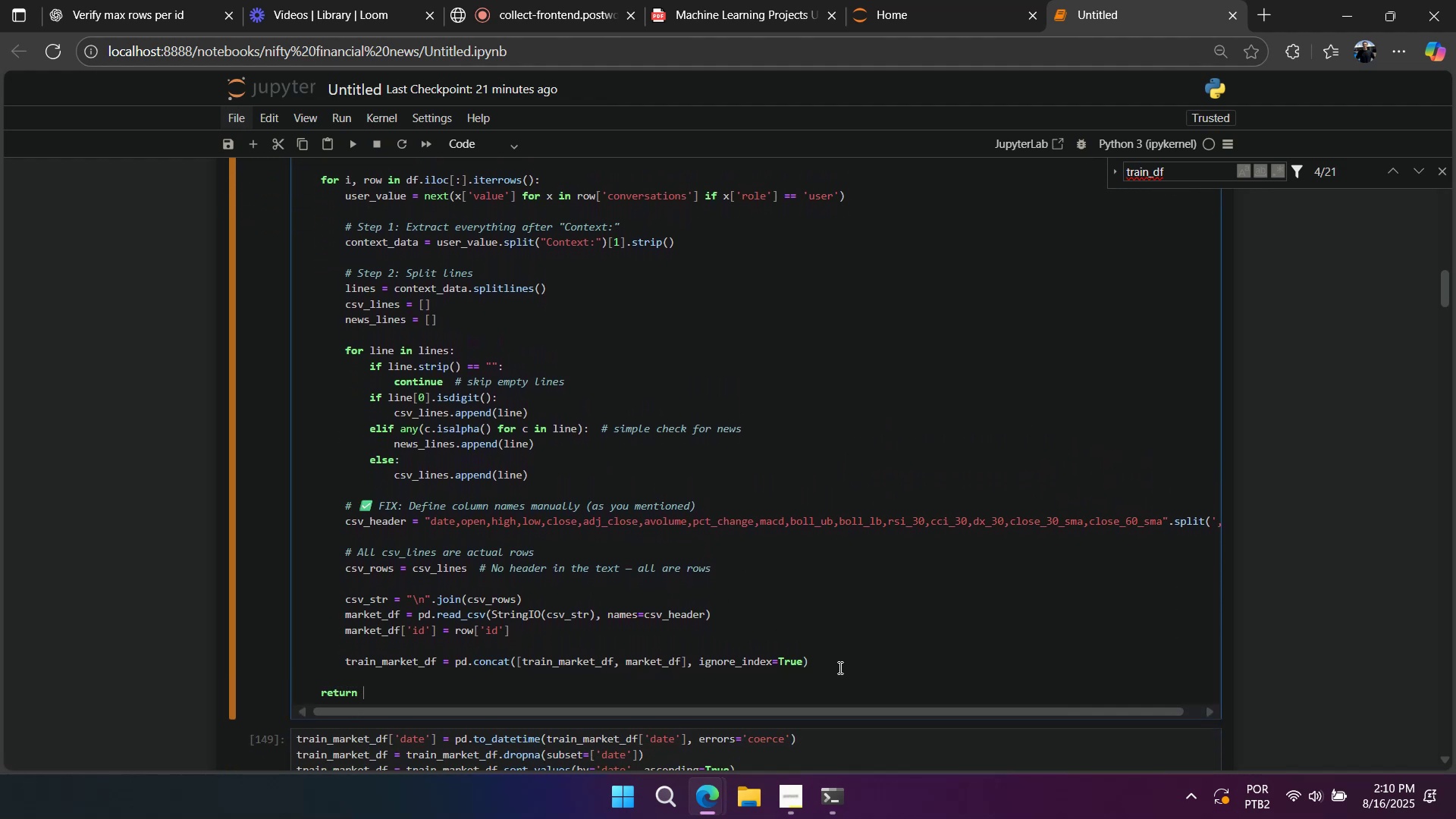 
key(Control+V)
 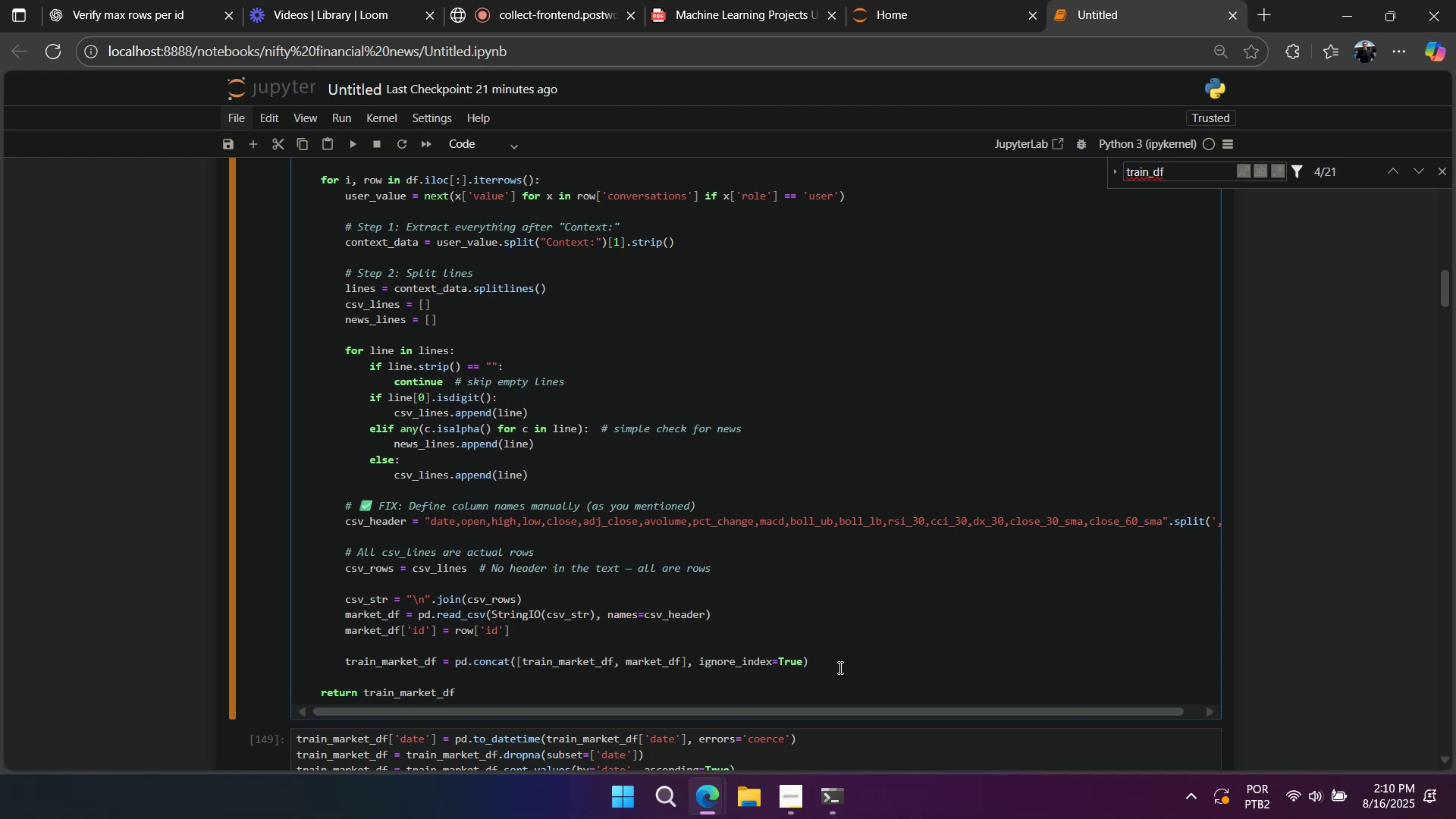 
scroll: coordinate [833, 668], scroll_direction: up, amount: 3.0
 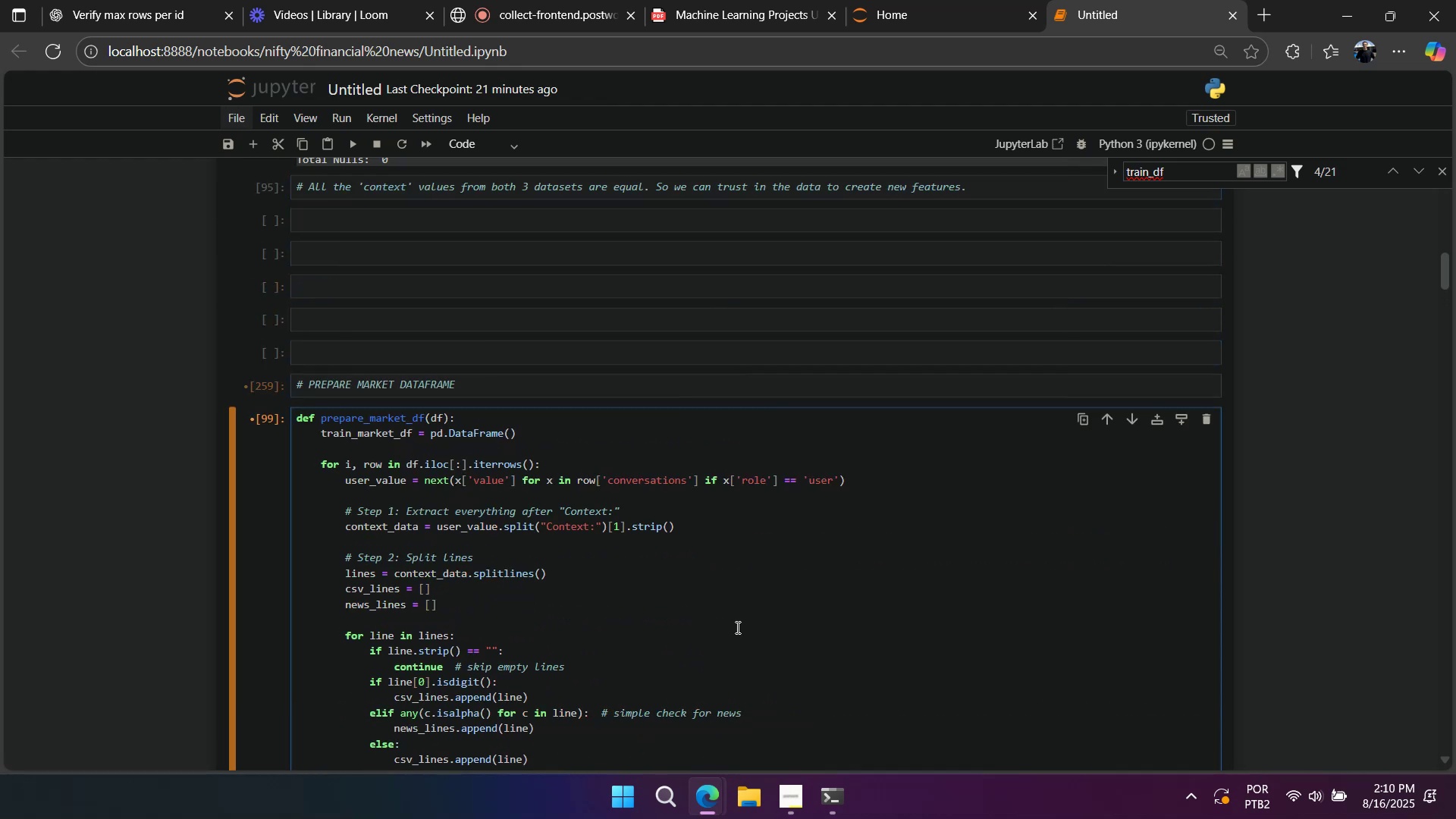 
scroll: coordinate [726, 616], scroll_direction: down, amount: 3.0
 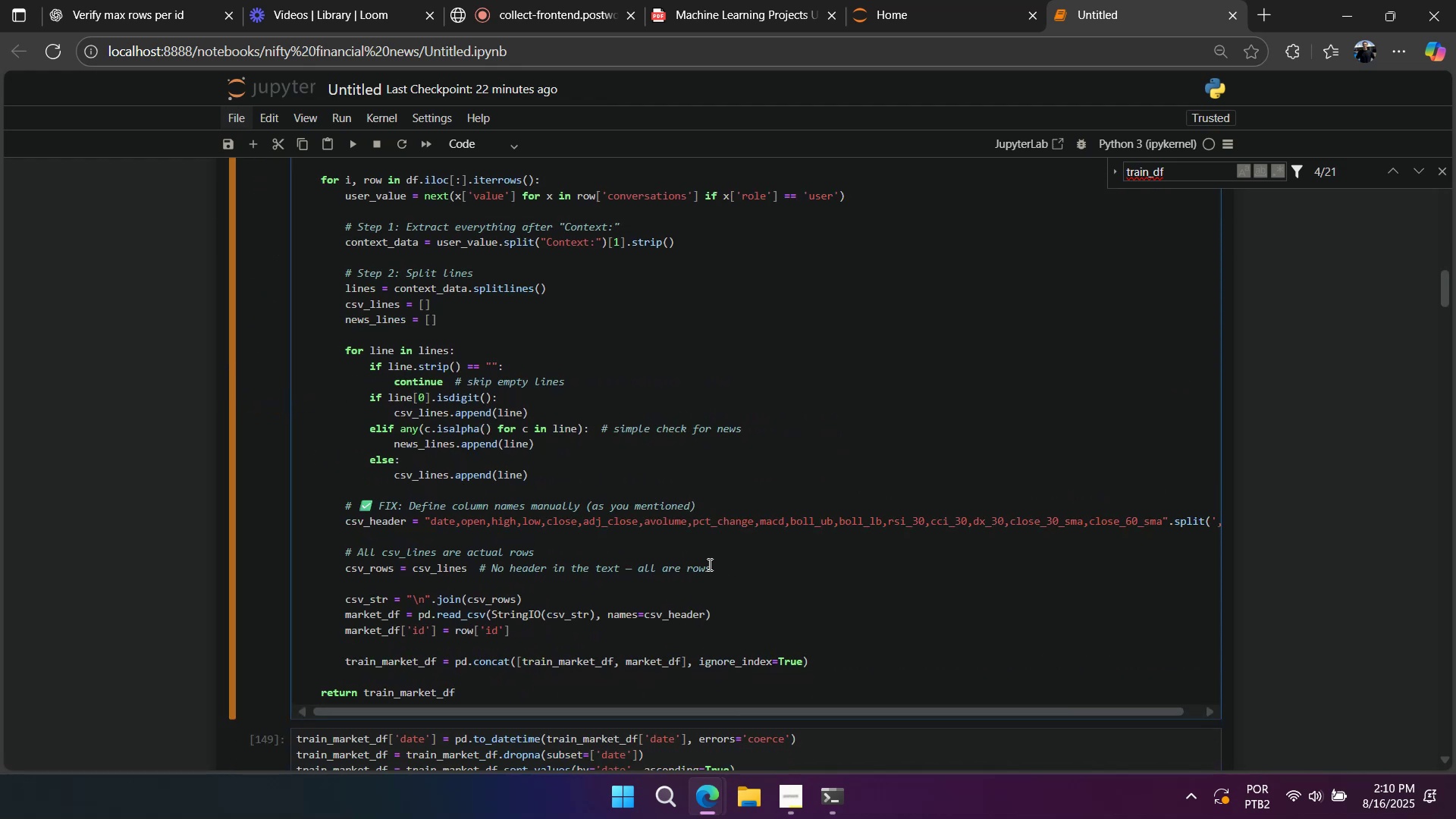 
left_click([705, 556])
 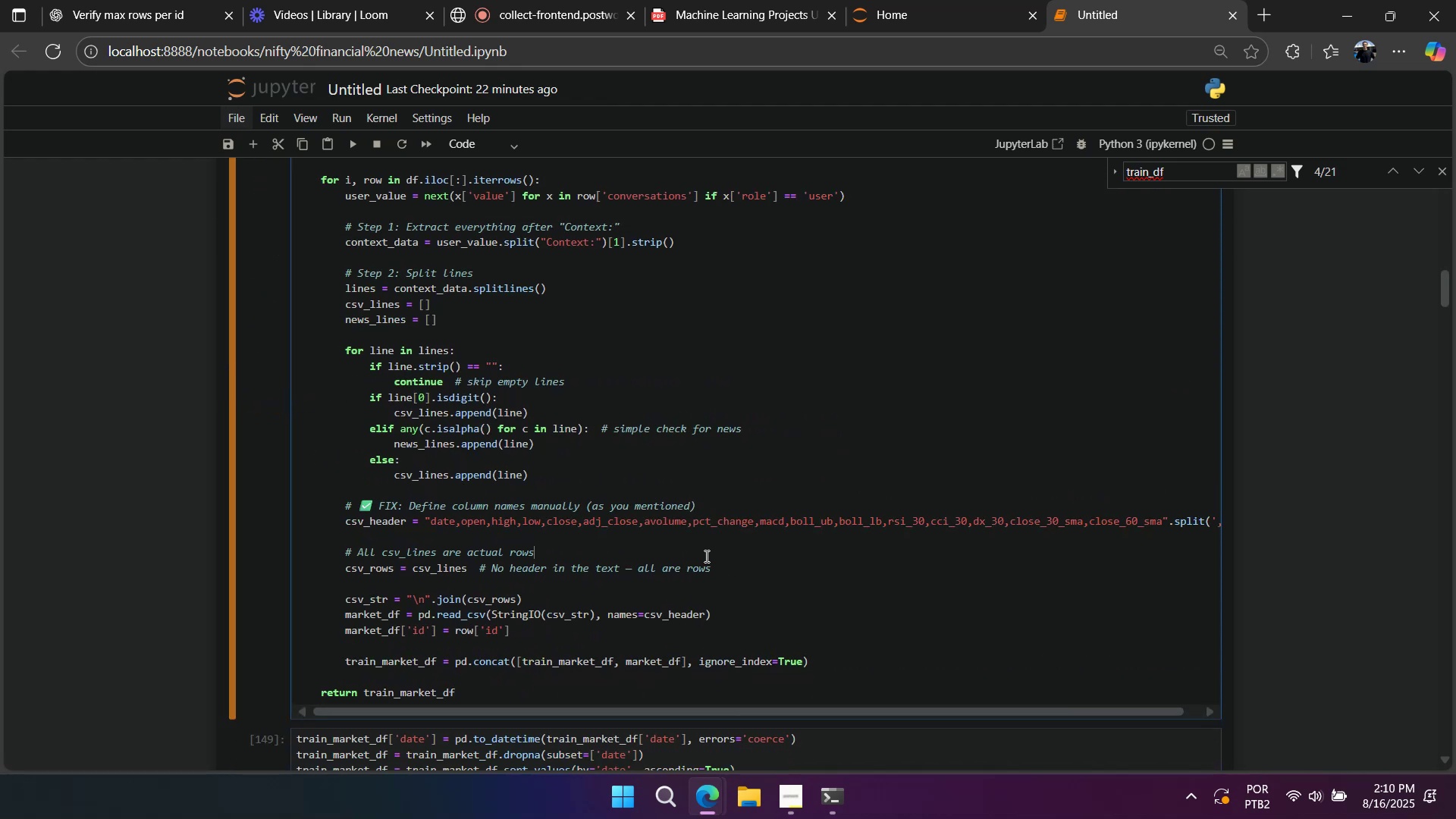 
key(Shift+Enter)
 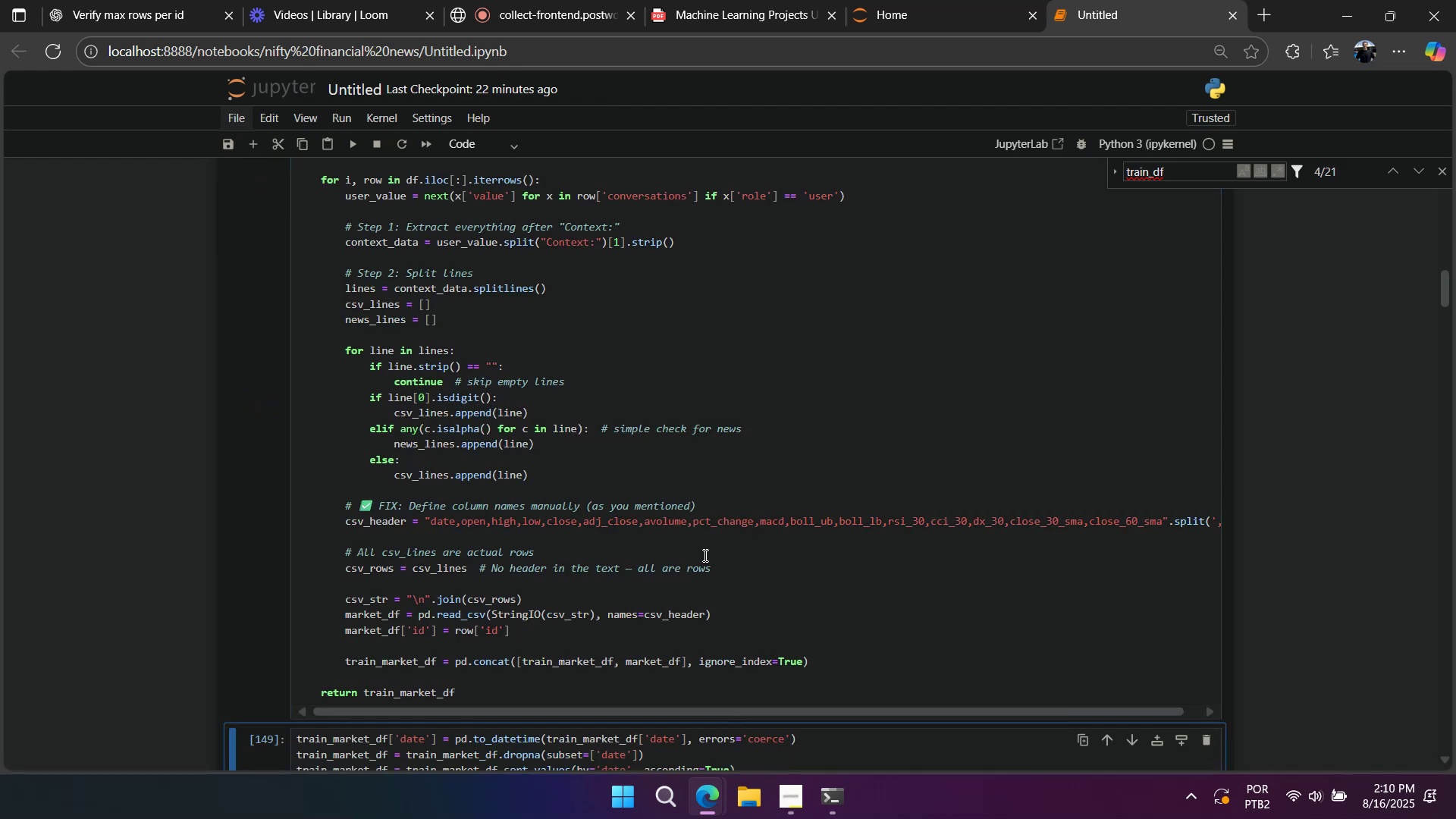 
scroll: coordinate [704, 555], scroll_direction: up, amount: 2.0
 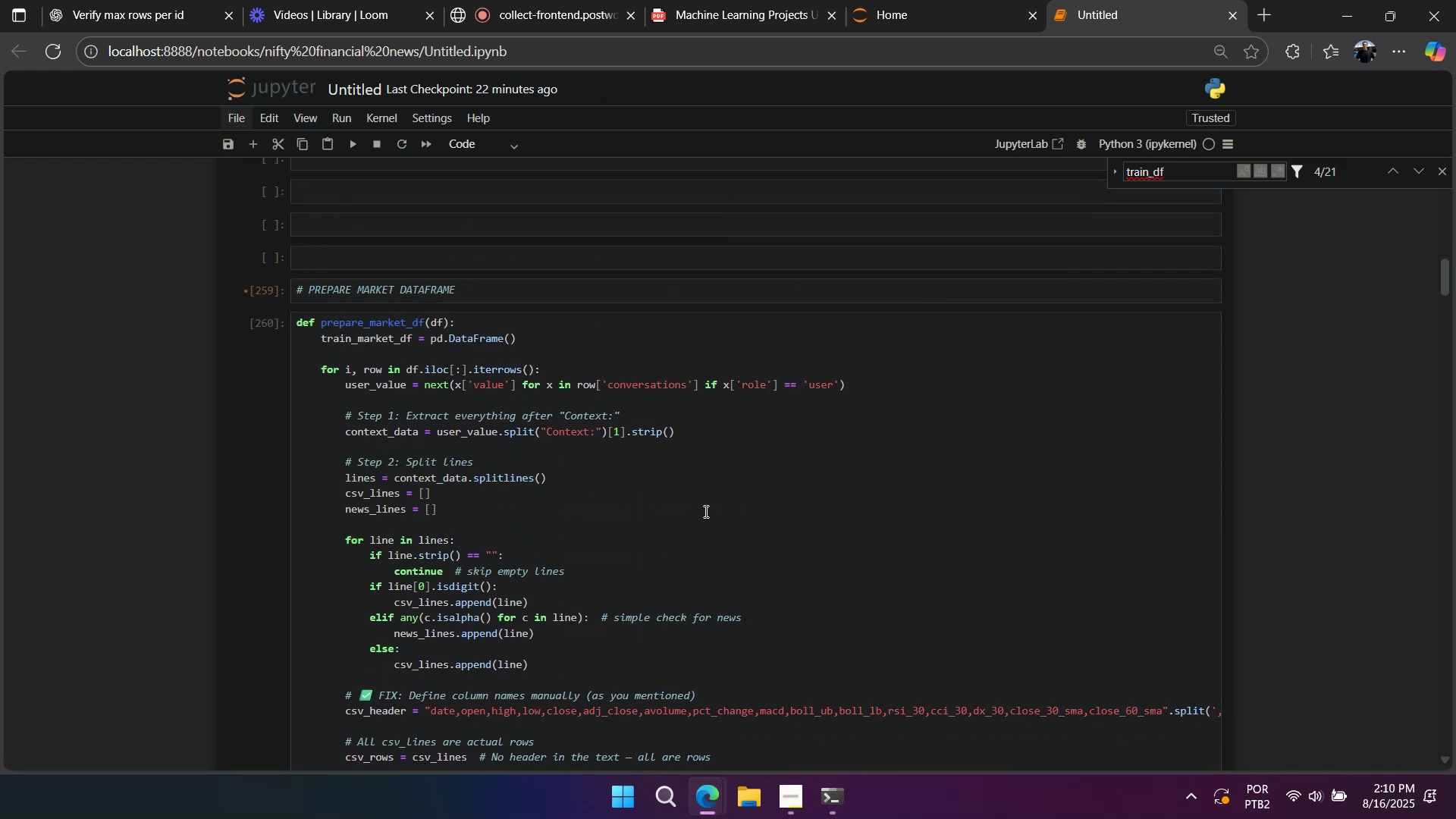 
scroll: coordinate [676, 463], scroll_direction: down, amount: 5.0
 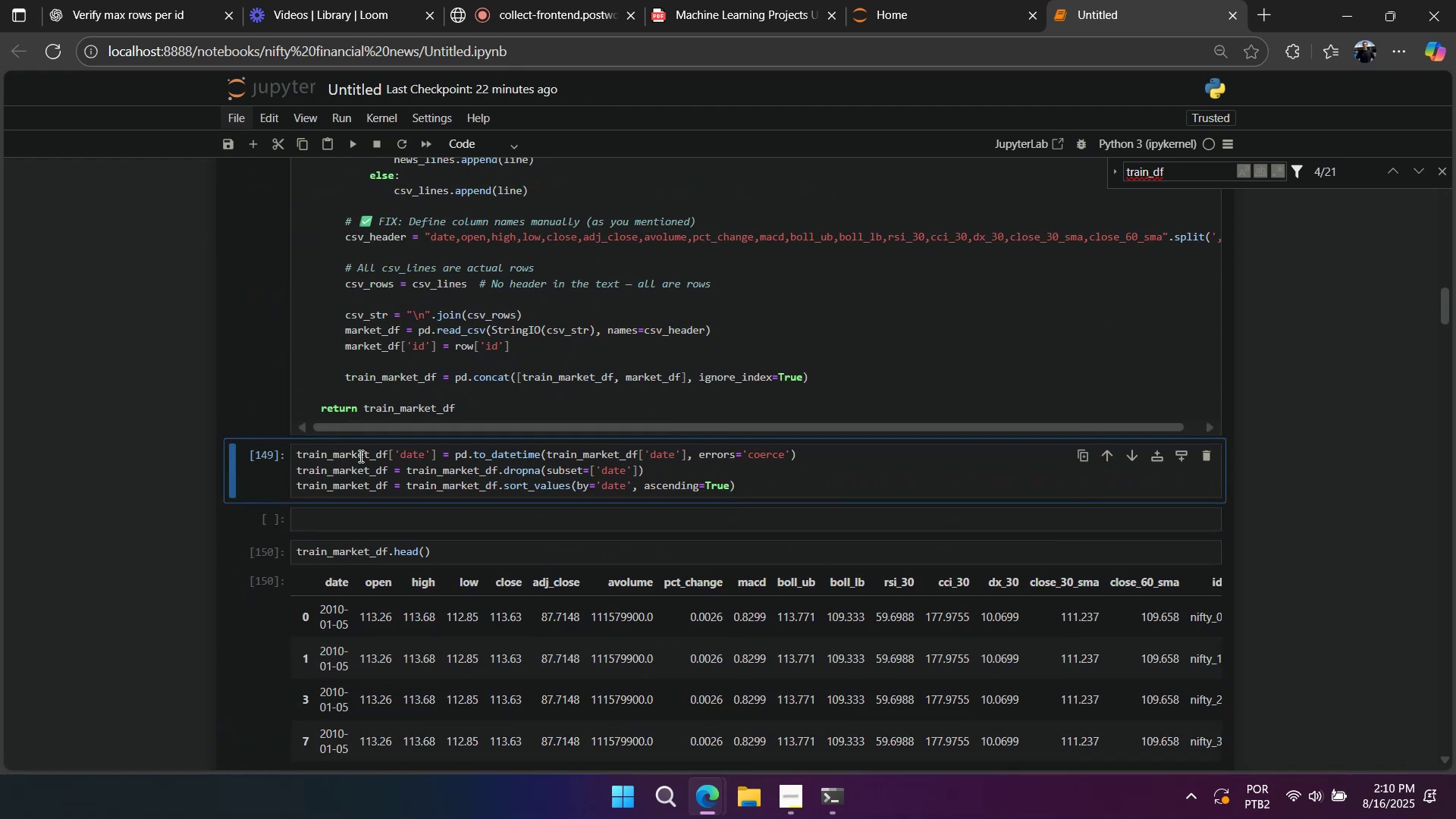 
left_click([397, 463])
 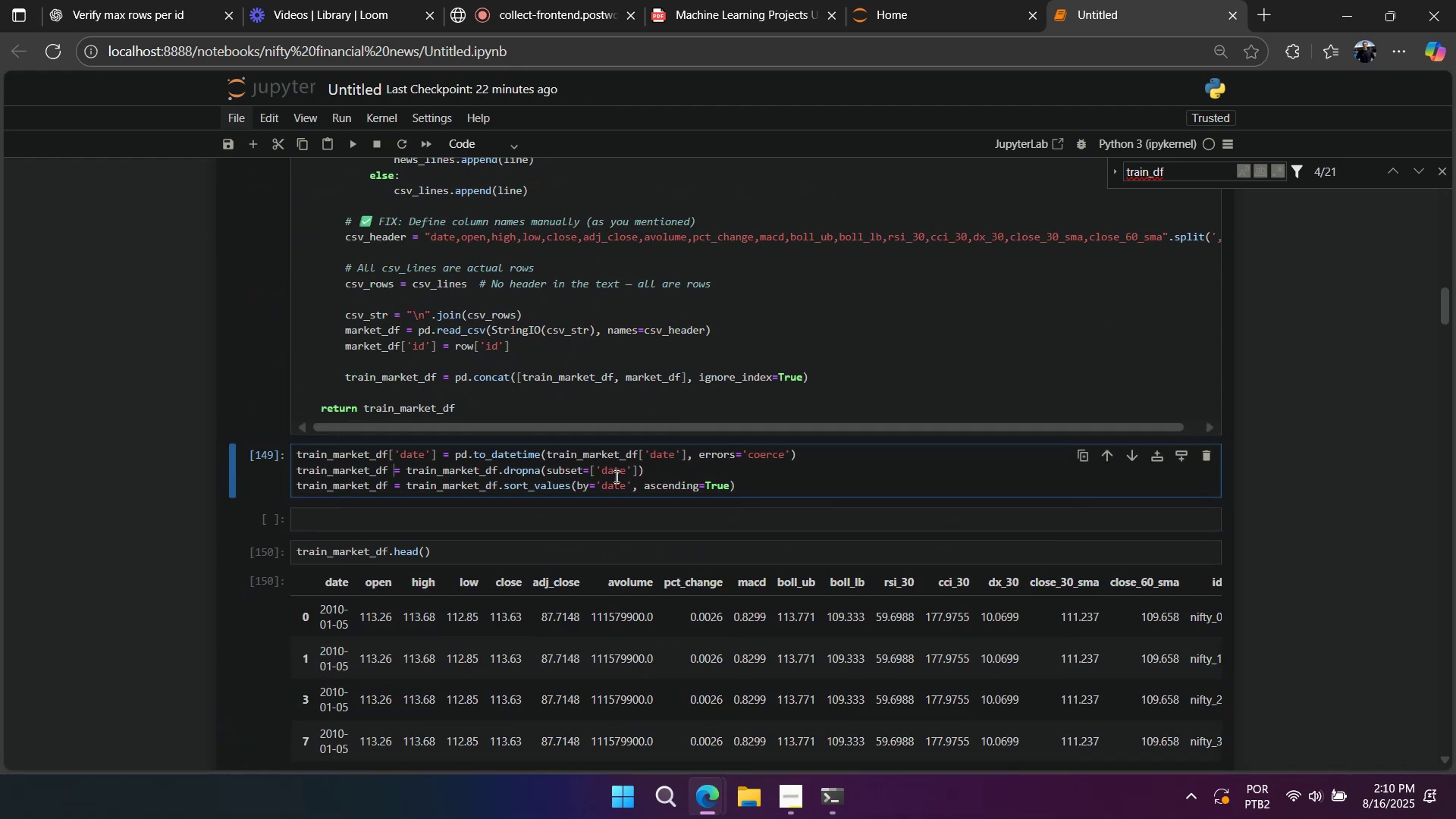 
left_click([615, 476])
 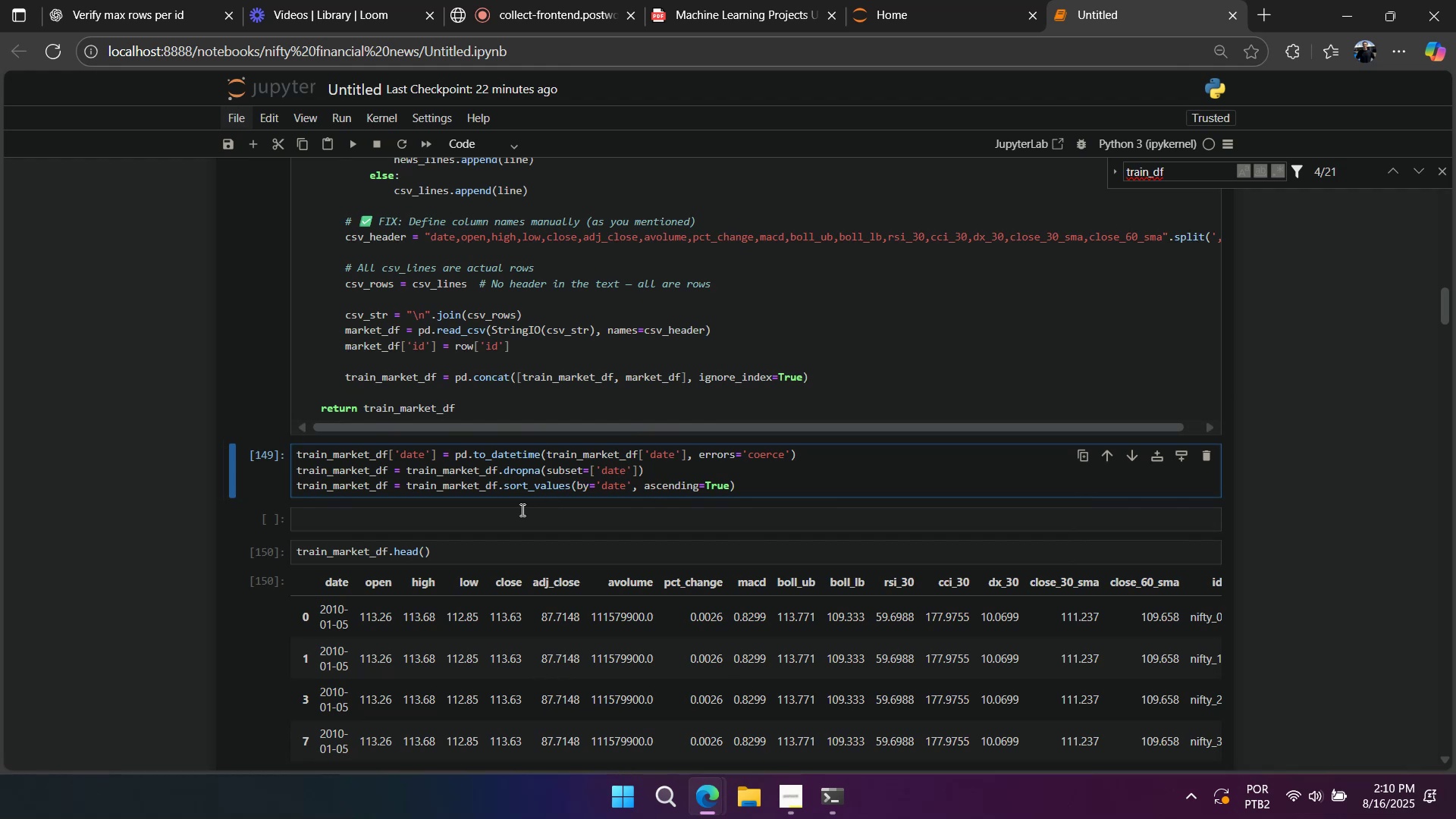 
wait(5.87)
 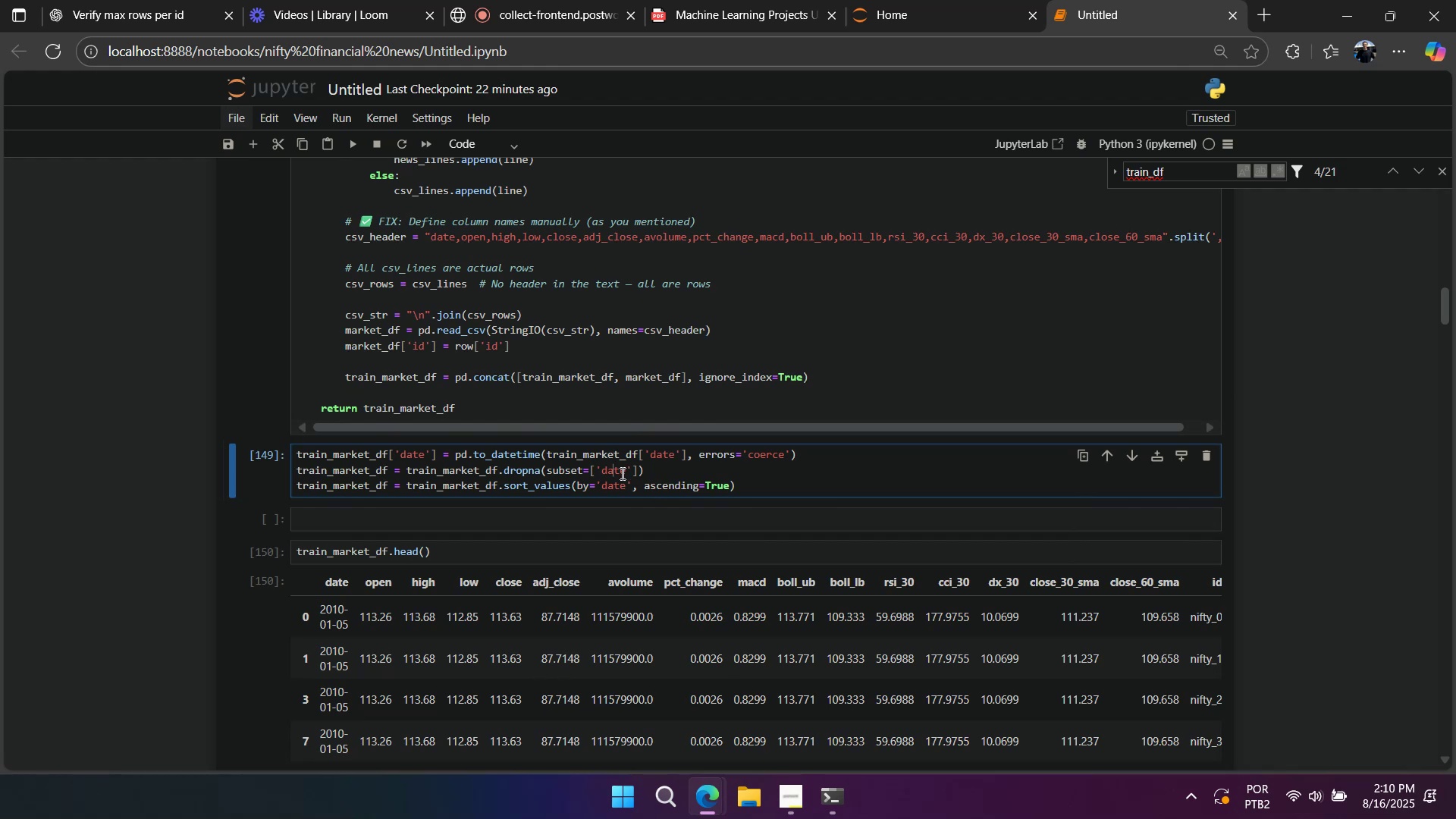 
double_click([482, 453])
 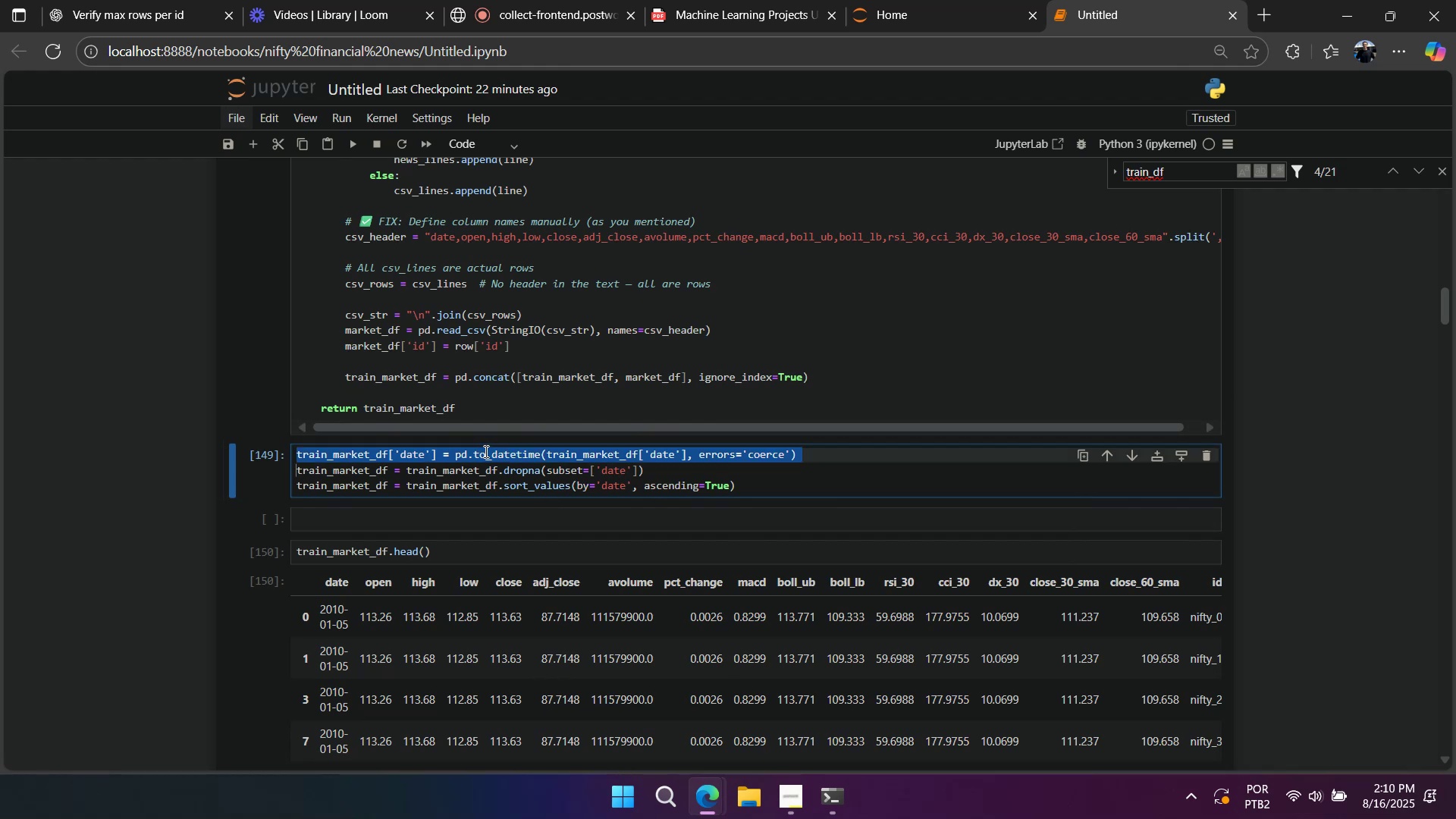 
key(Control+X)
 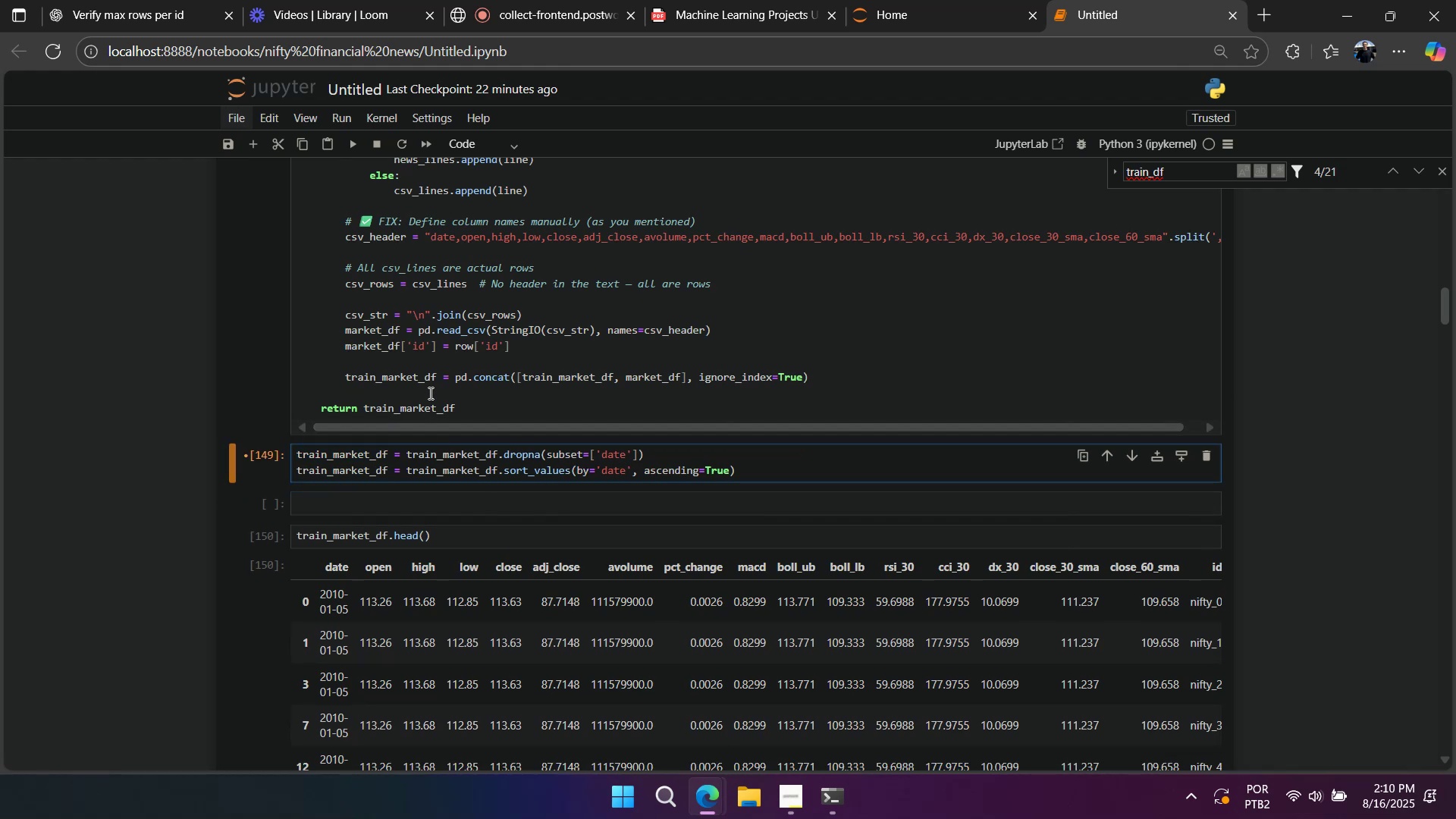 
left_click([429, 393])
 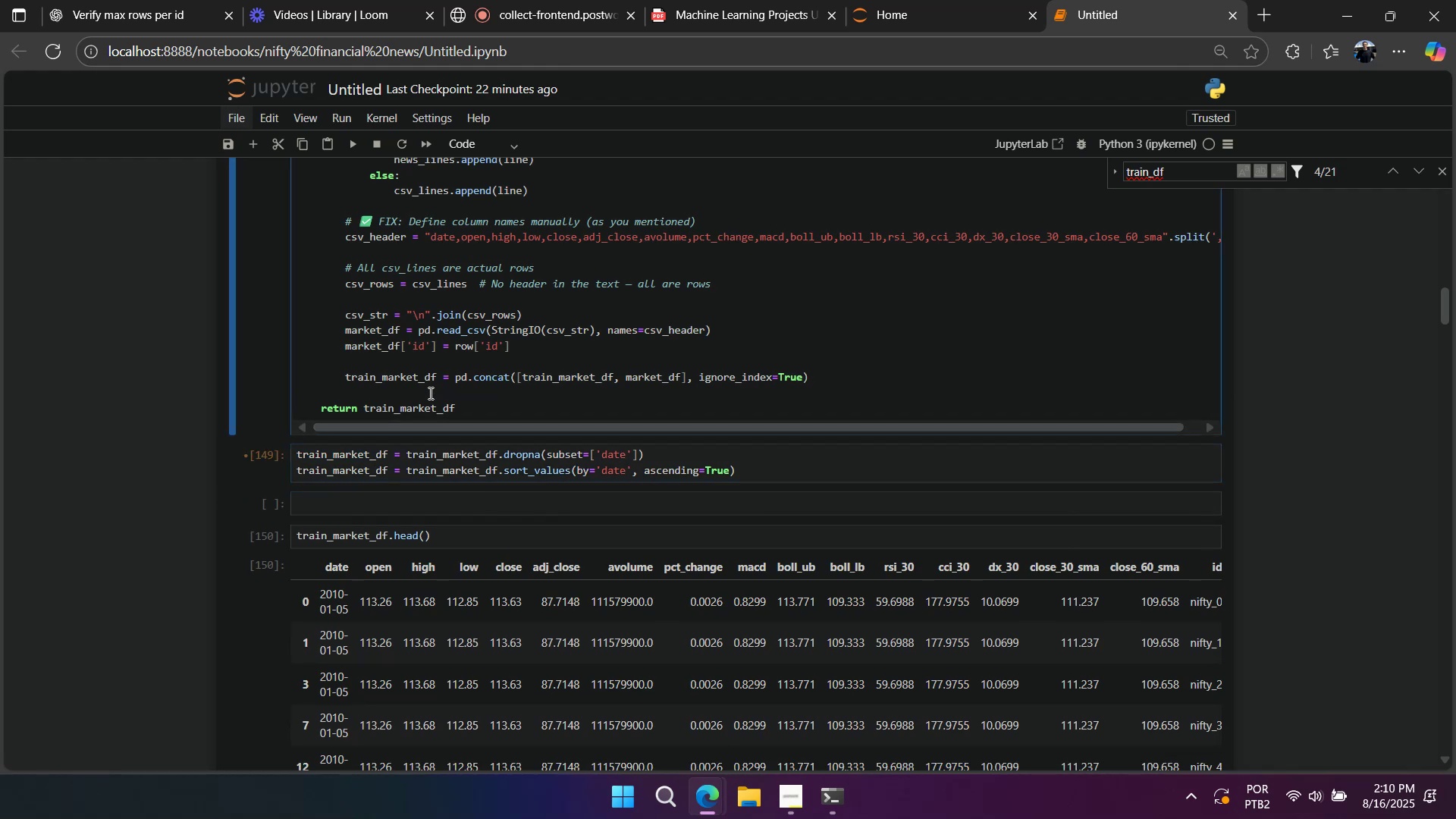 
key(Tab)
 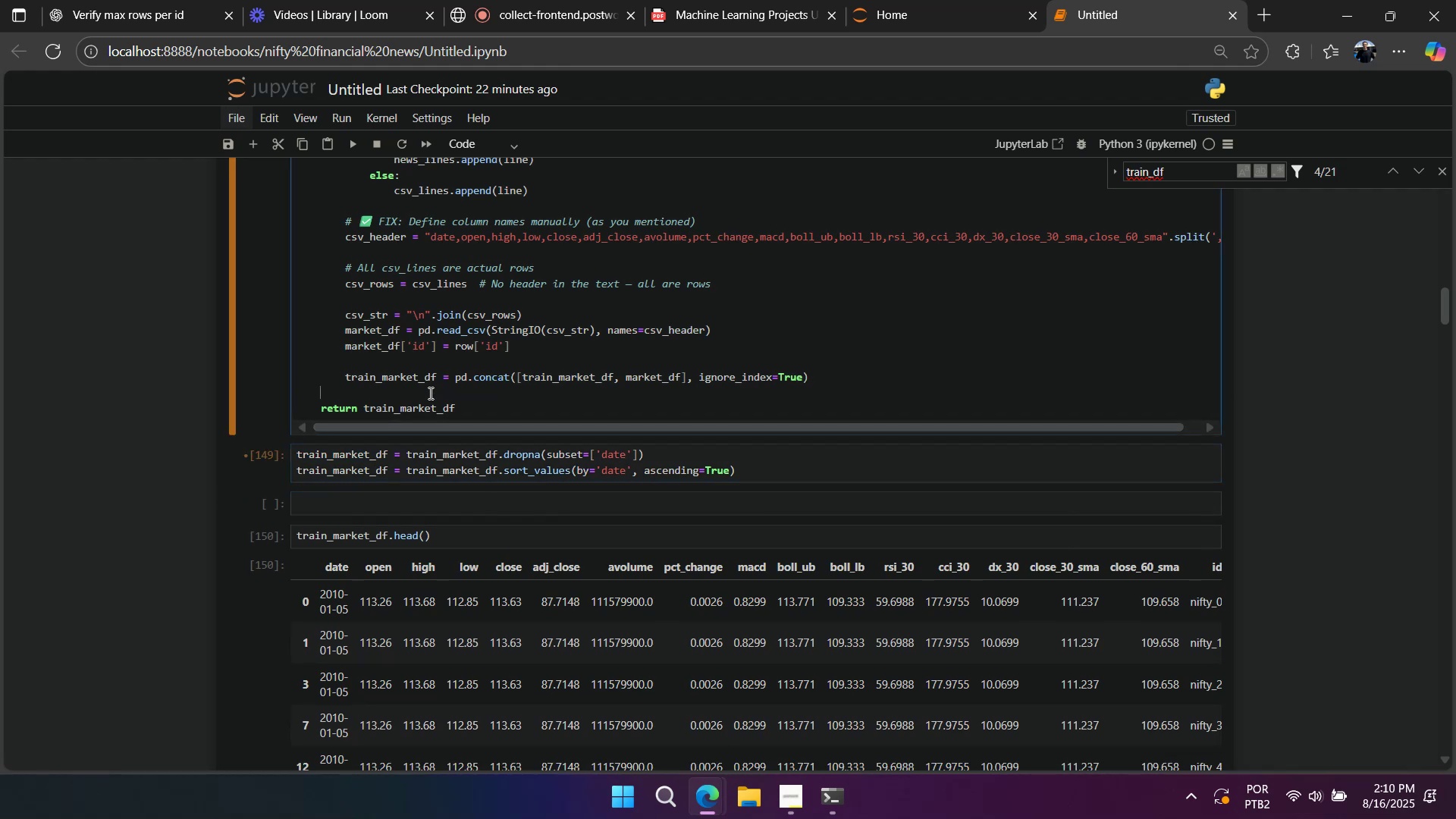 
key(Enter)
 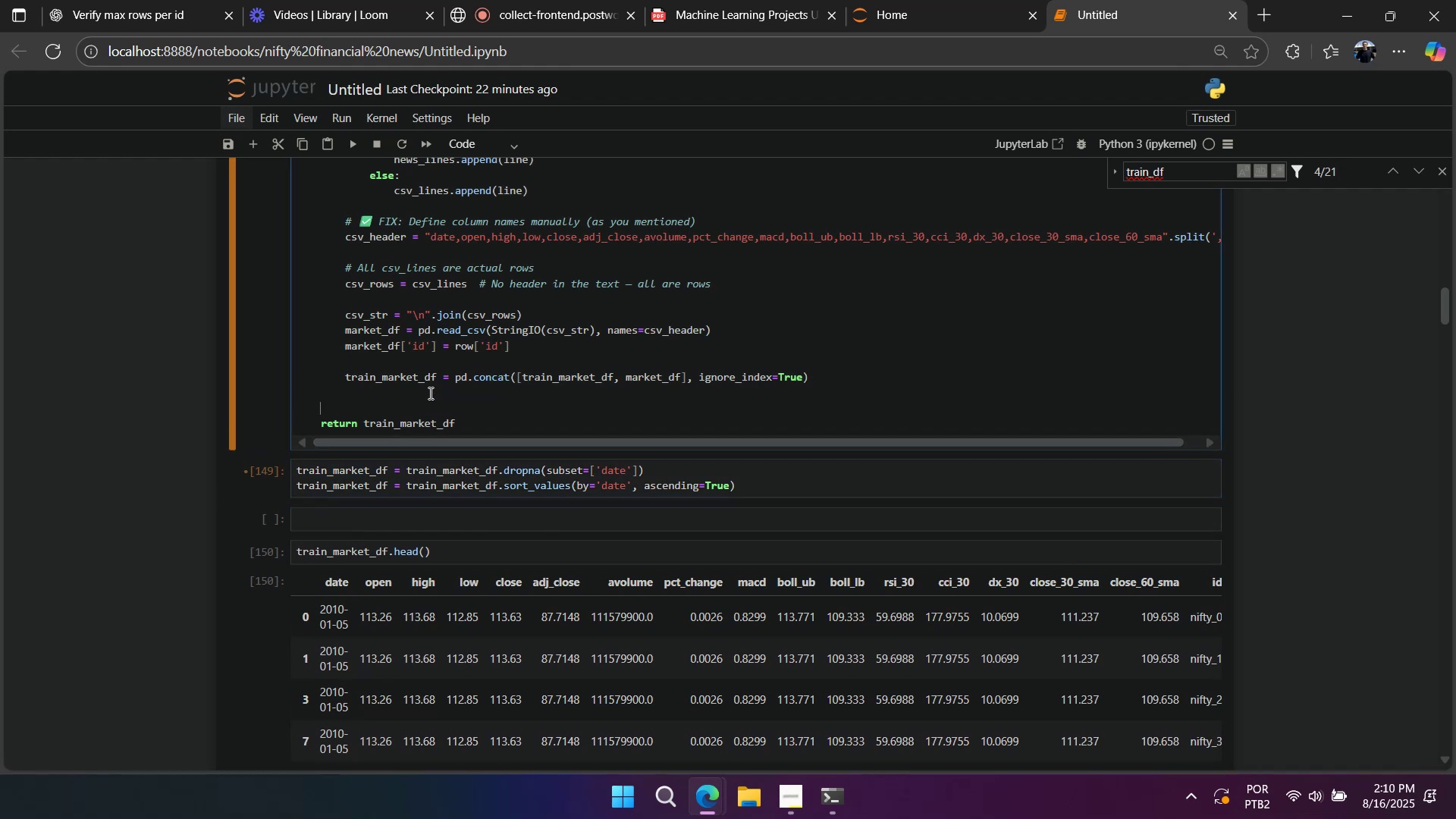 
key(Control+V)
 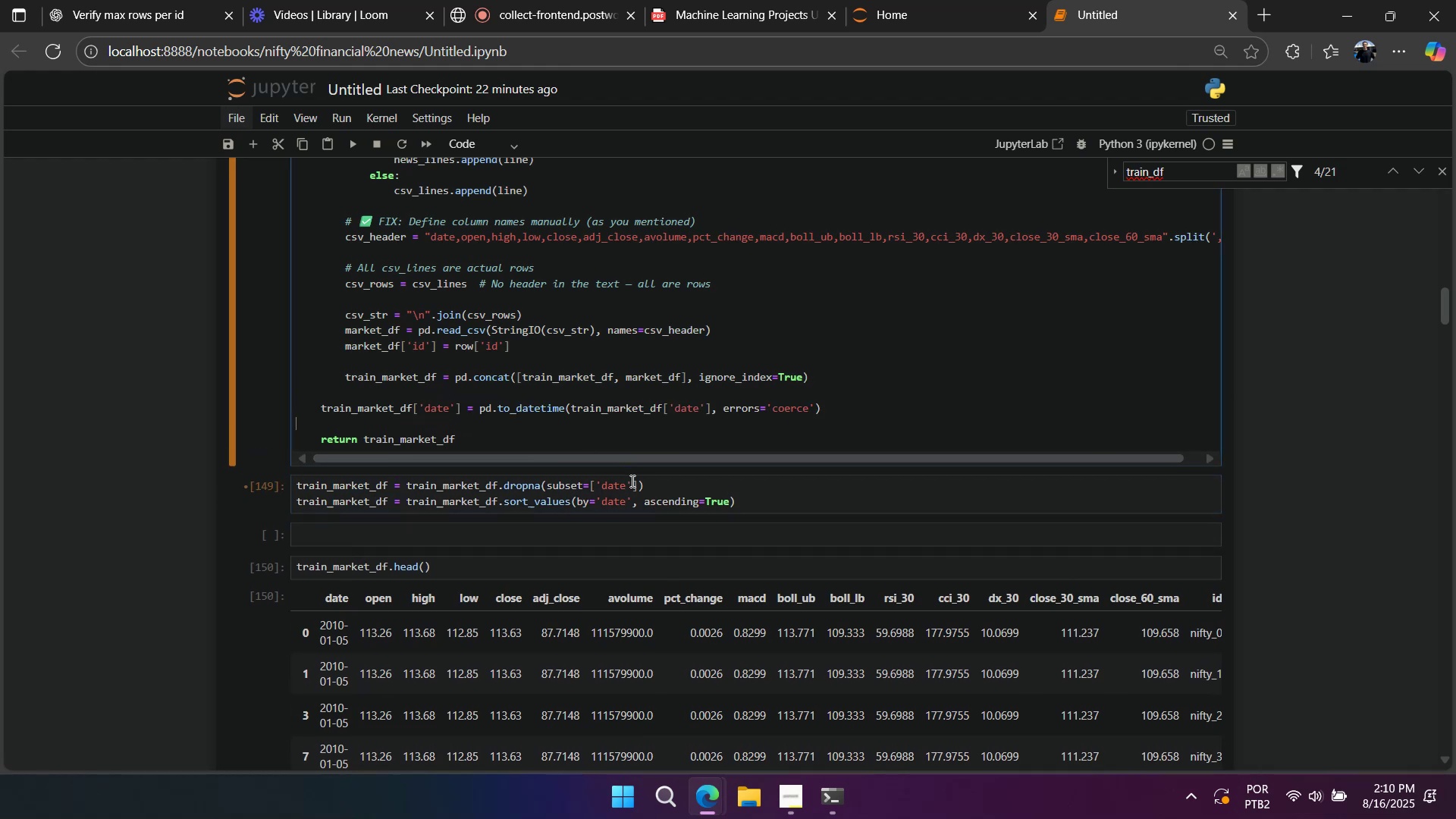 
double_click([630, 482])
 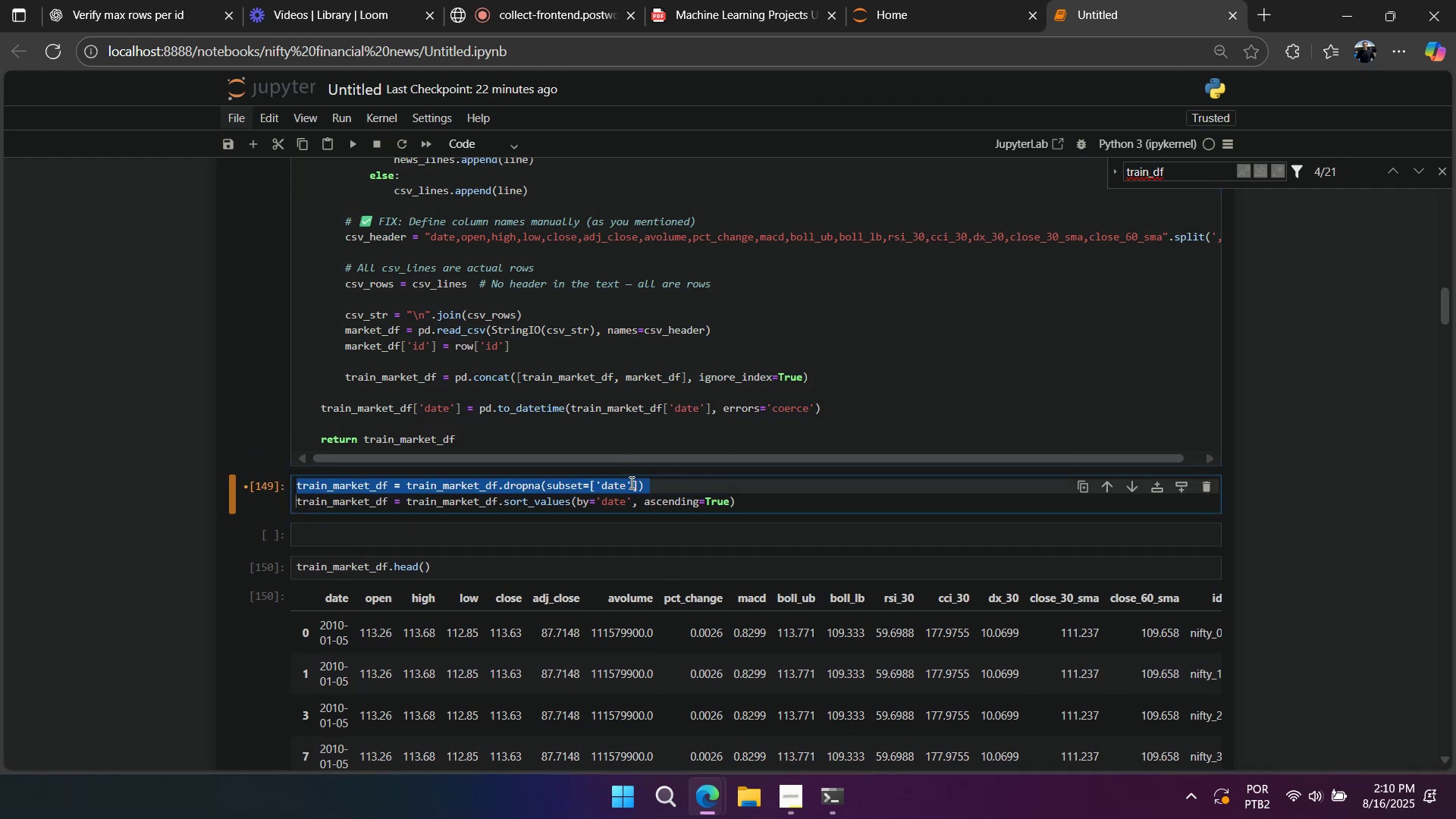 
triple_click([630, 482])
 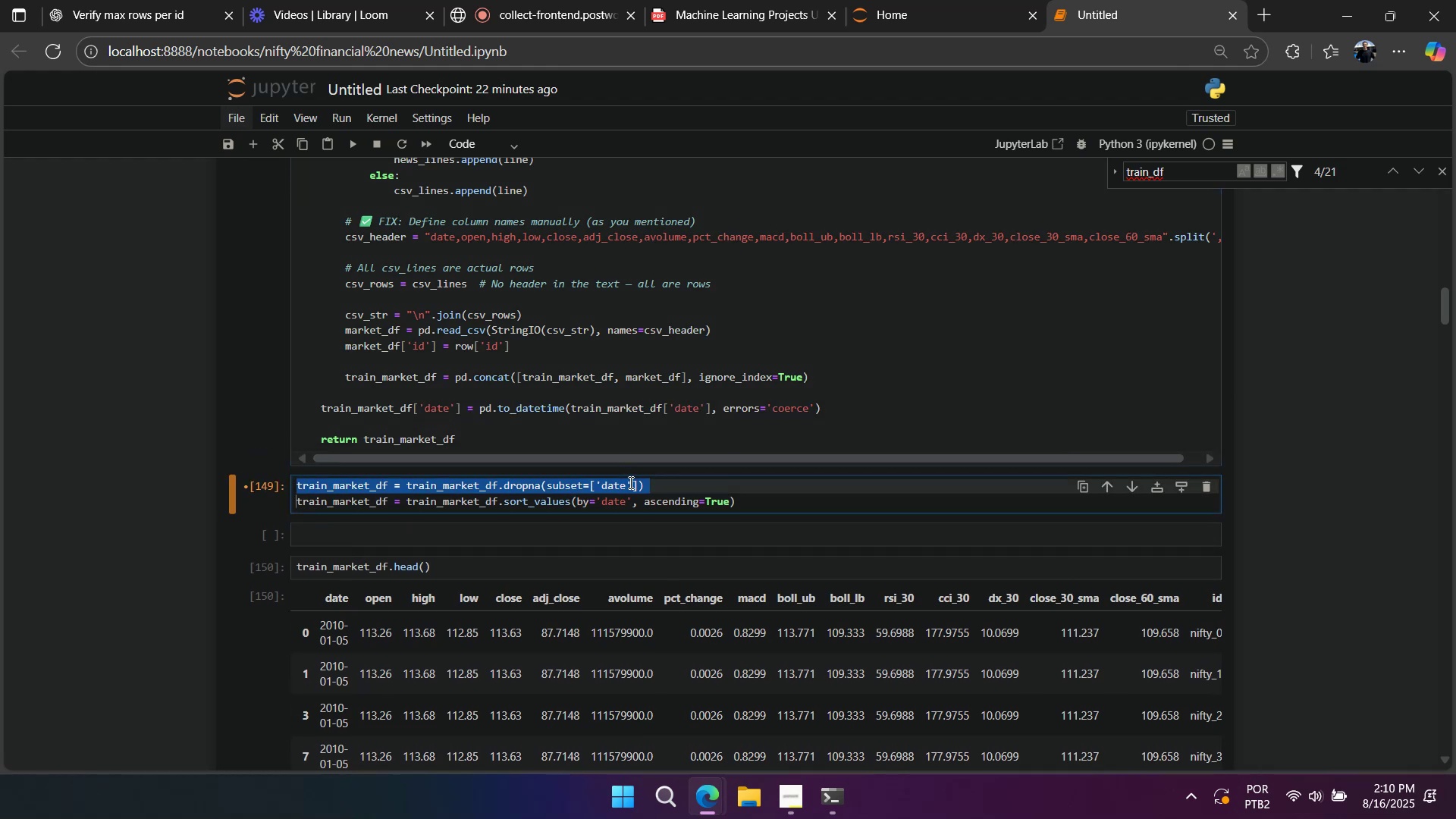 
key(Control+ControlLeft)
 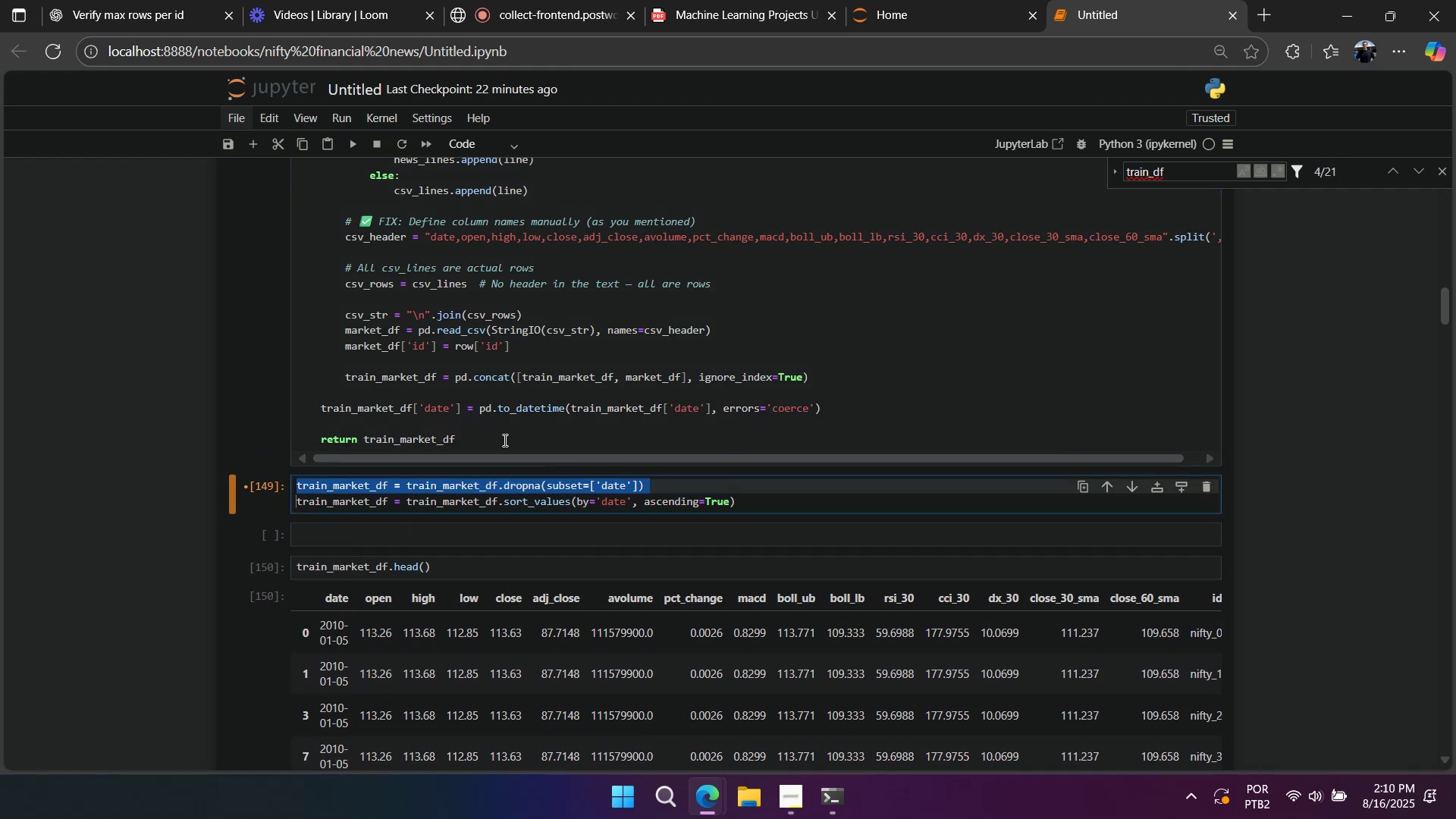 
key(Control+X)
 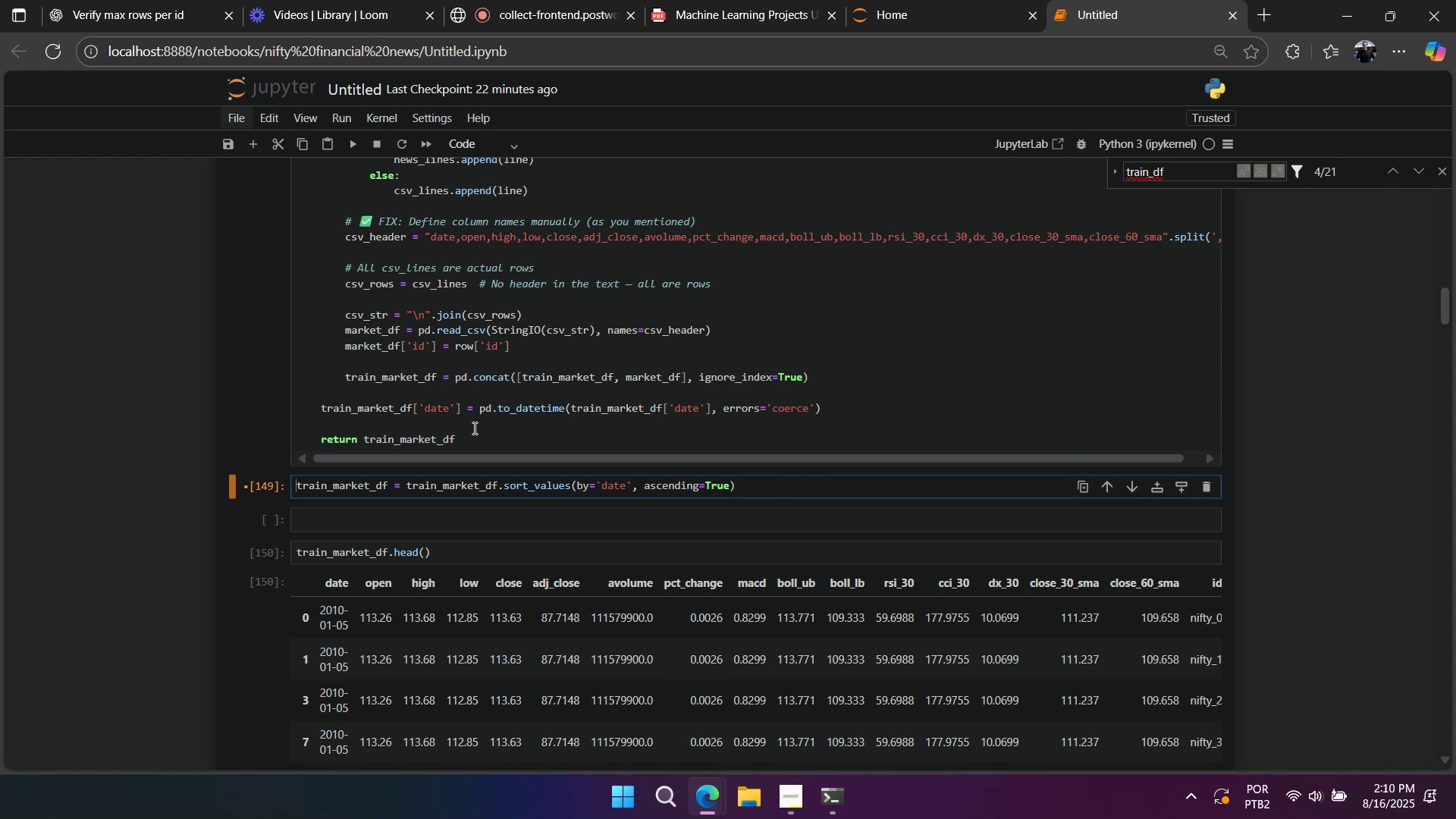 
triple_click([473, 428])
 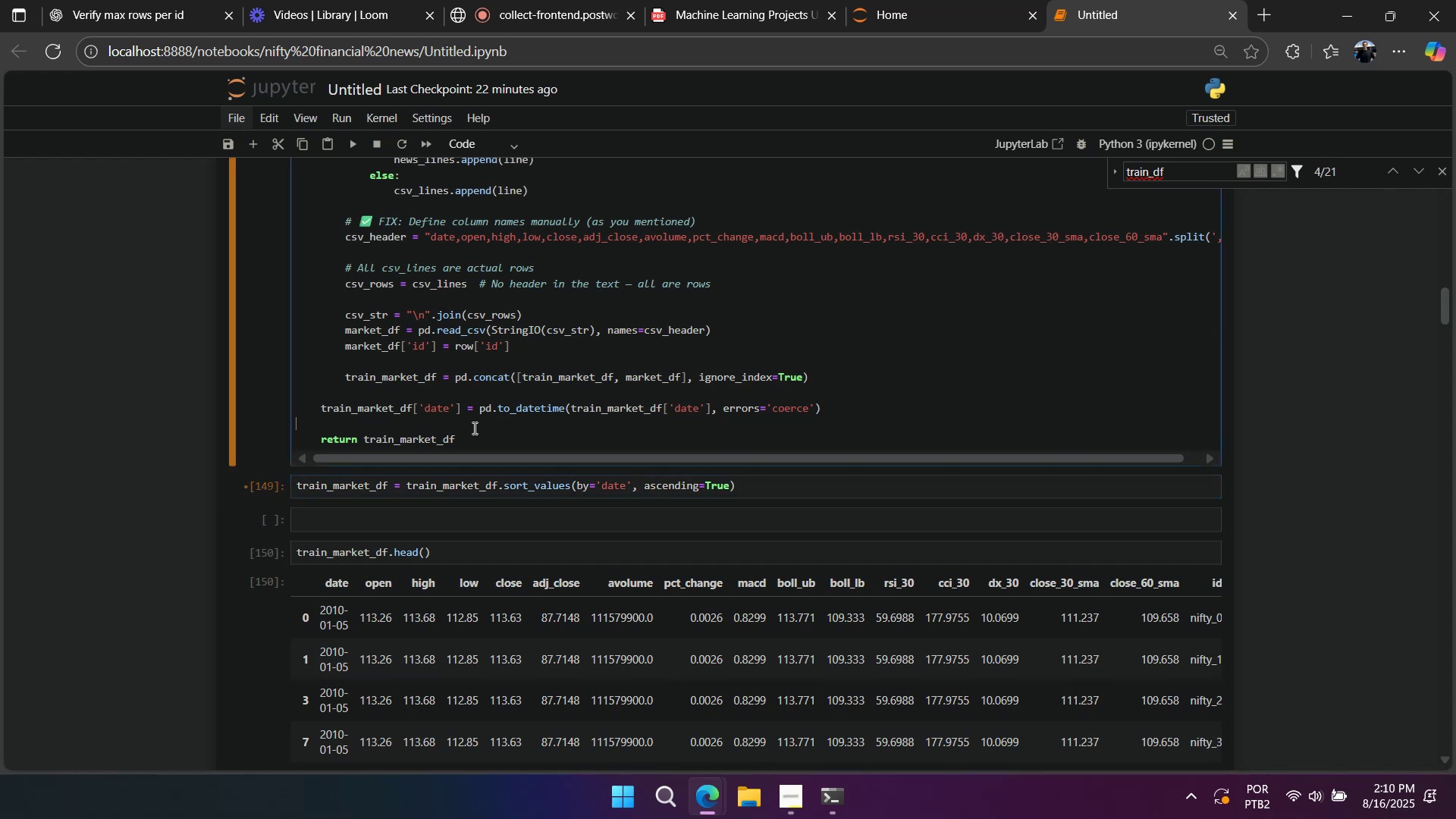 
key(Control+V)
 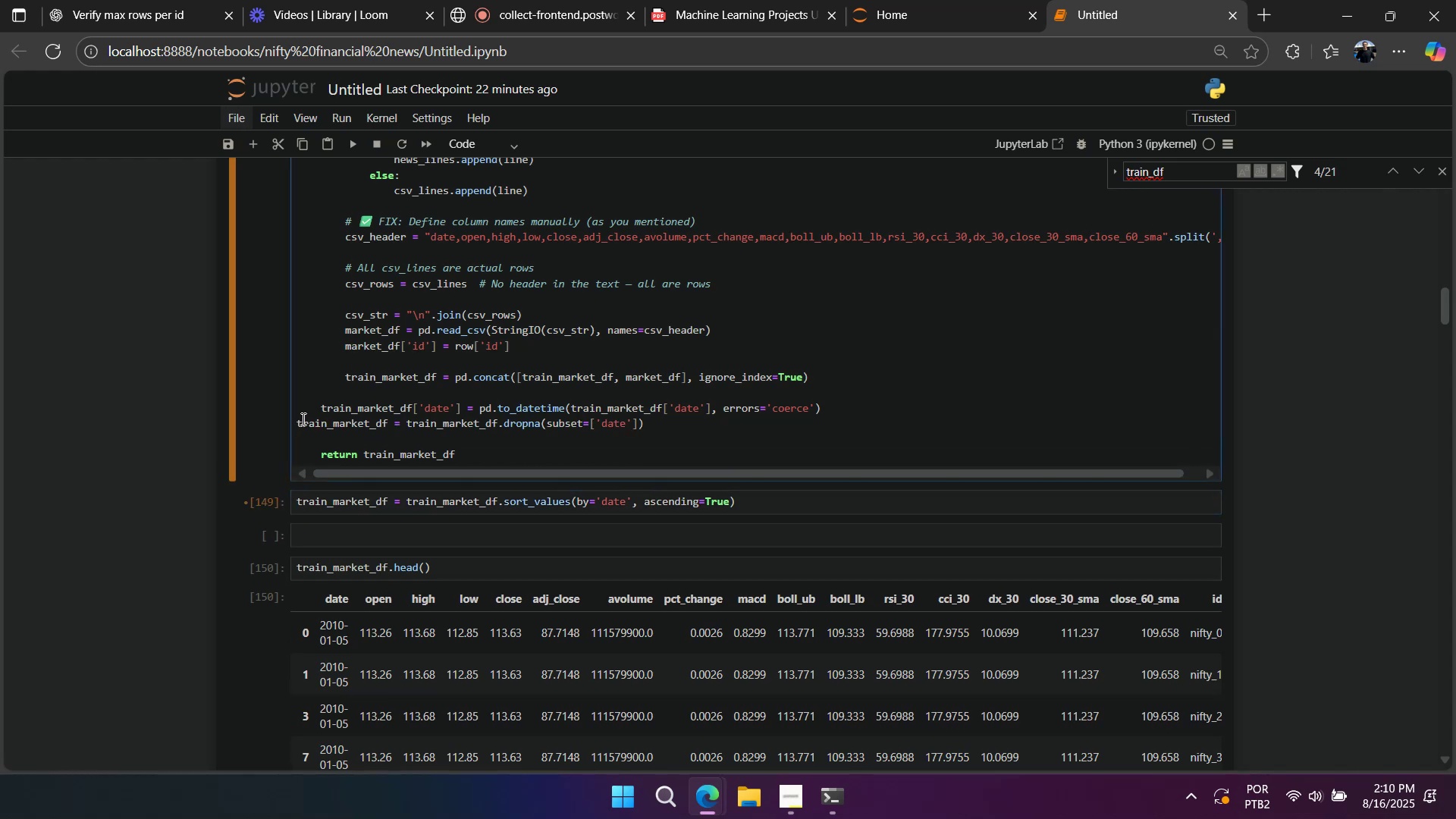 
left_click([299, 422])
 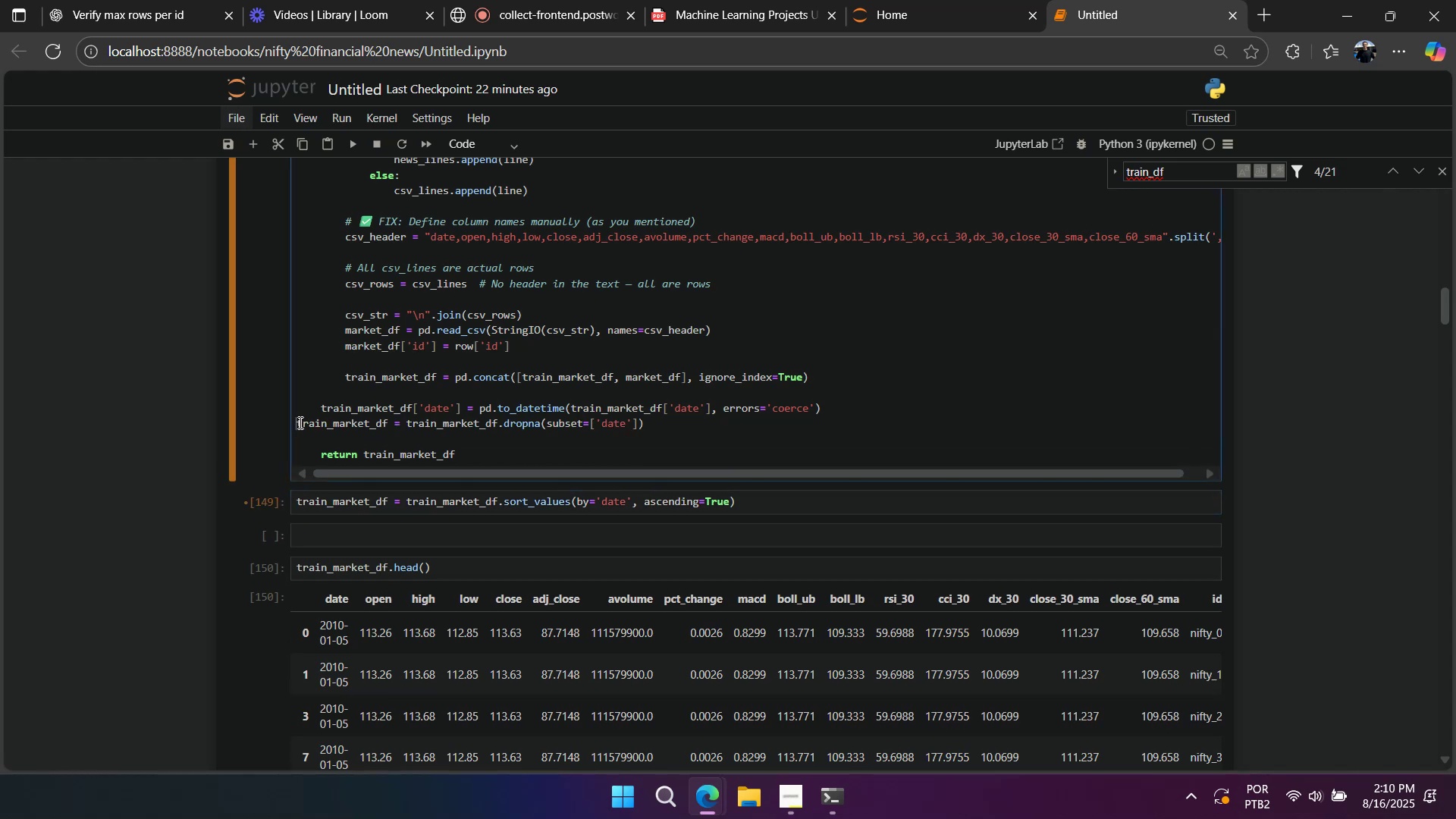 
key(Tab)
 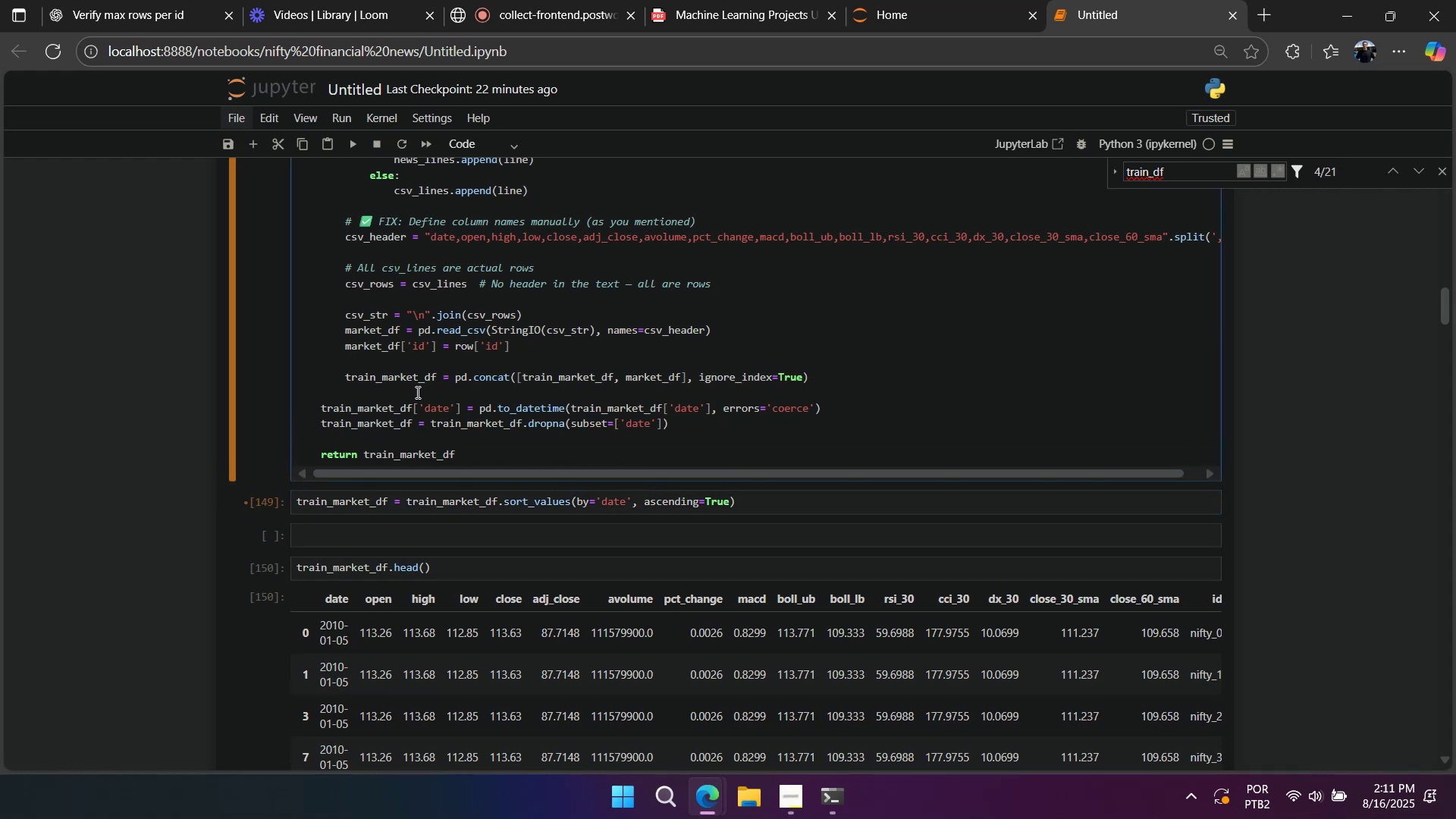 
left_click([416, 392])
 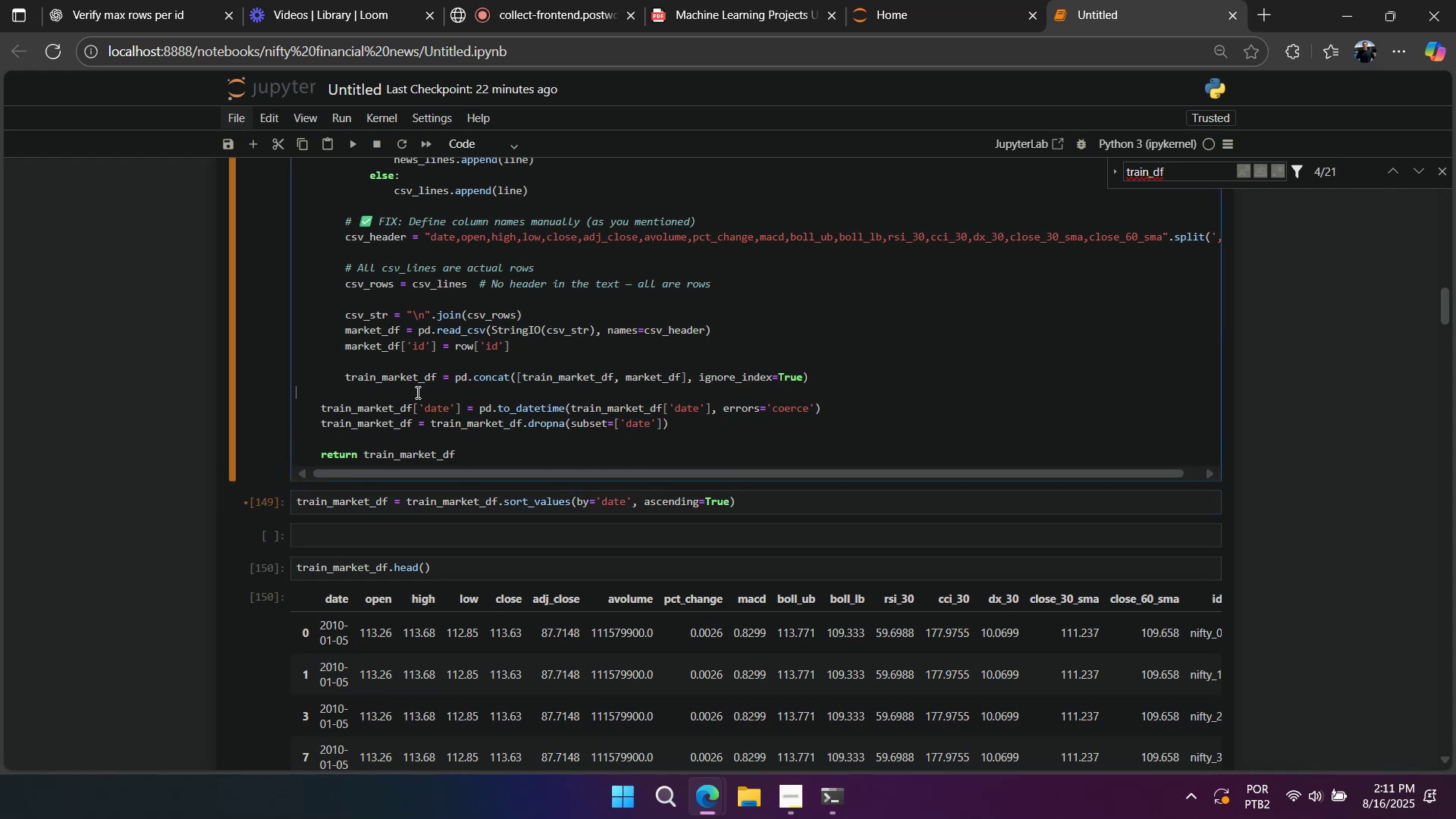 
key(Enter)
 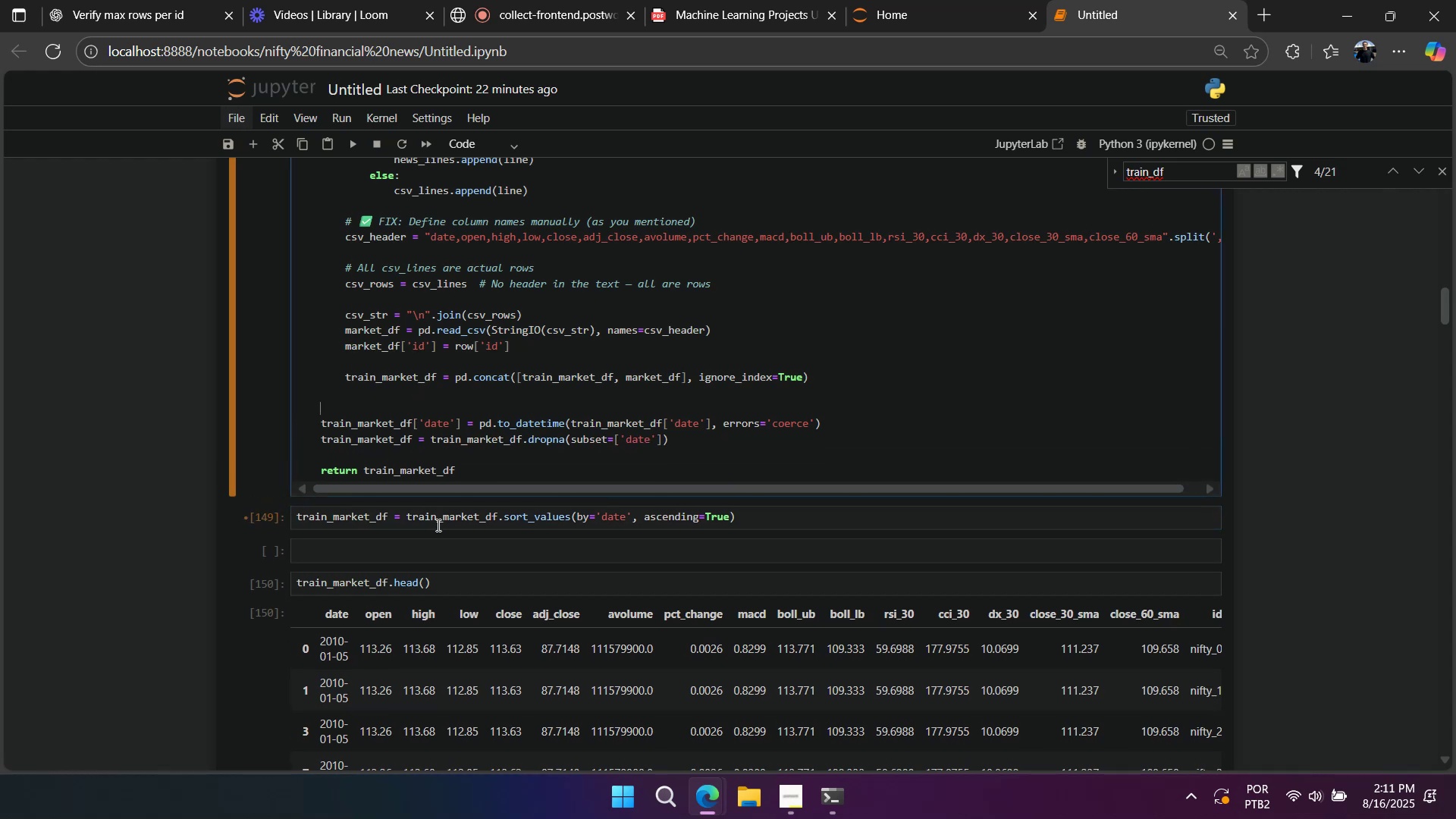 
double_click([438, 519])
 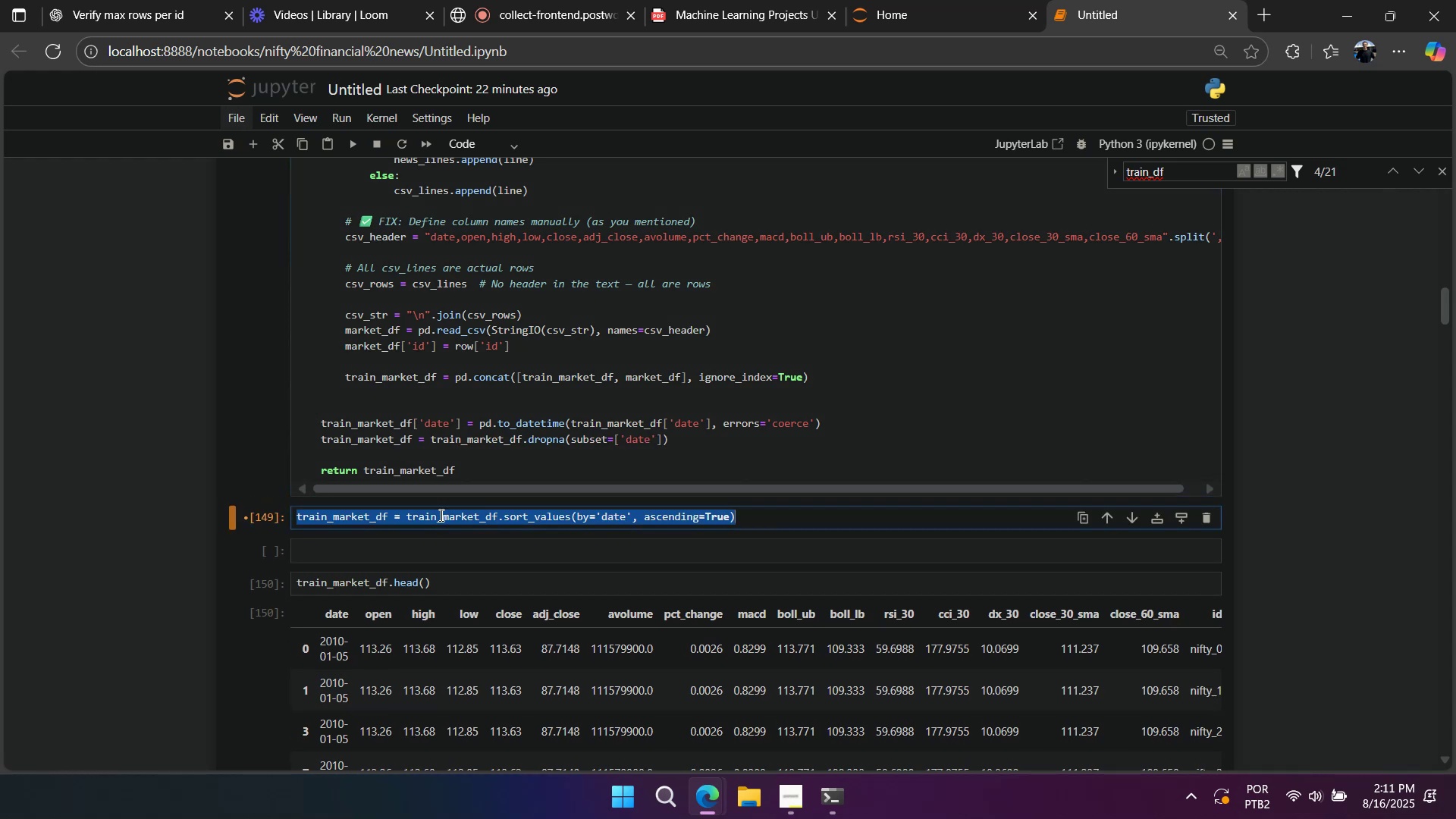 
key(Control+X)
 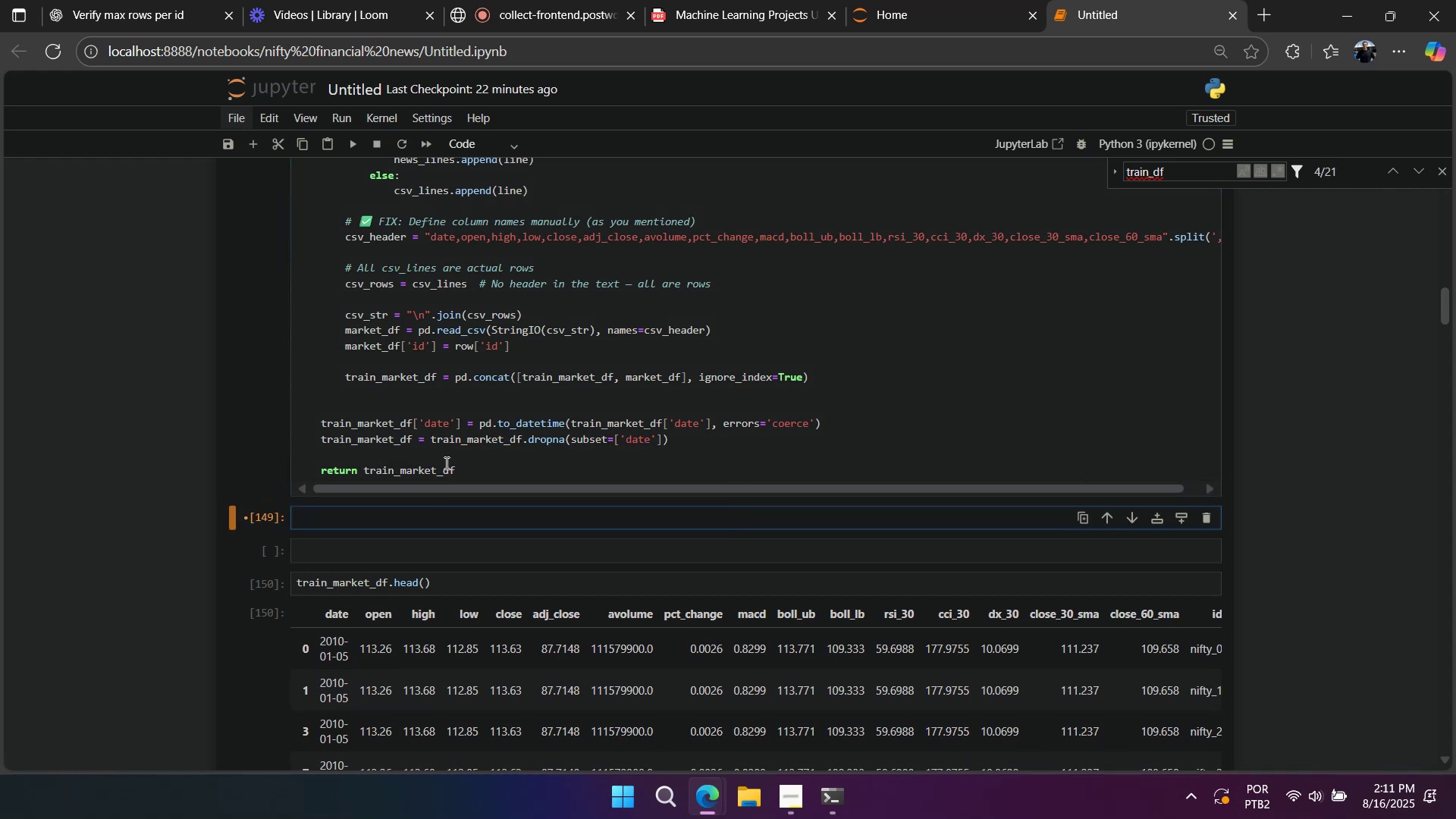 
left_click([445, 463])
 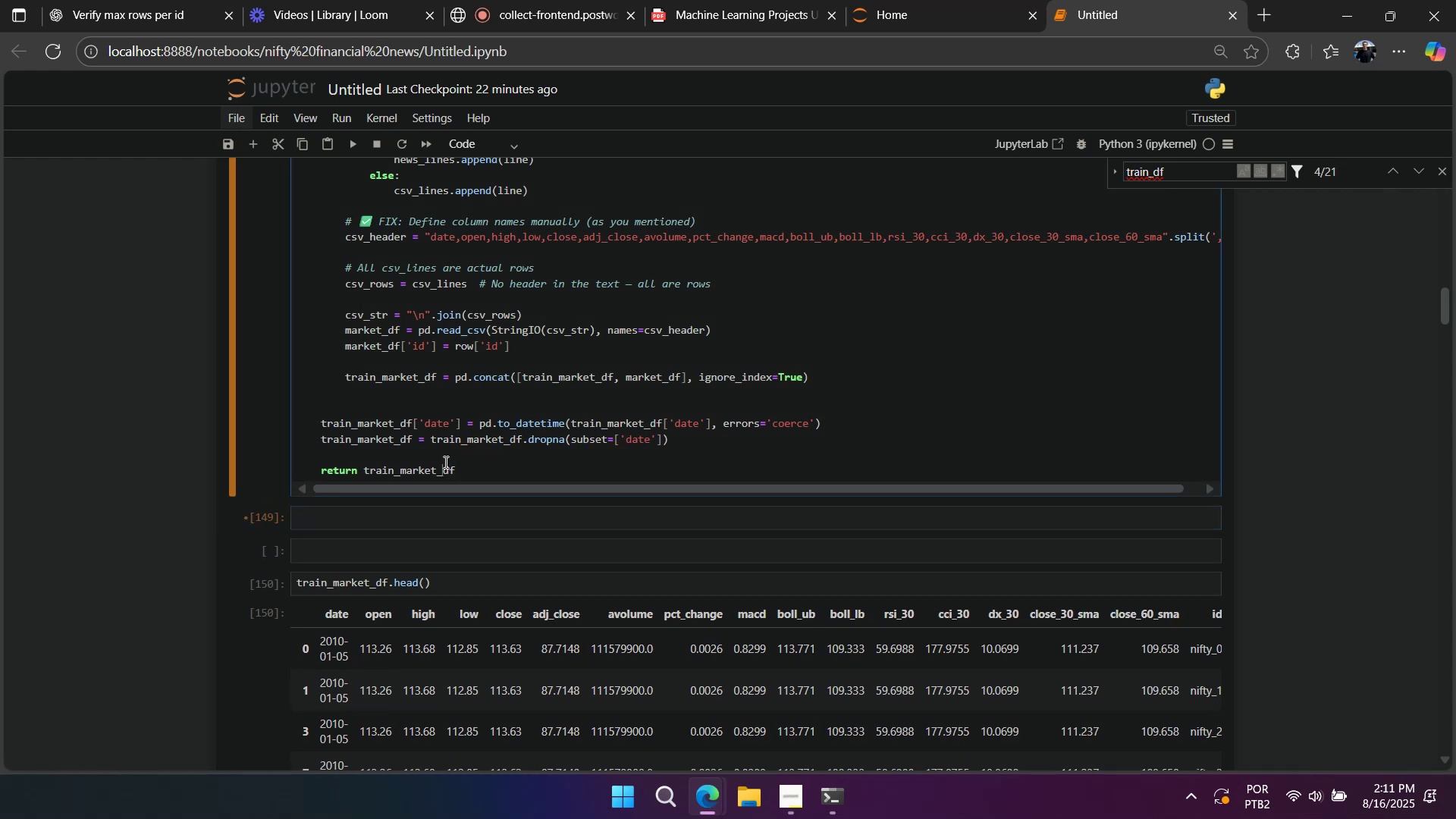 
key(Control+V)
 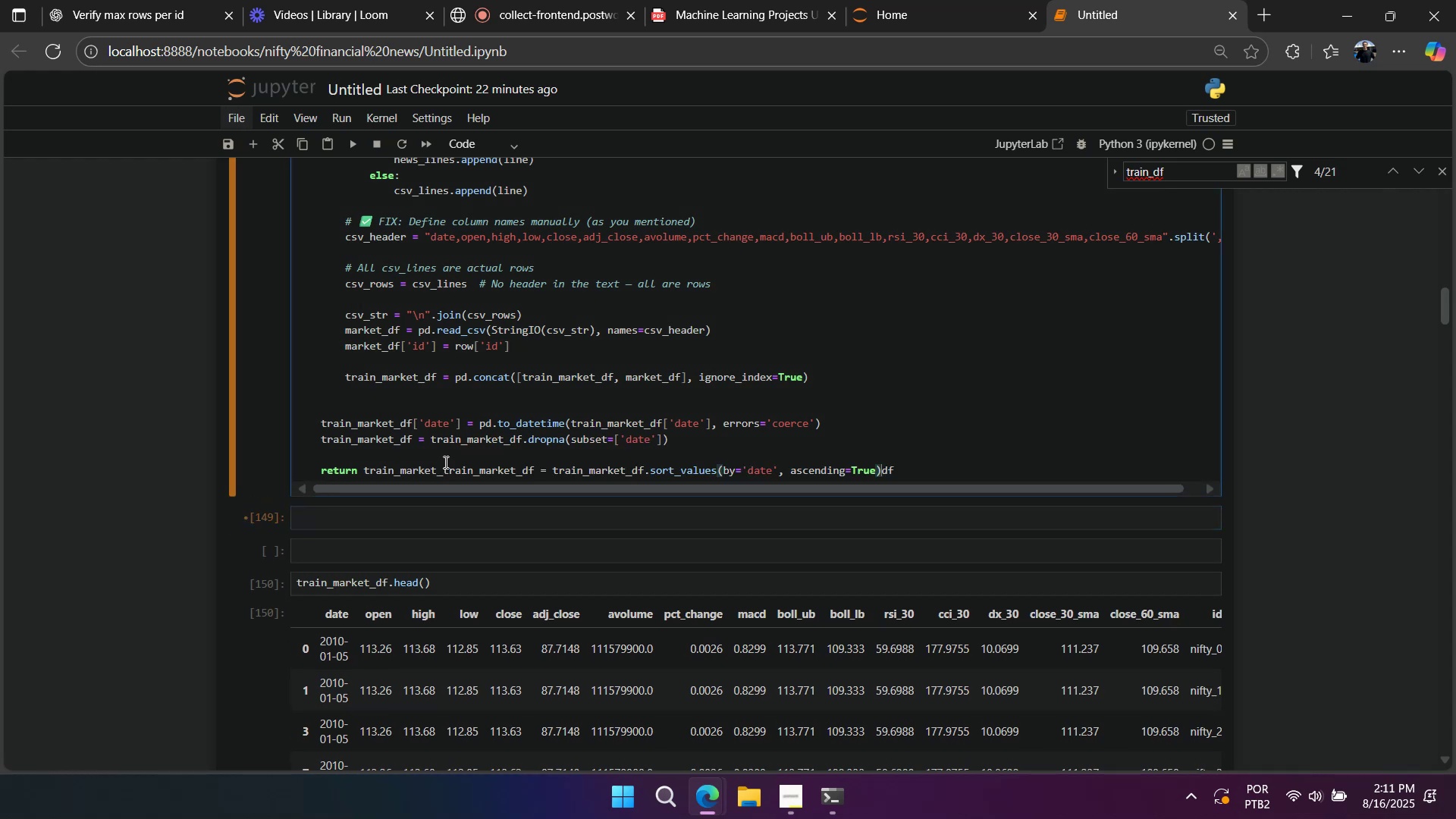 
key(Control+Z)
 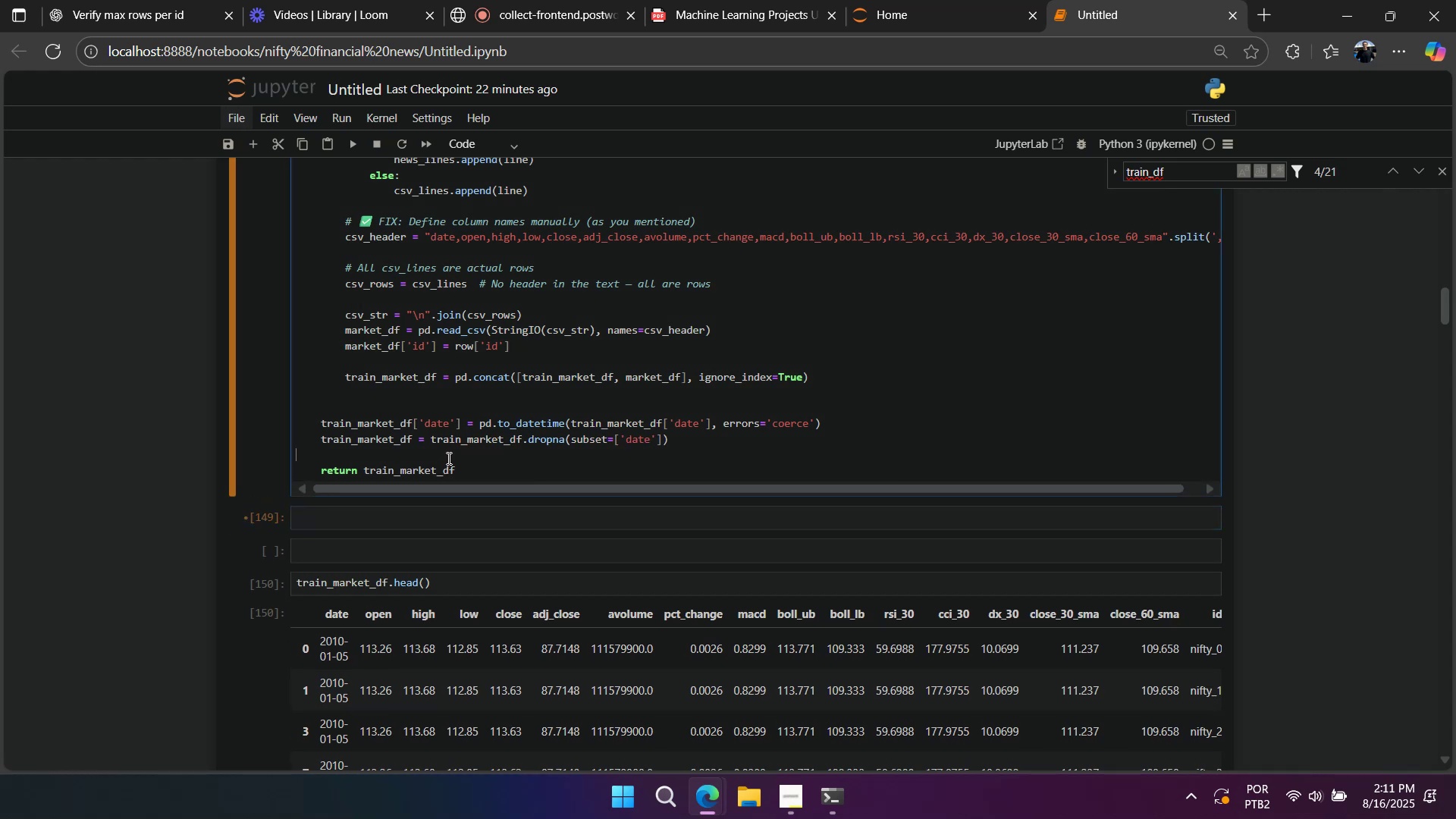 
left_click([447, 458])
 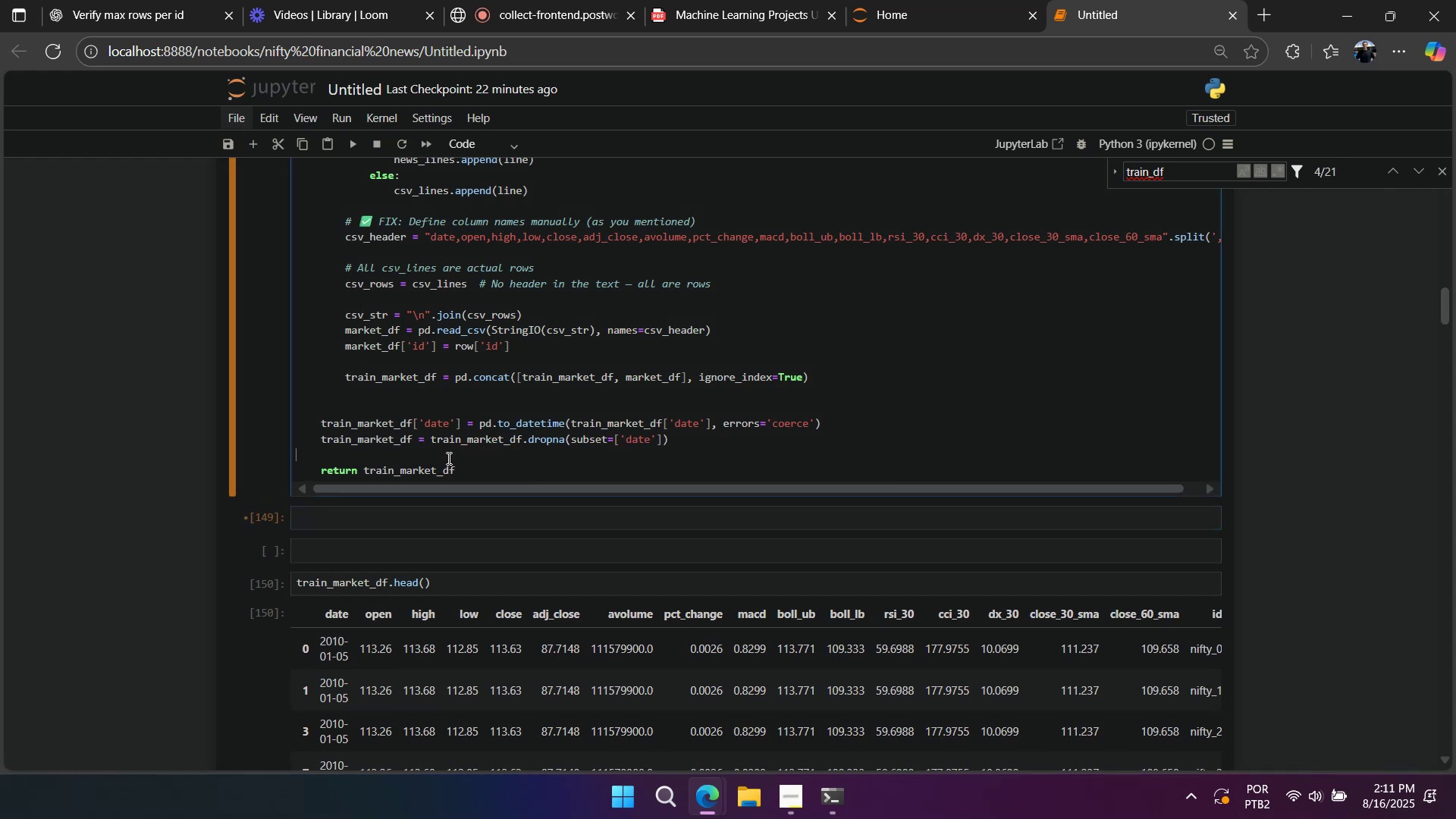 
key(Control+V)
 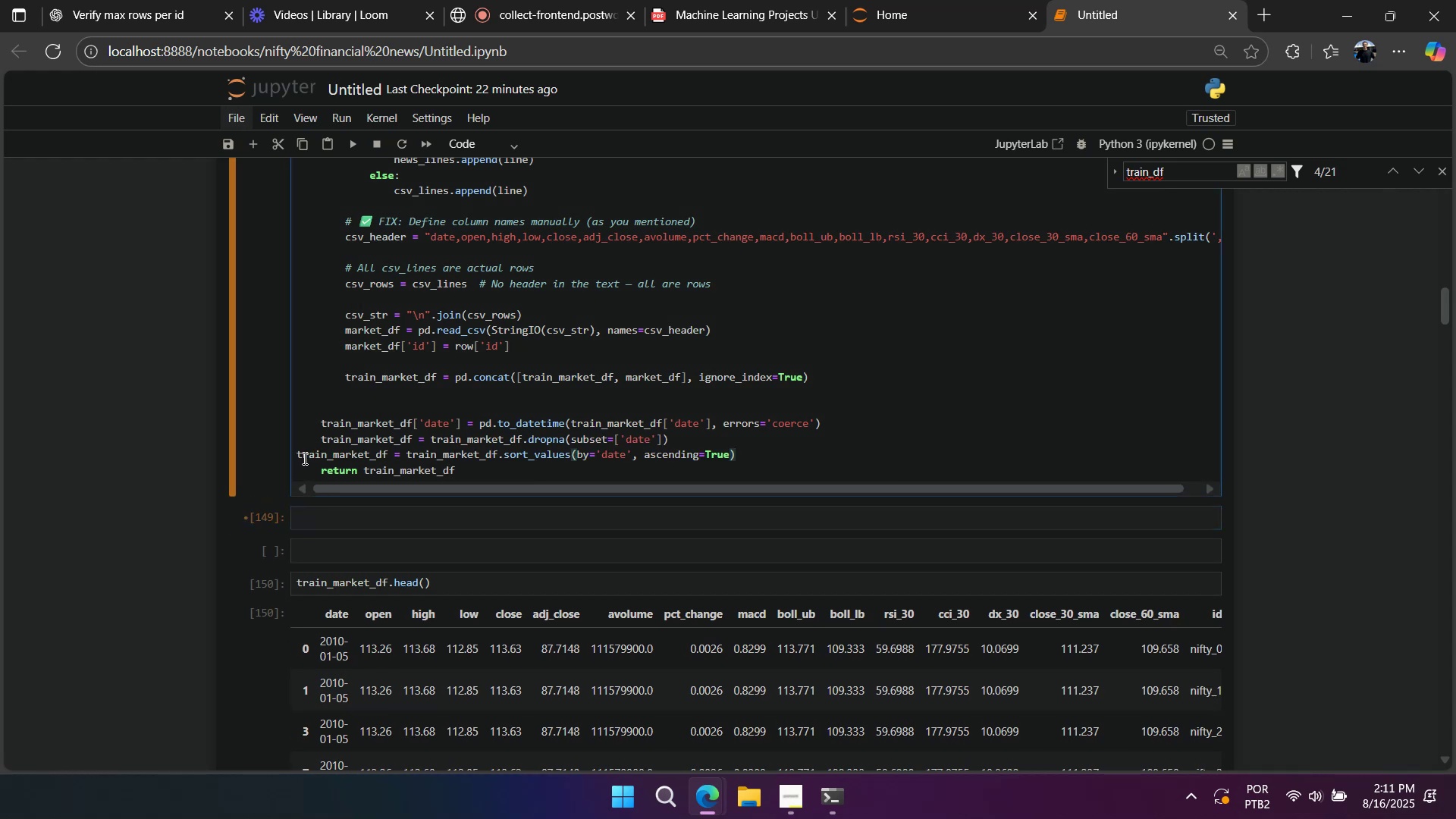 
key(Tab)
 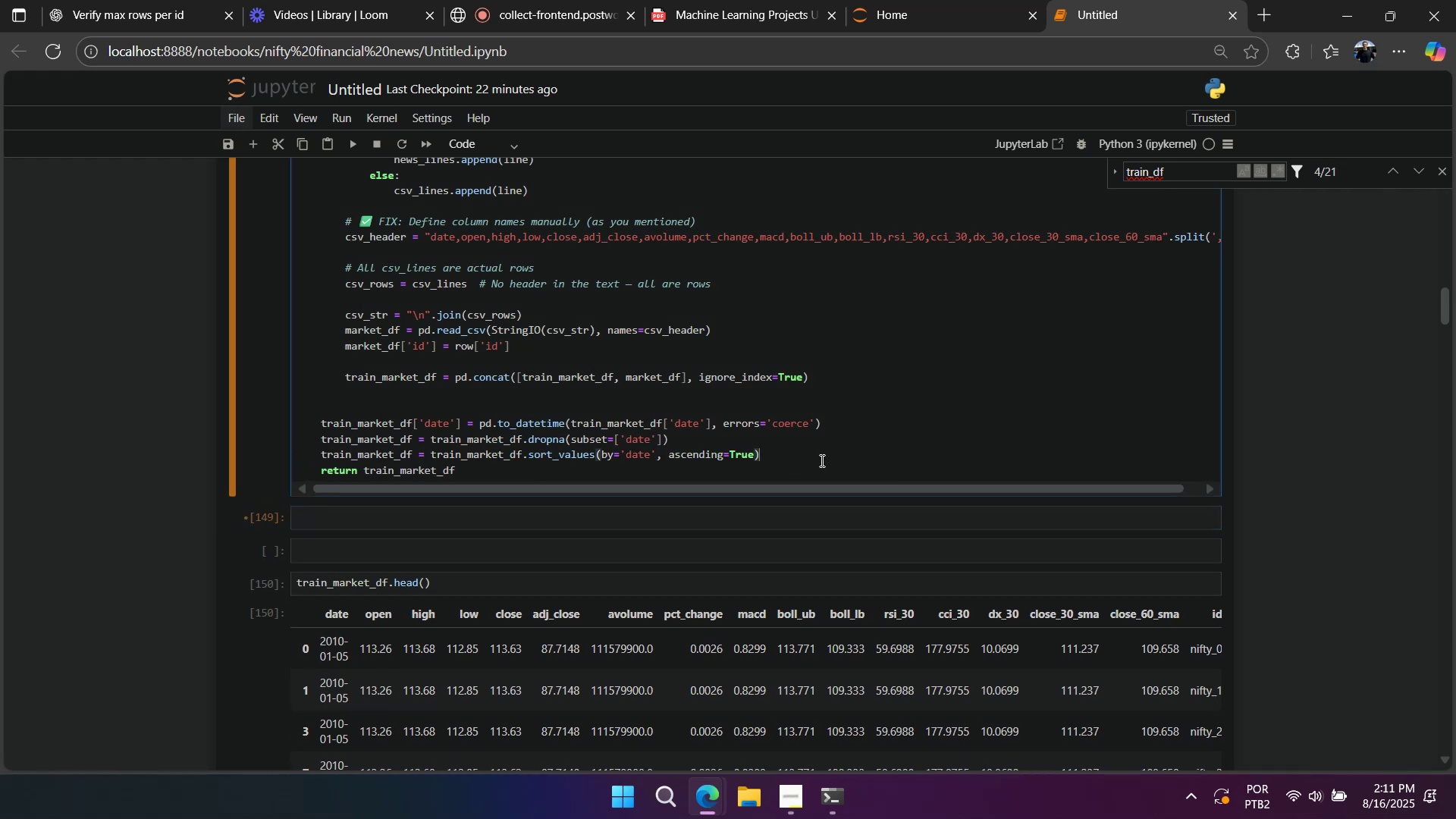 
key(Enter)
 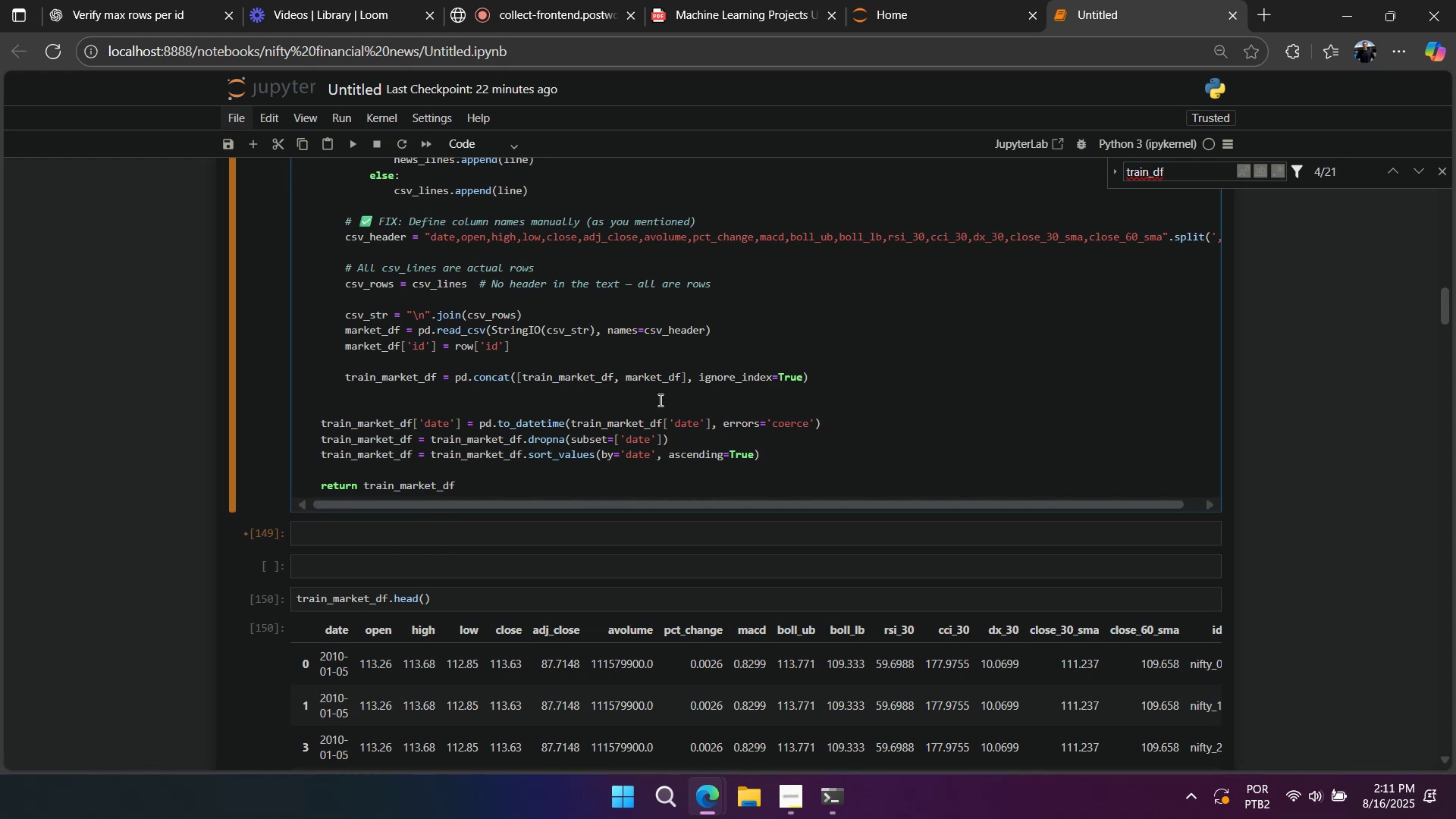 
key(Enter)
 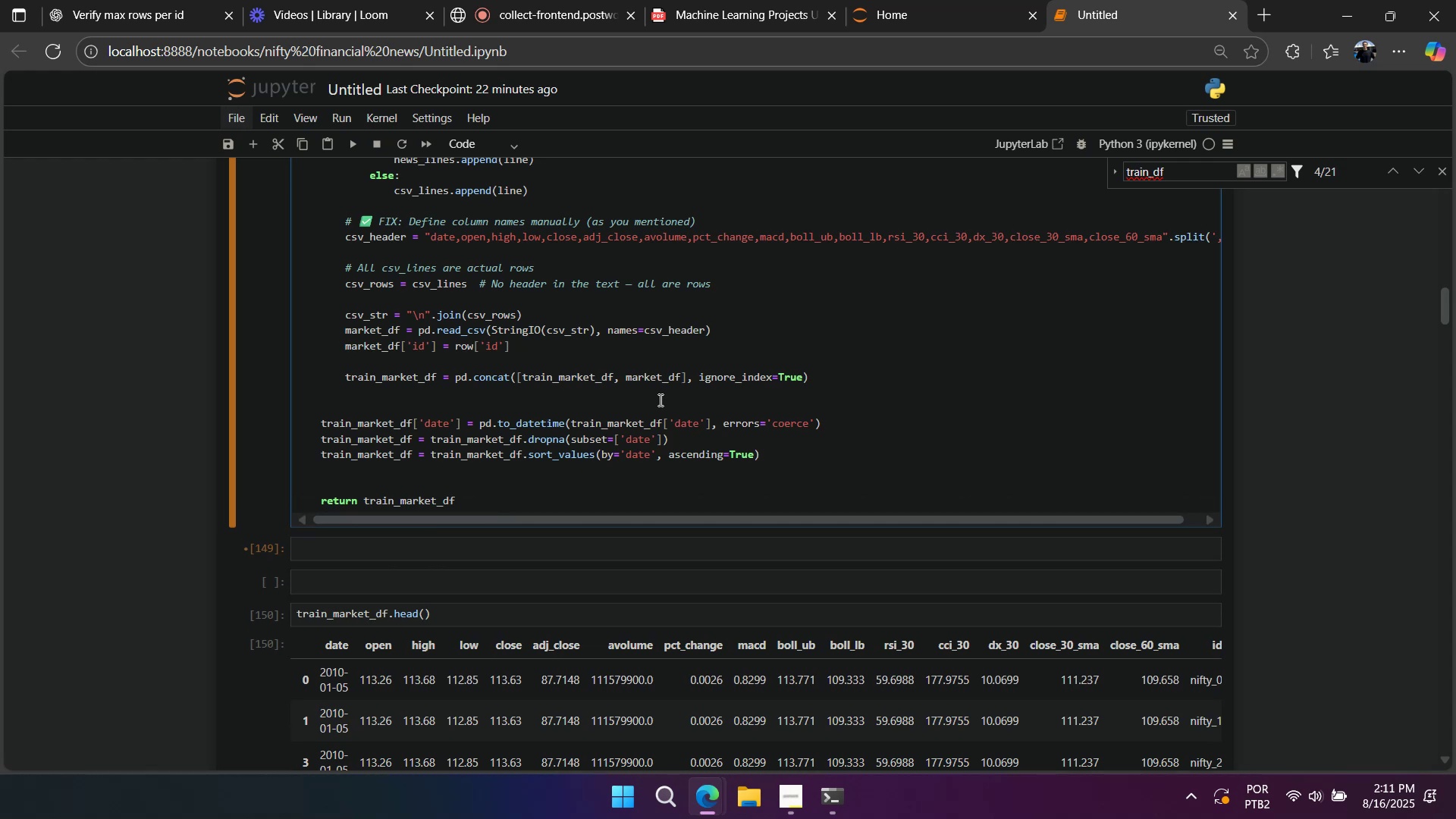 
scroll: coordinate [660, 487], scroll_direction: down, amount: 2.0
 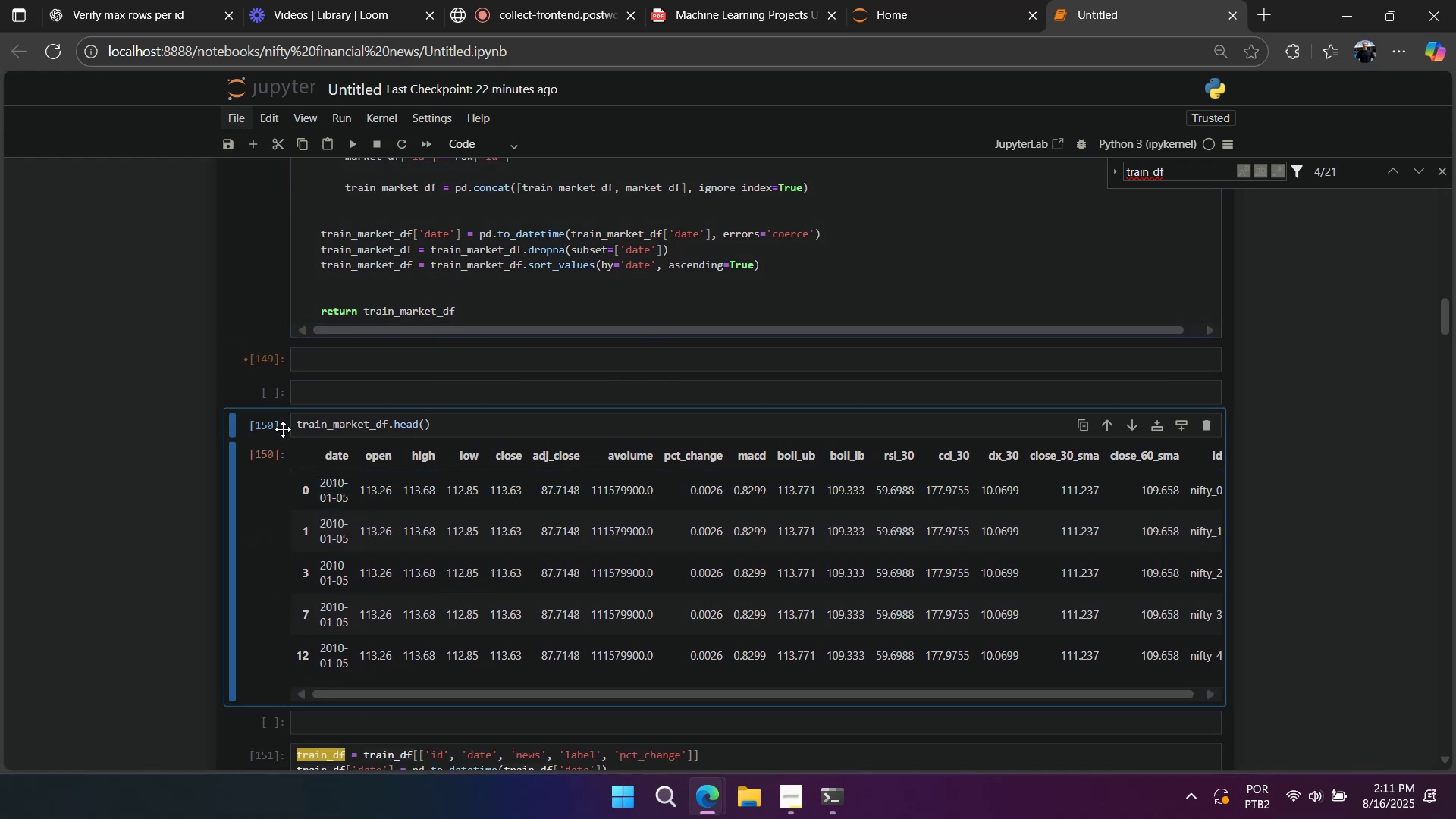 
type(dddd)
 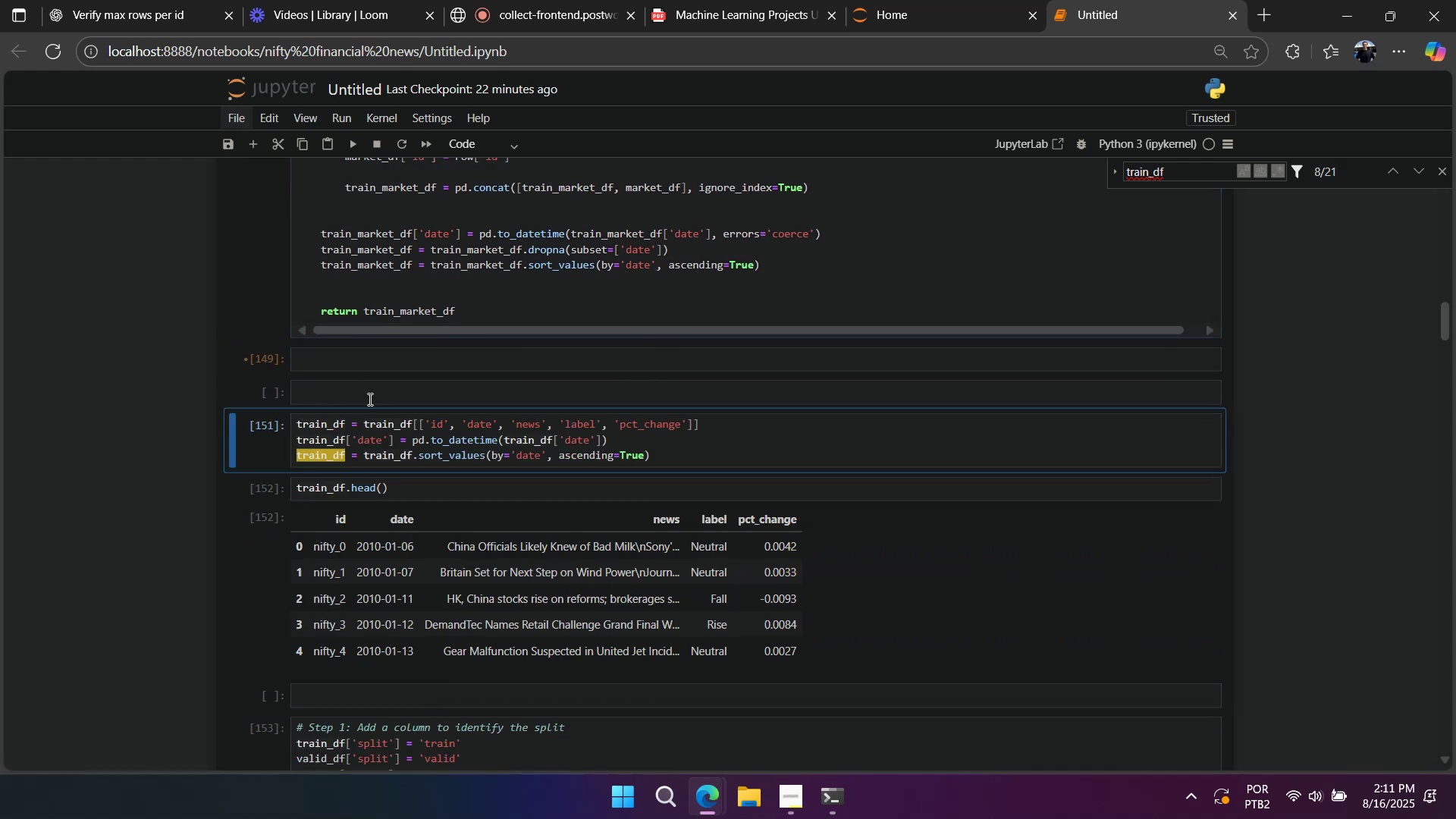 
scroll: coordinate [378, 429], scroll_direction: up, amount: 7.0
 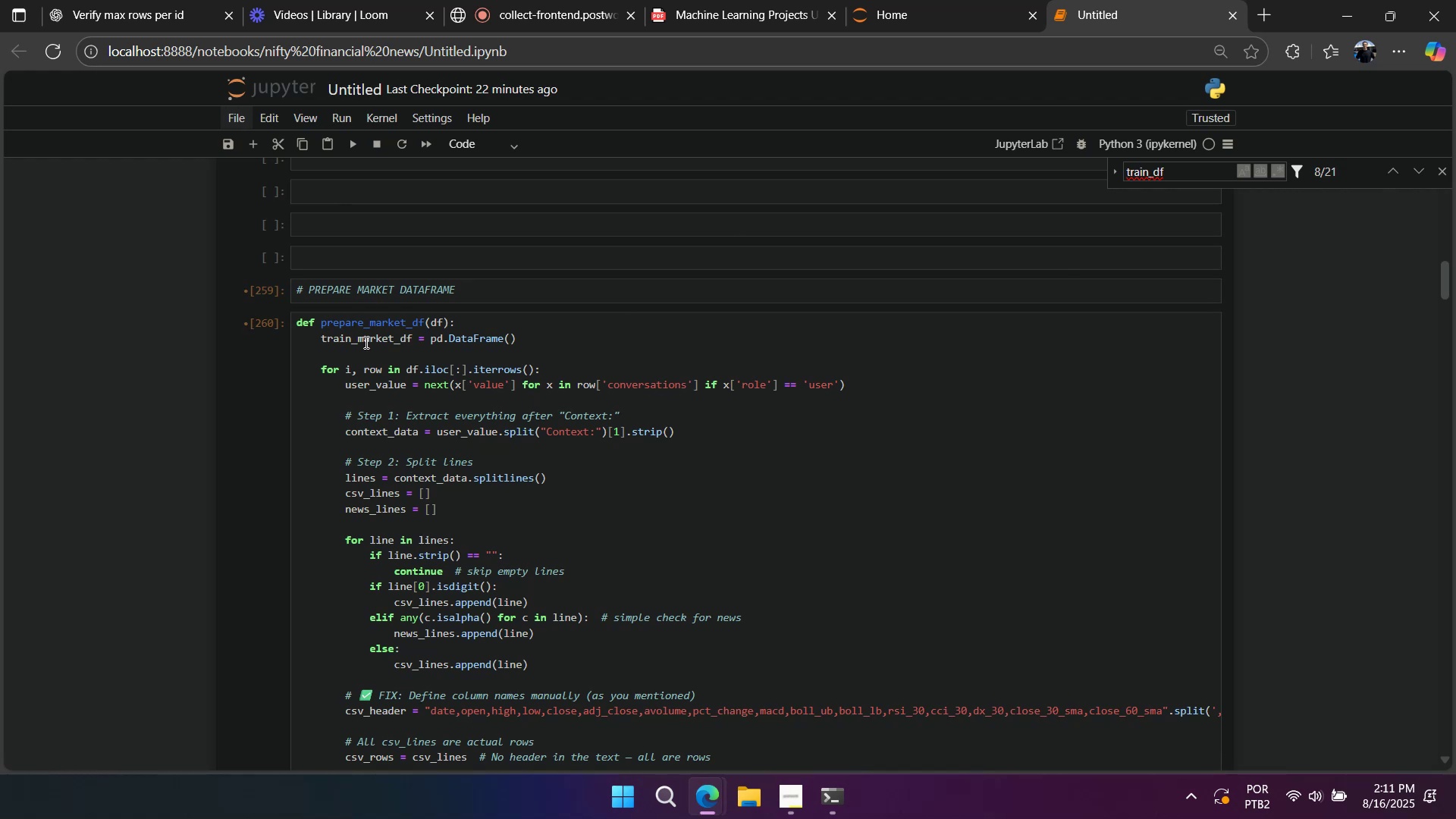 
double_click([365, 342])
 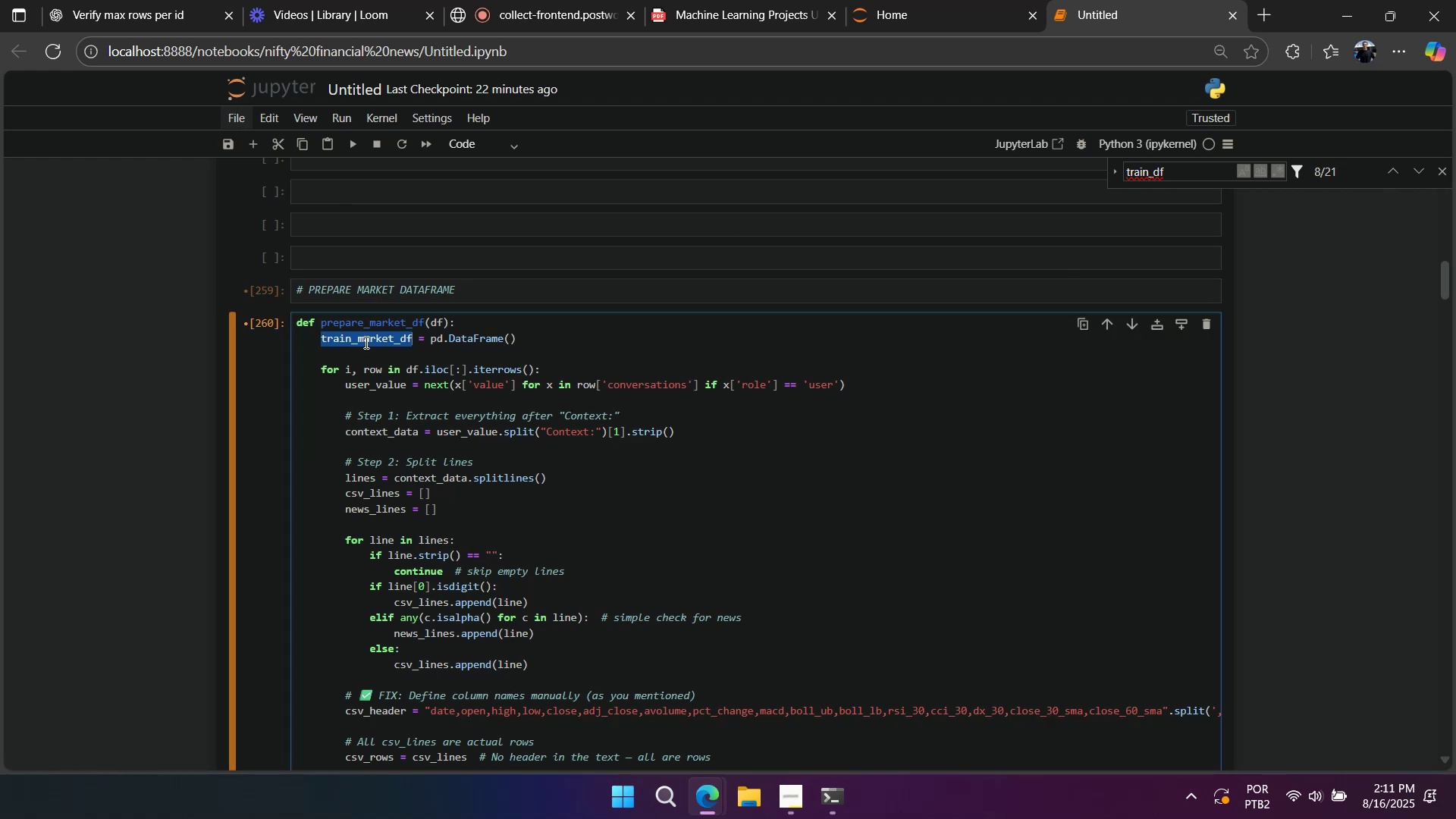 
triple_click([365, 342])
 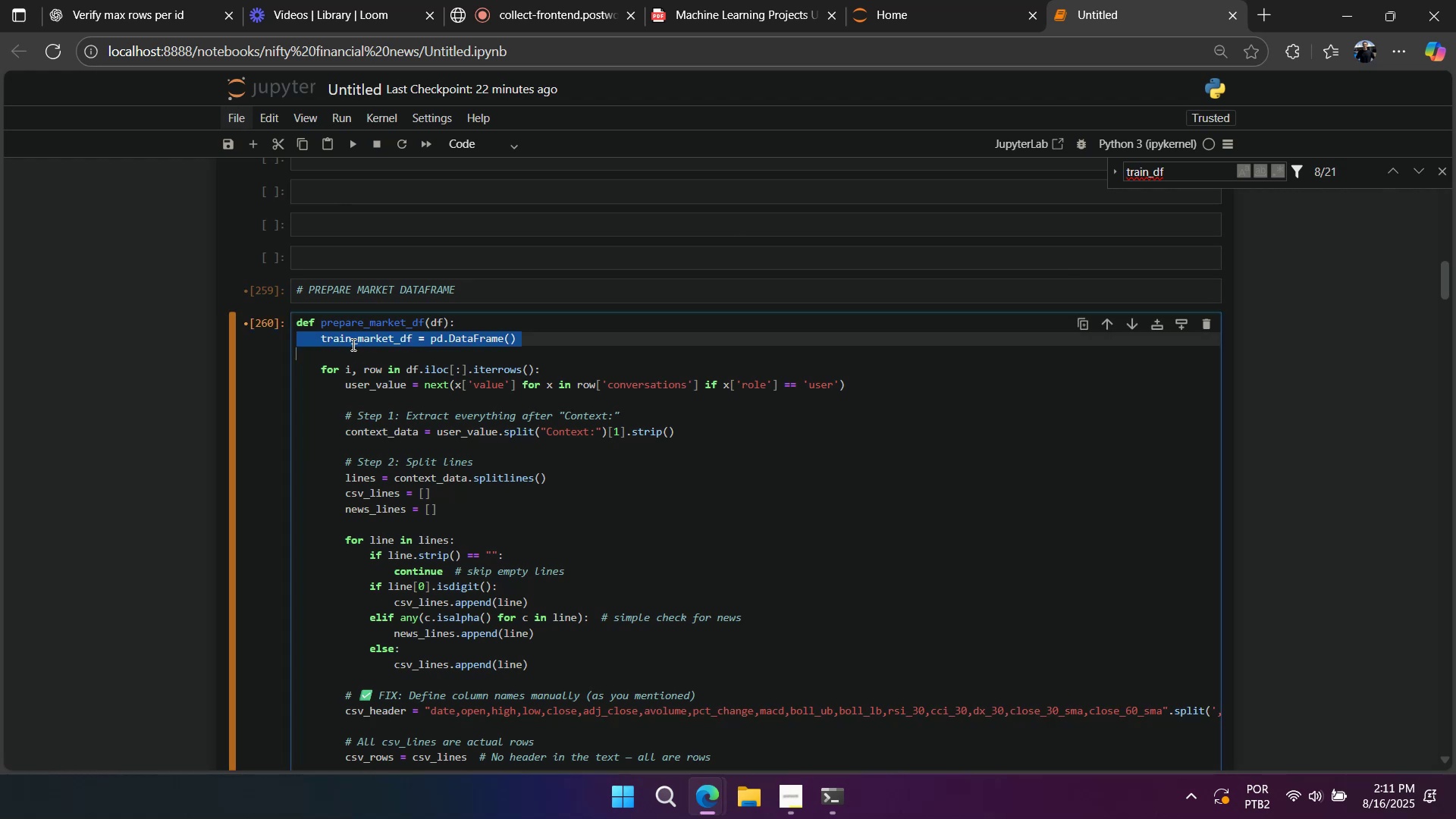 
left_click([351, 358])
 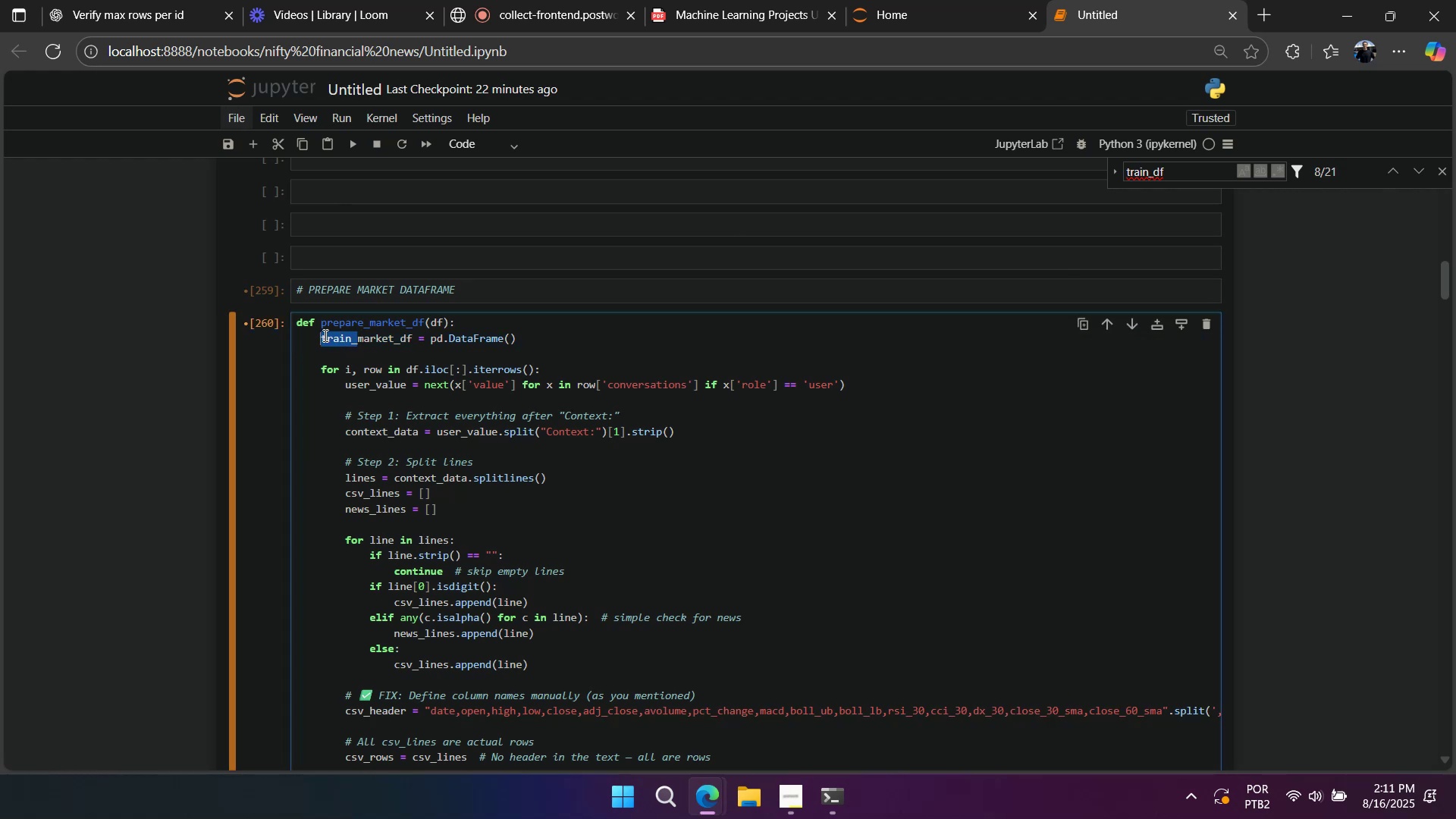 
left_click([325, 334])
 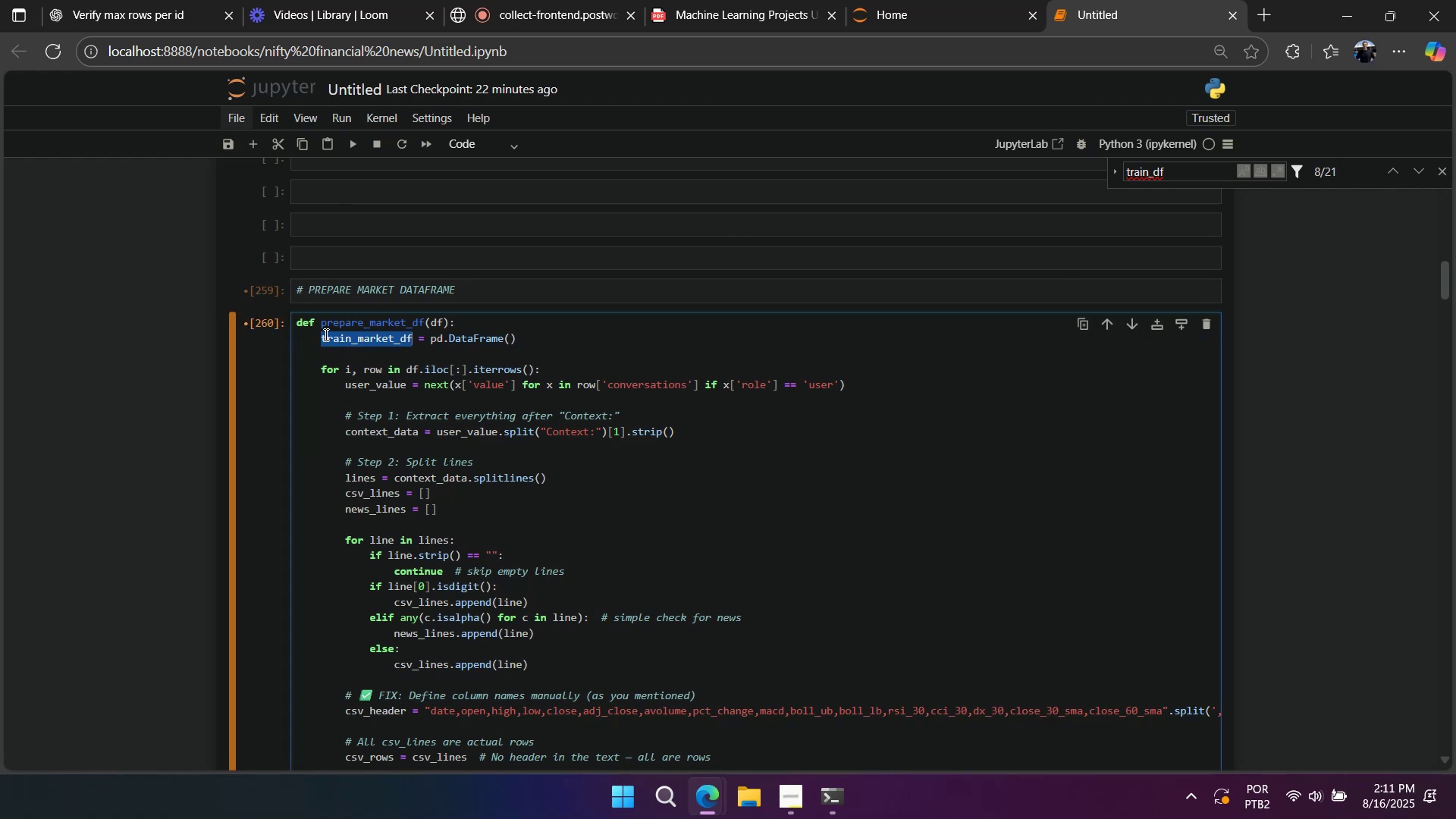 
key(Control+ControlLeft)
 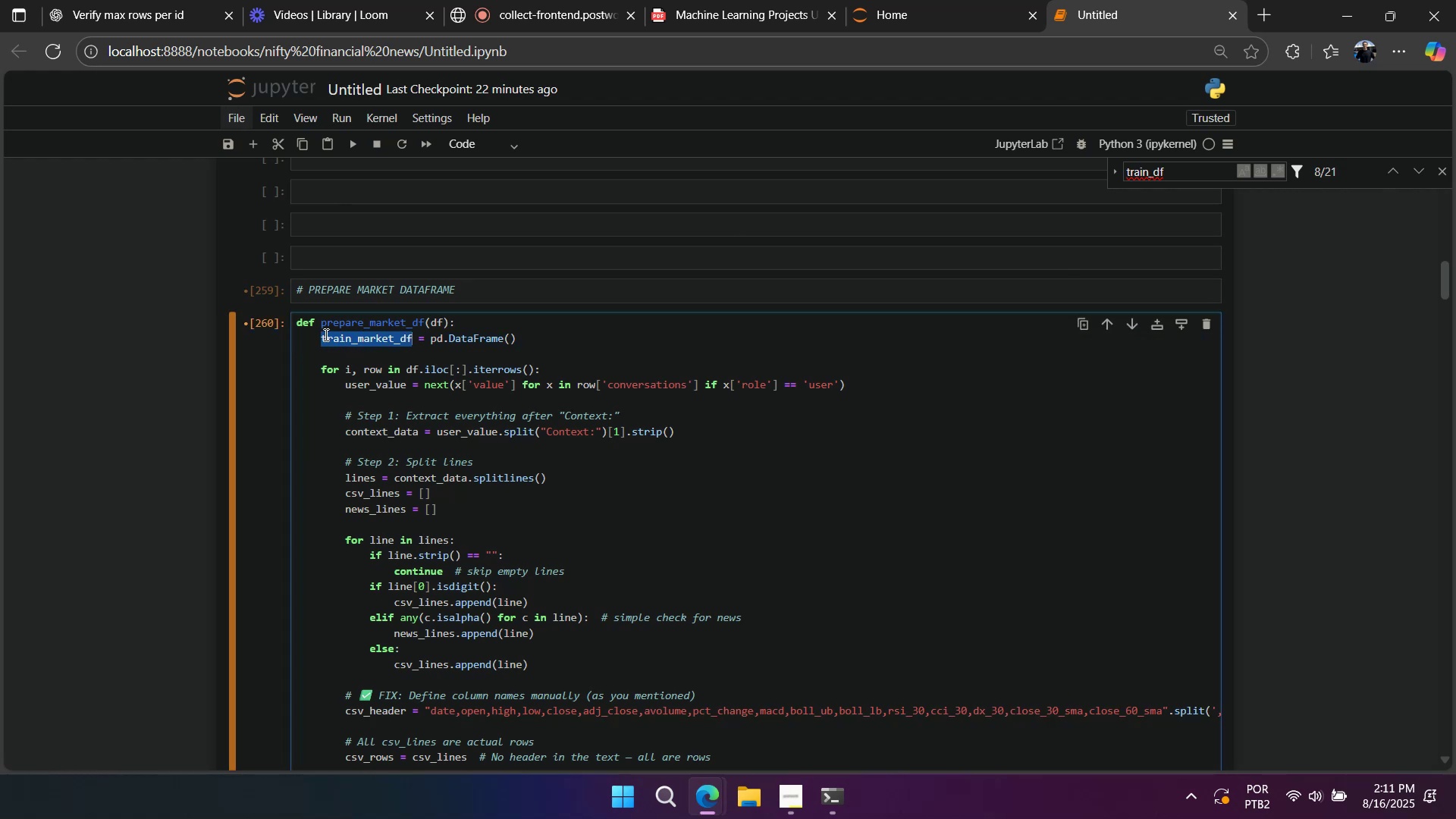 
double_click([325, 334])
 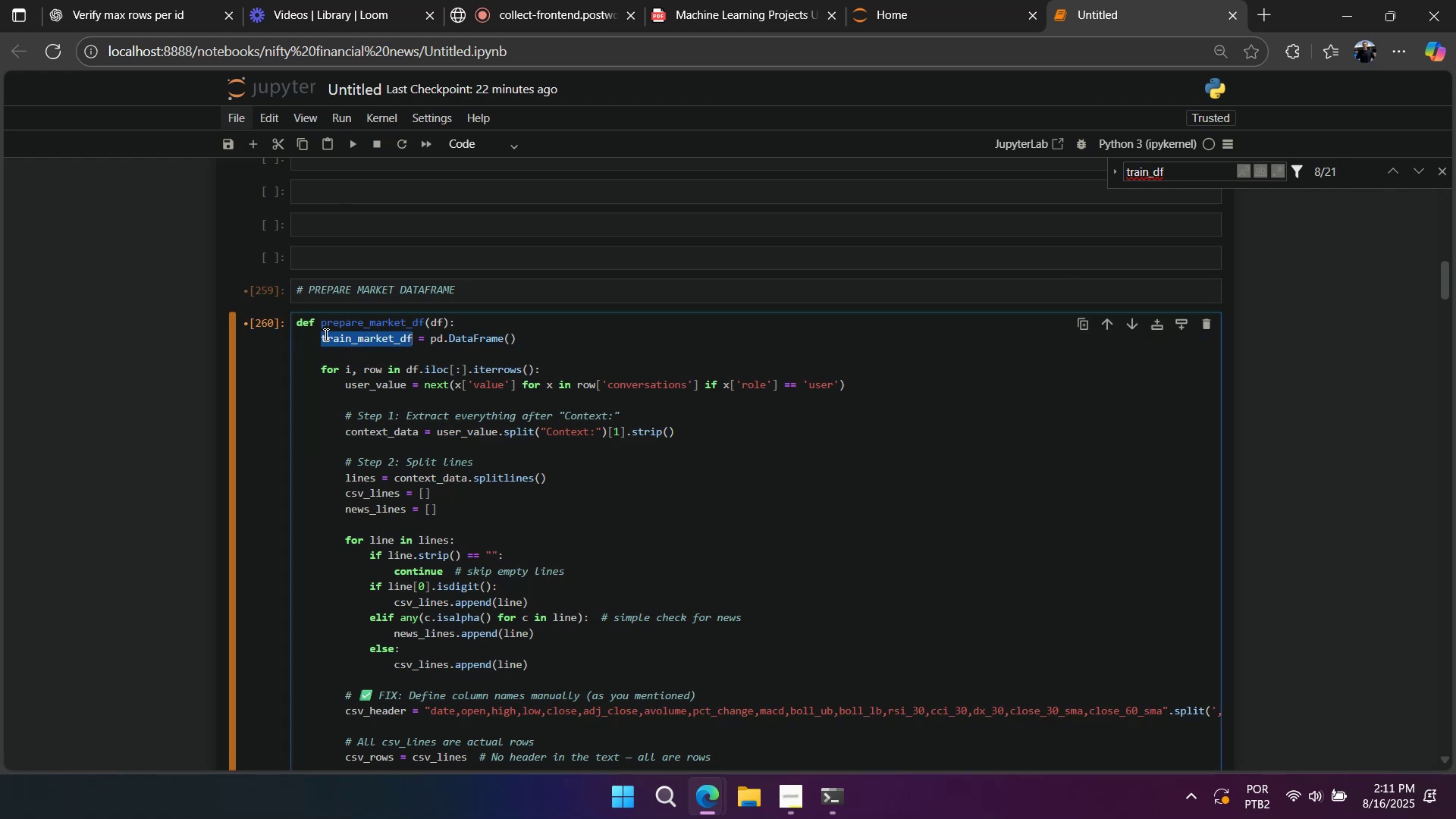 
key(Control+C)
 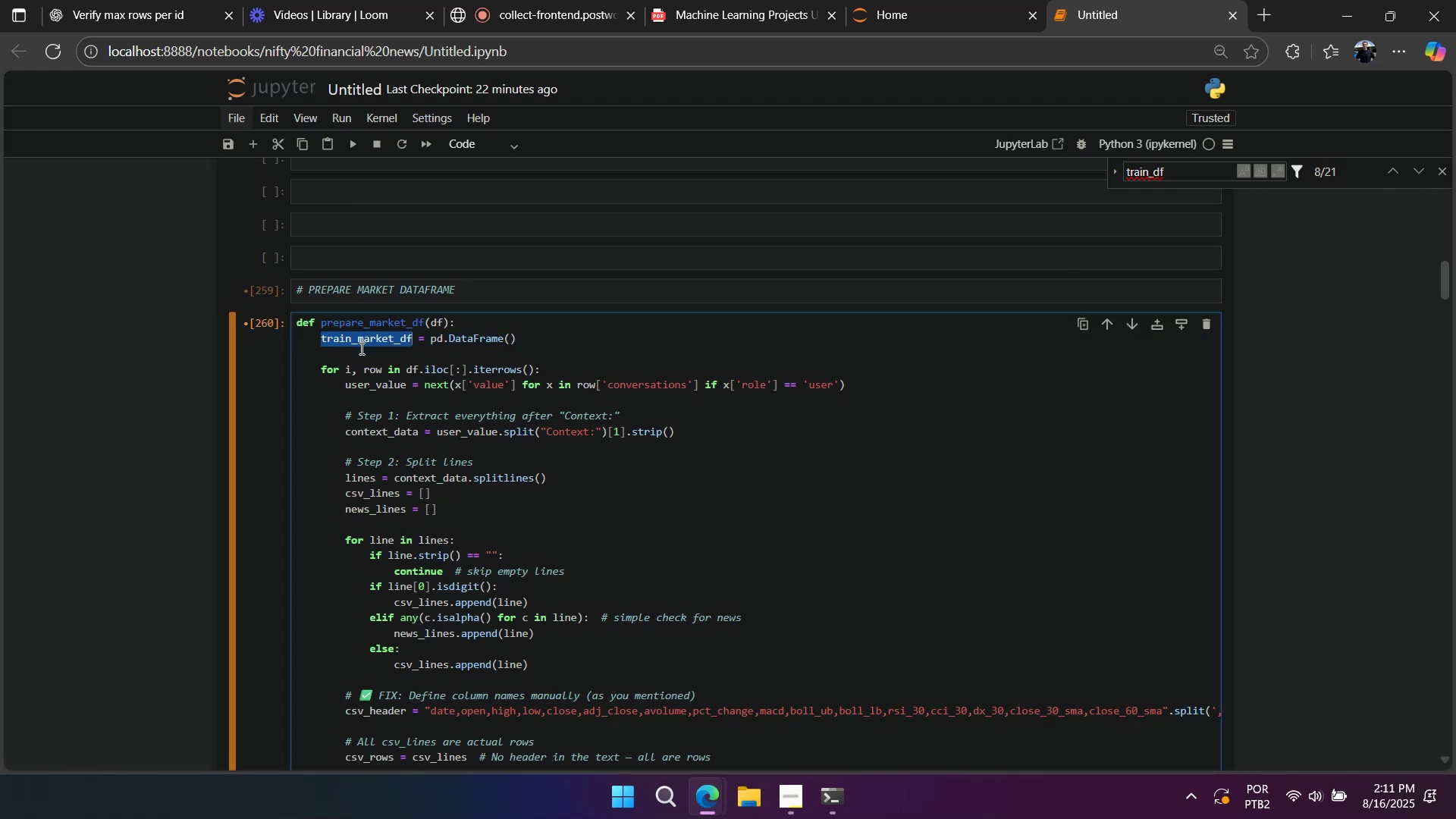 
triple_click([360, 348])
 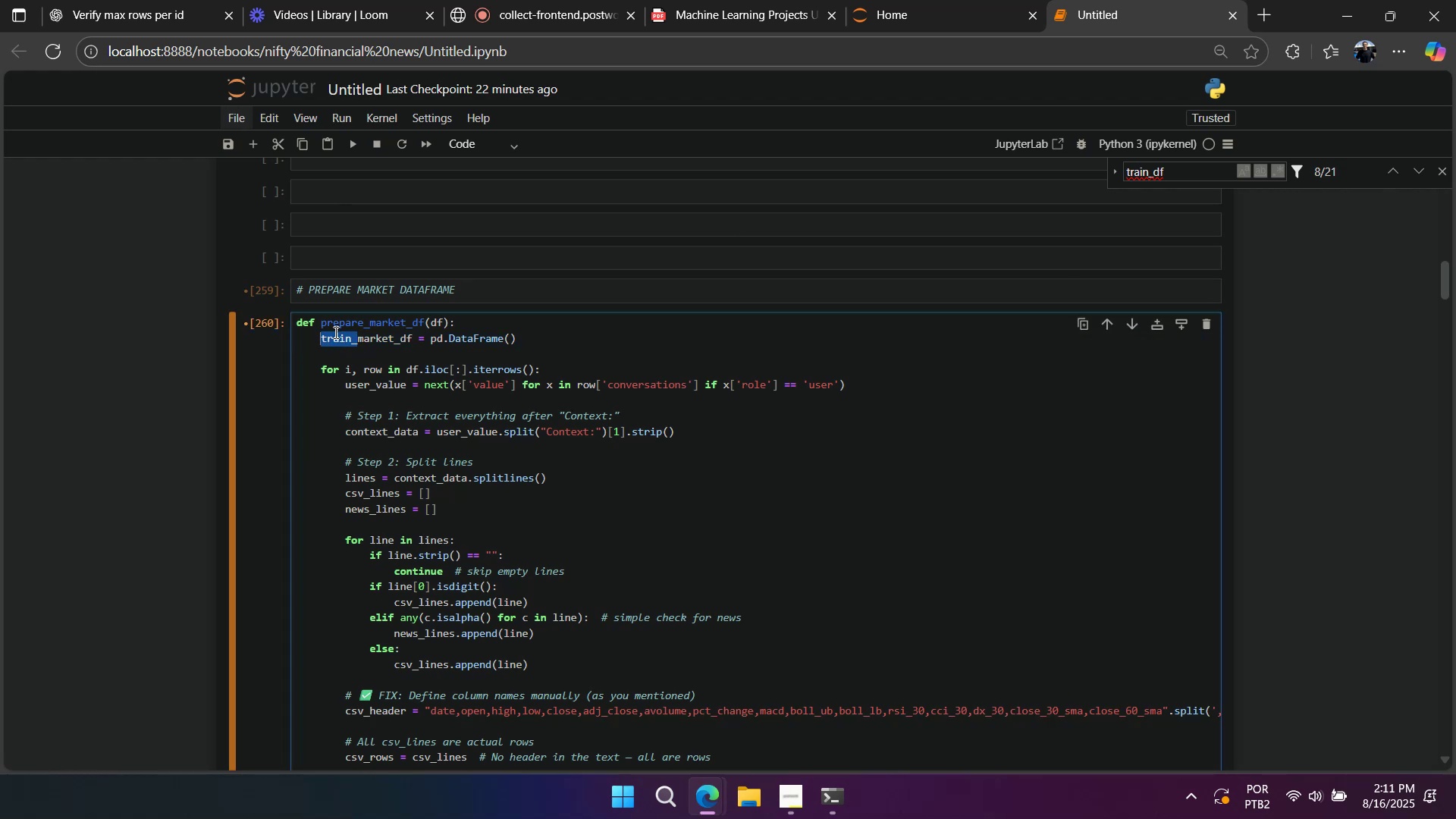 
key(Backspace)
 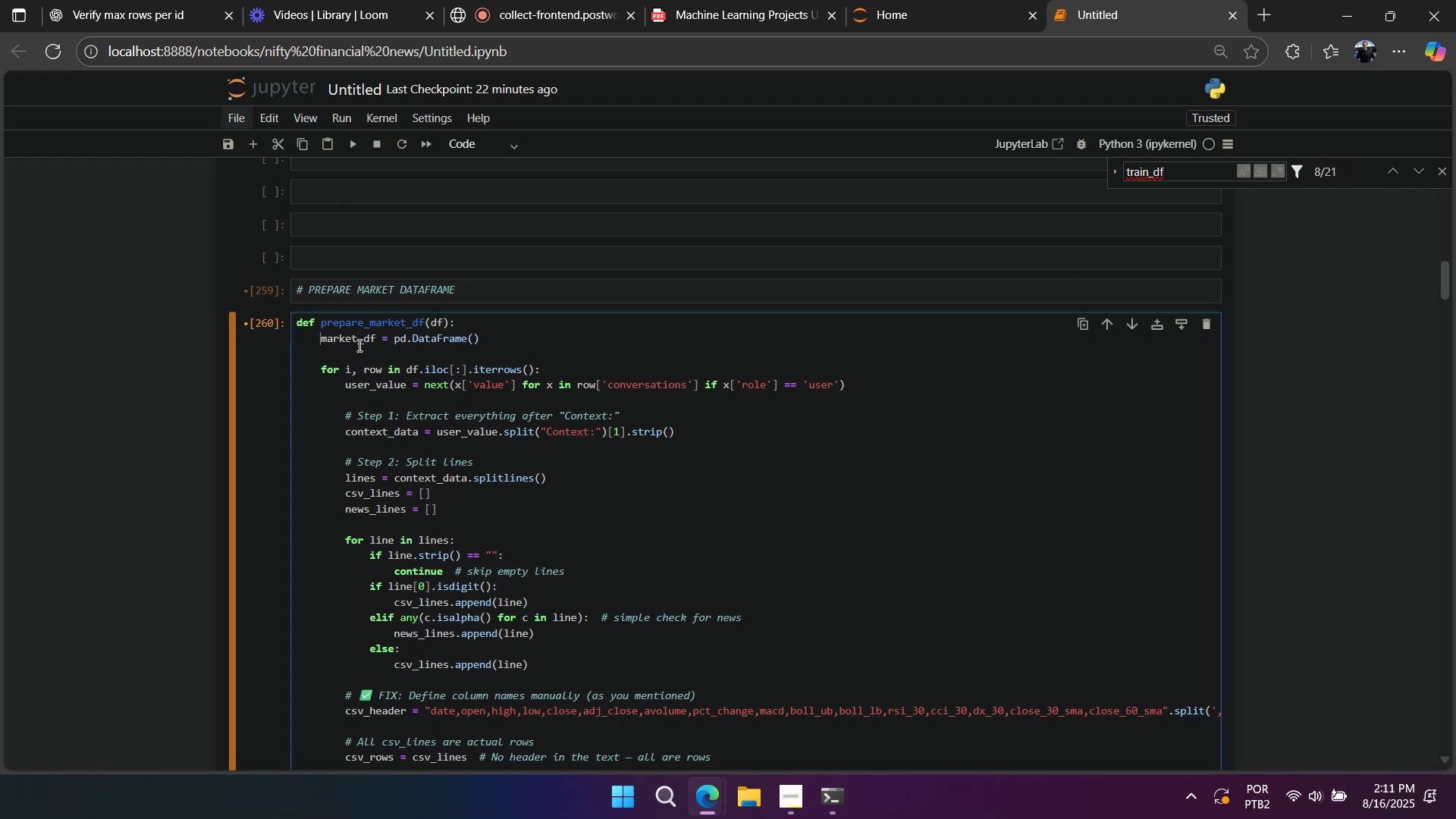 
scroll: coordinate [414, 394], scroll_direction: down, amount: 3.0
 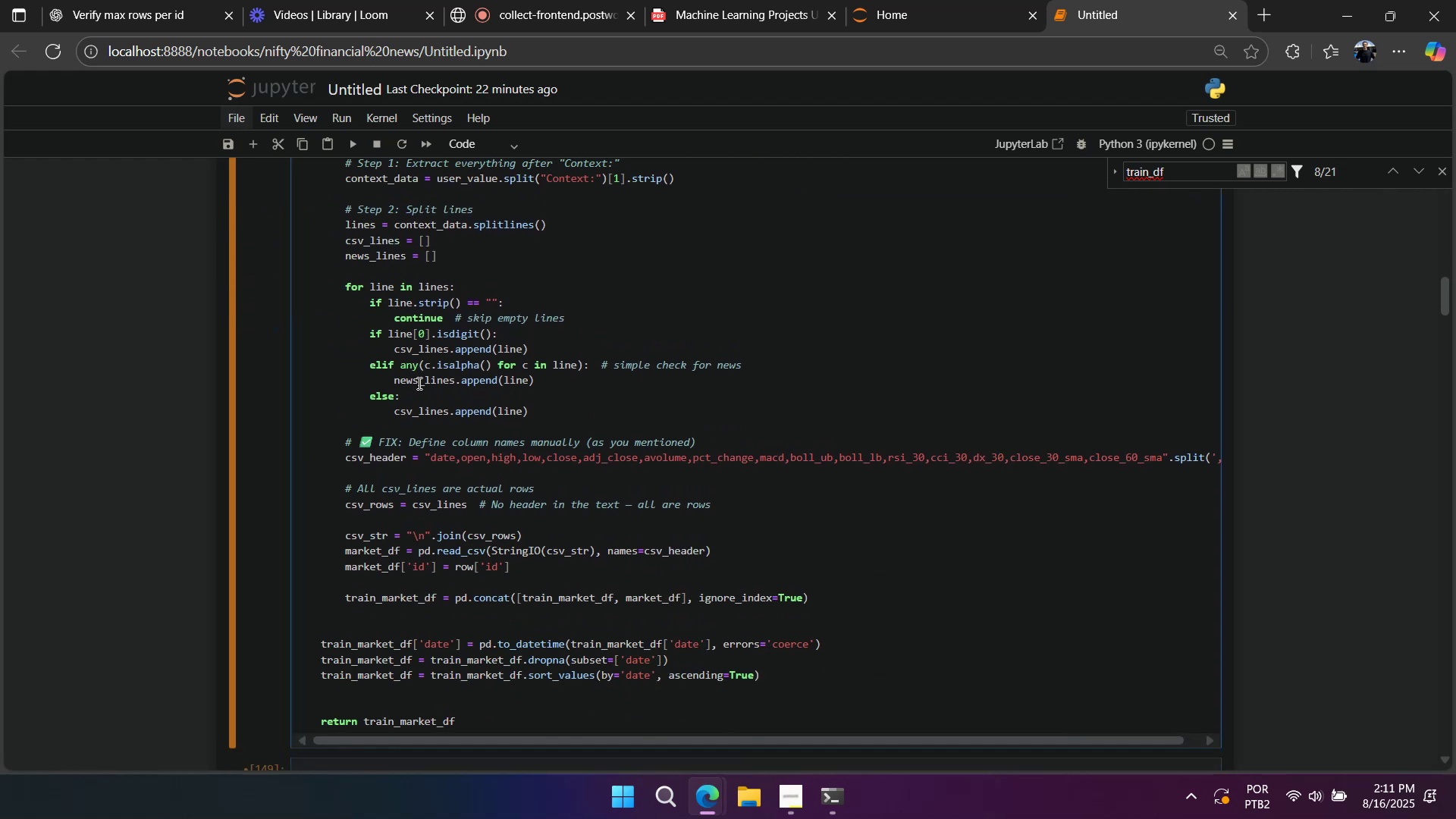 
left_click([418, 383])
 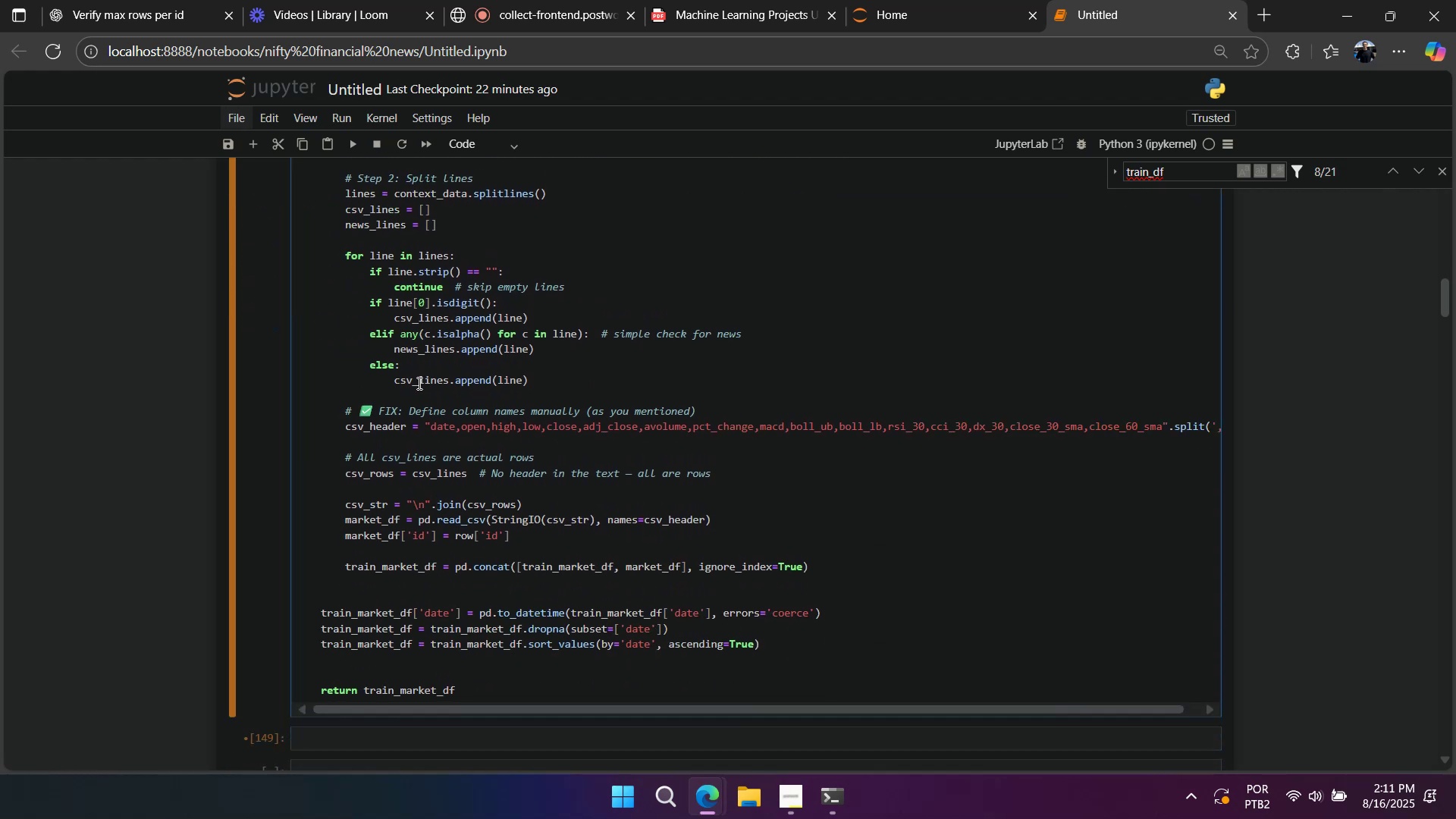 
key(Control+F)
 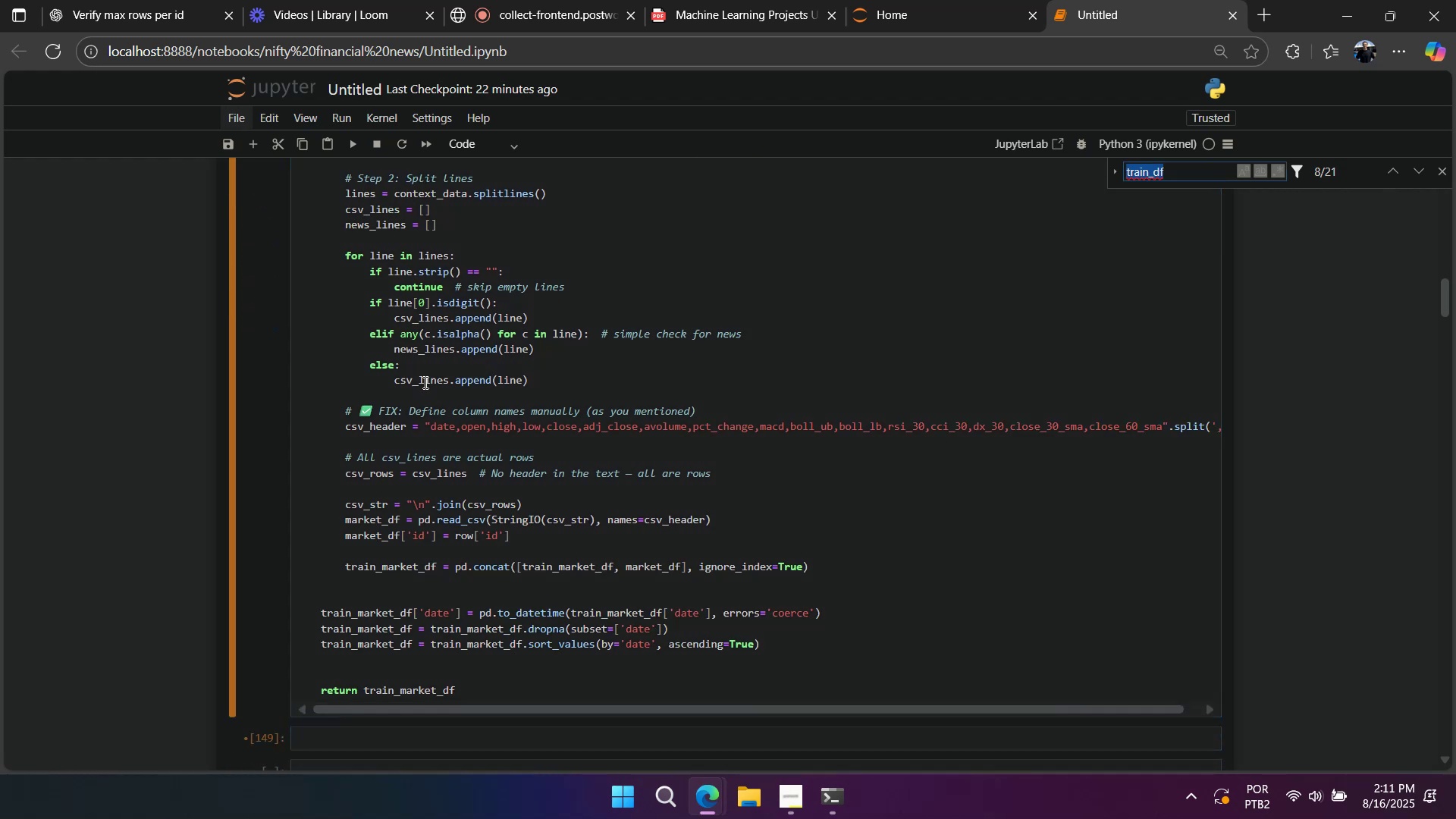 
key(Control+V)
 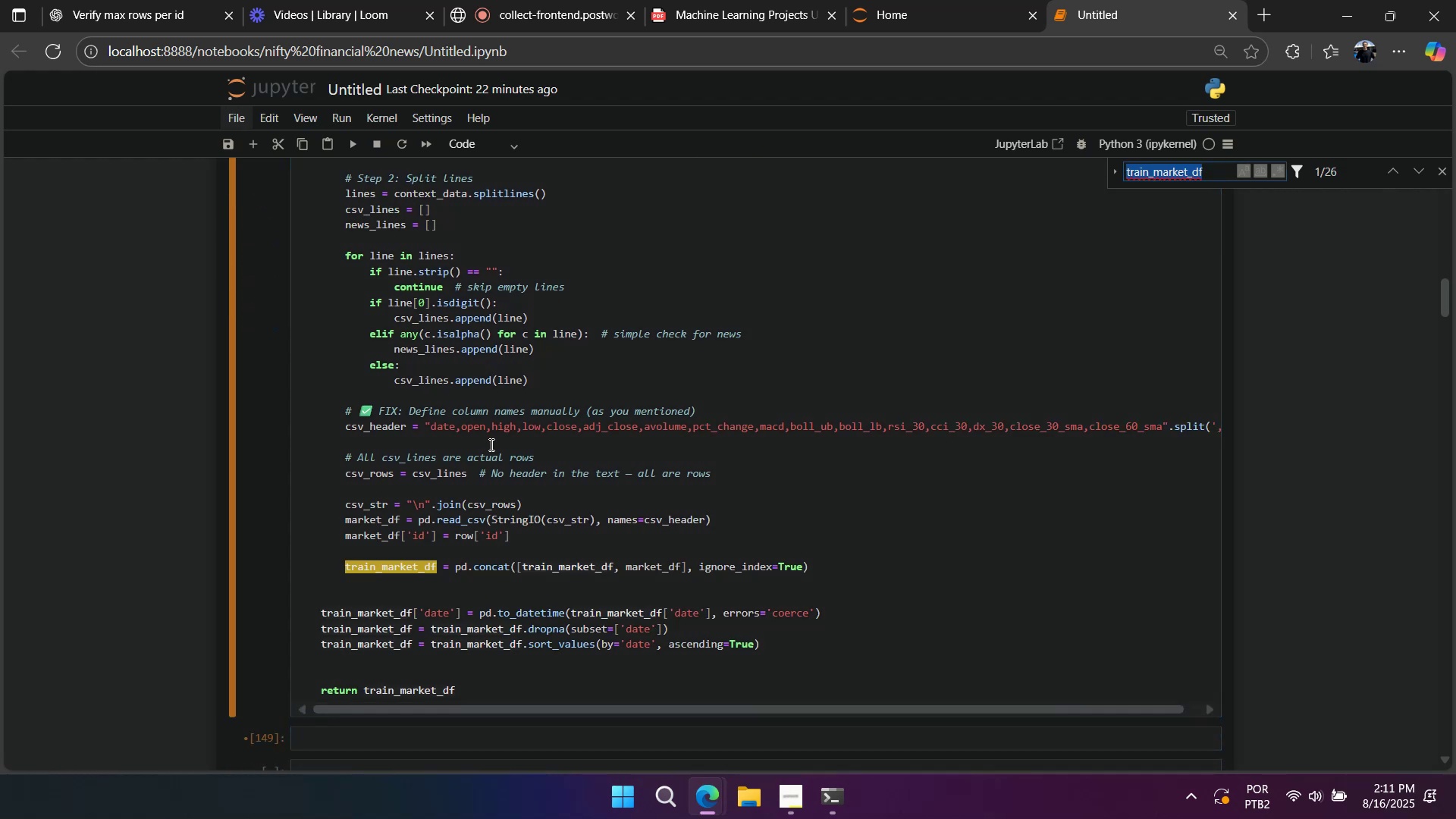 
scroll: coordinate [490, 446], scroll_direction: up, amount: 2.0
 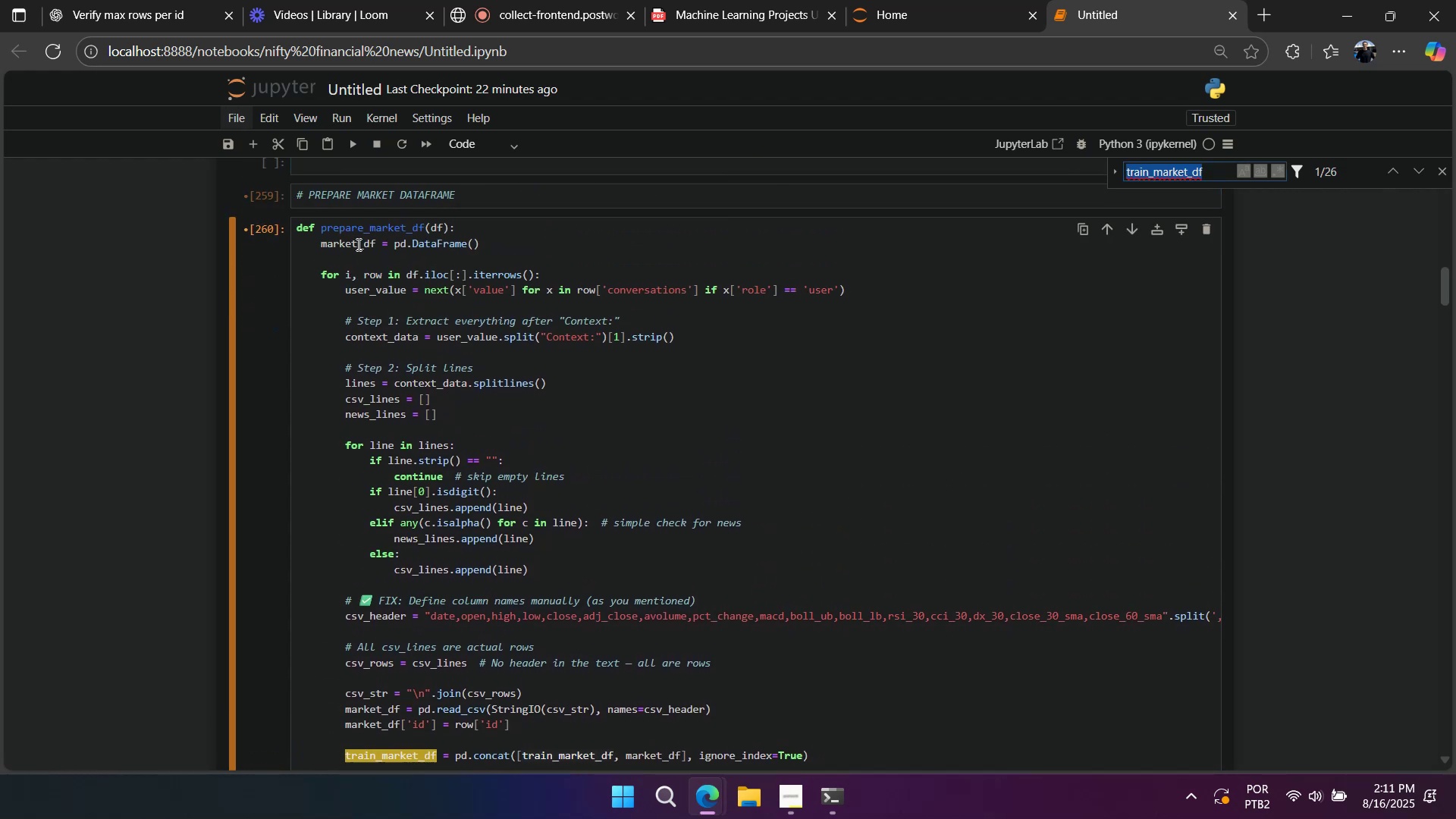 
double_click([357, 244])
 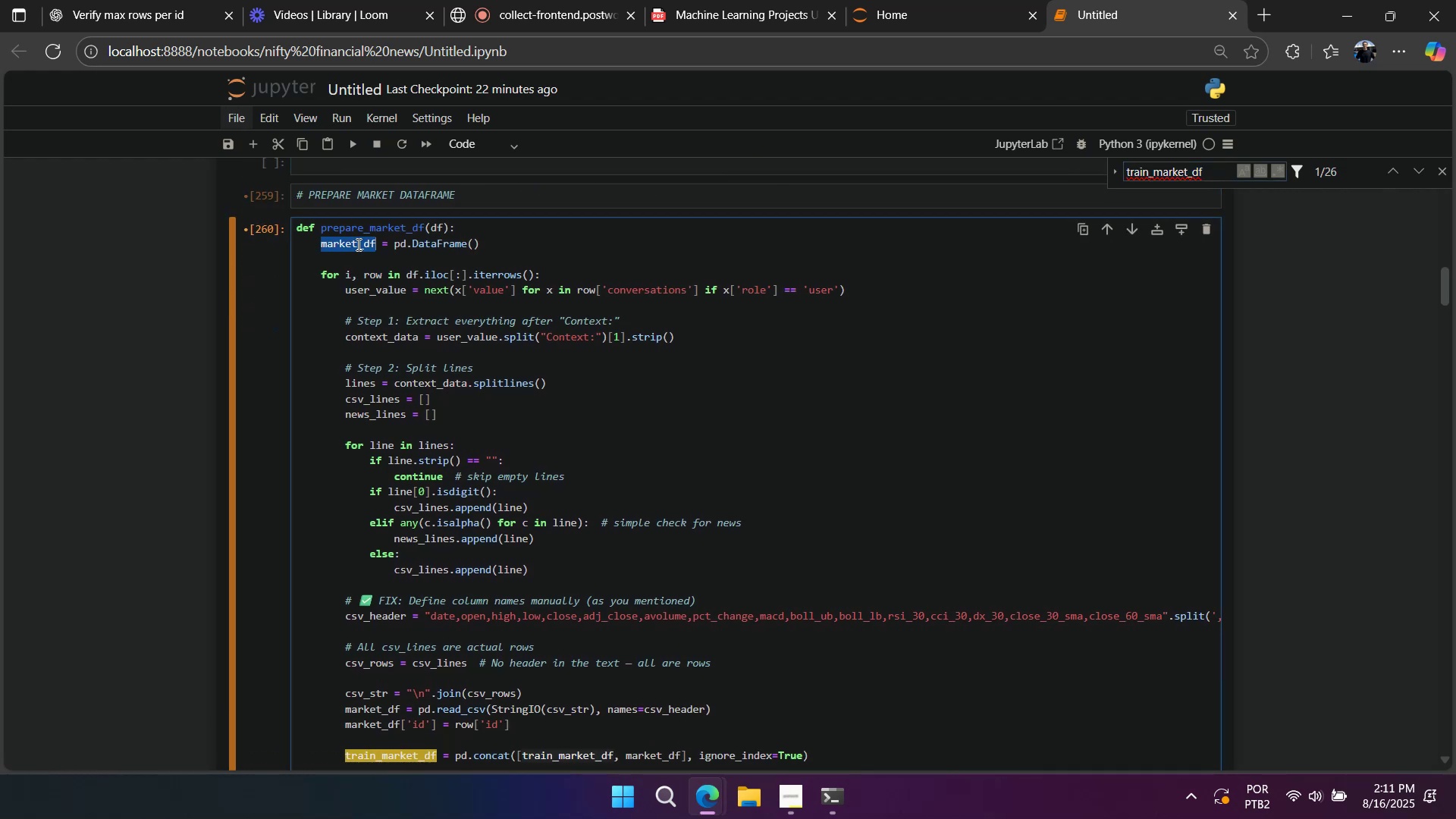 
key(Control+ControlLeft)
 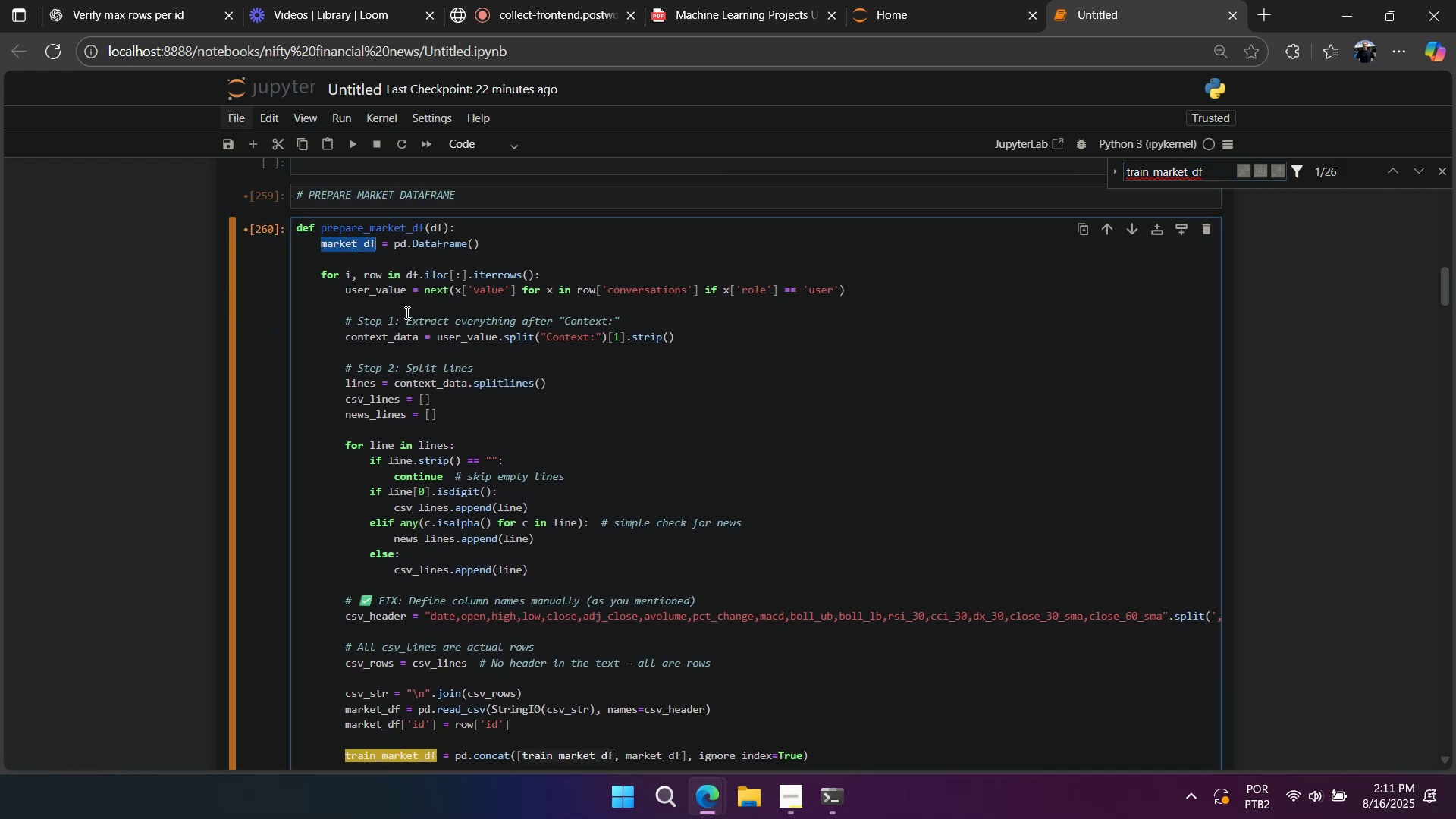 
key(Control+C)
 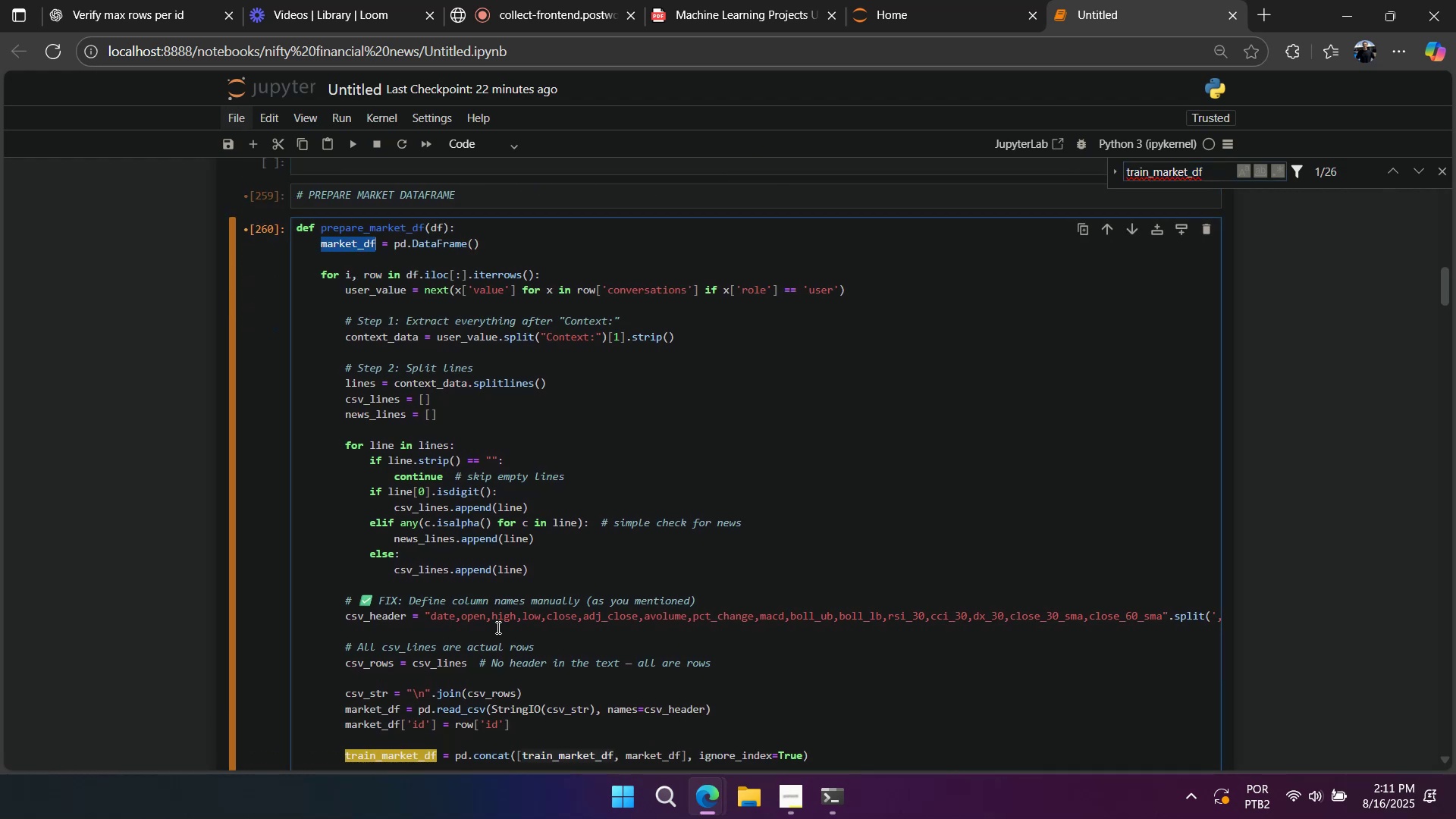 
scroll: coordinate [495, 627], scroll_direction: down, amount: 3.0
 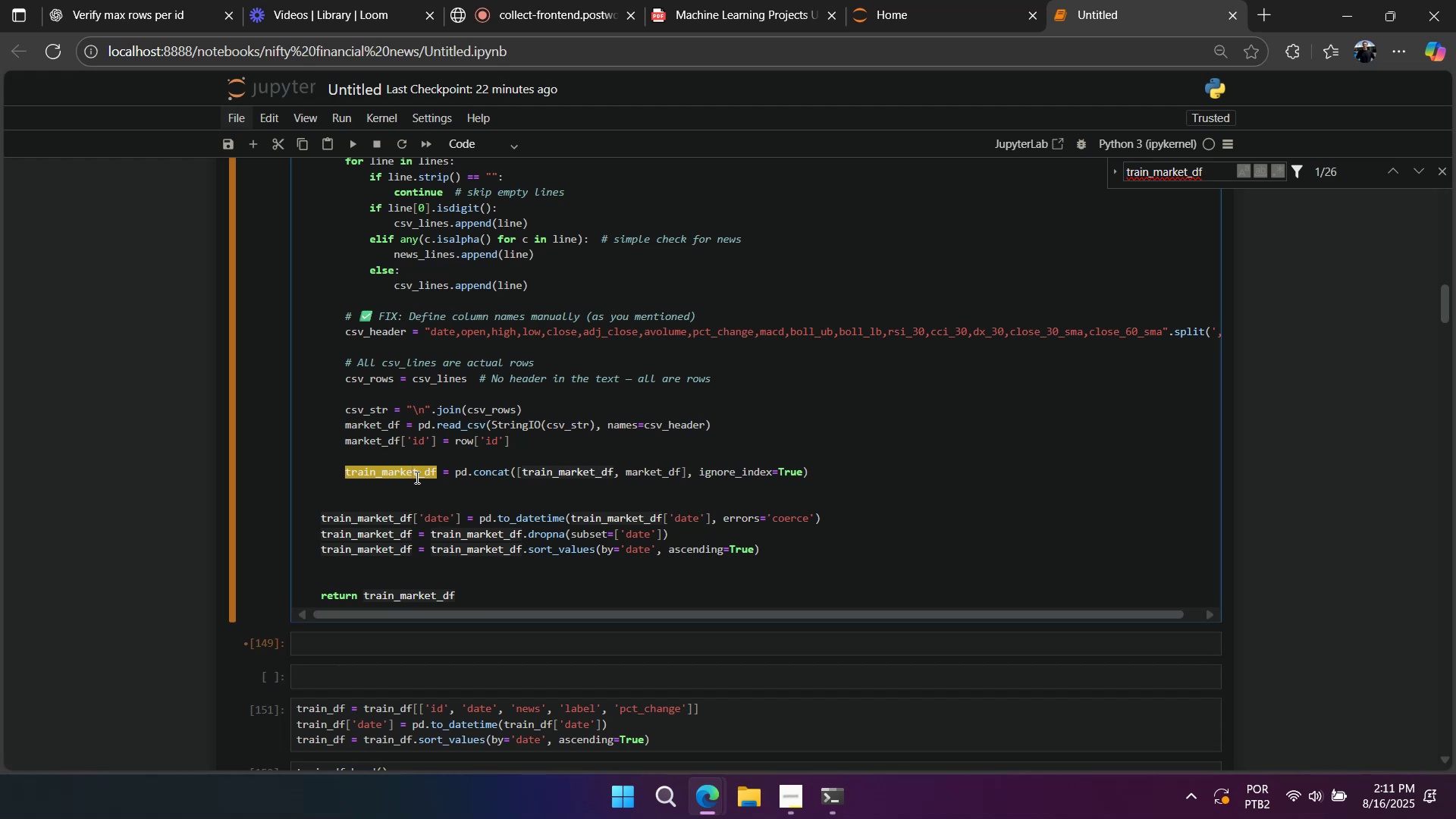 
double_click([416, 470])
 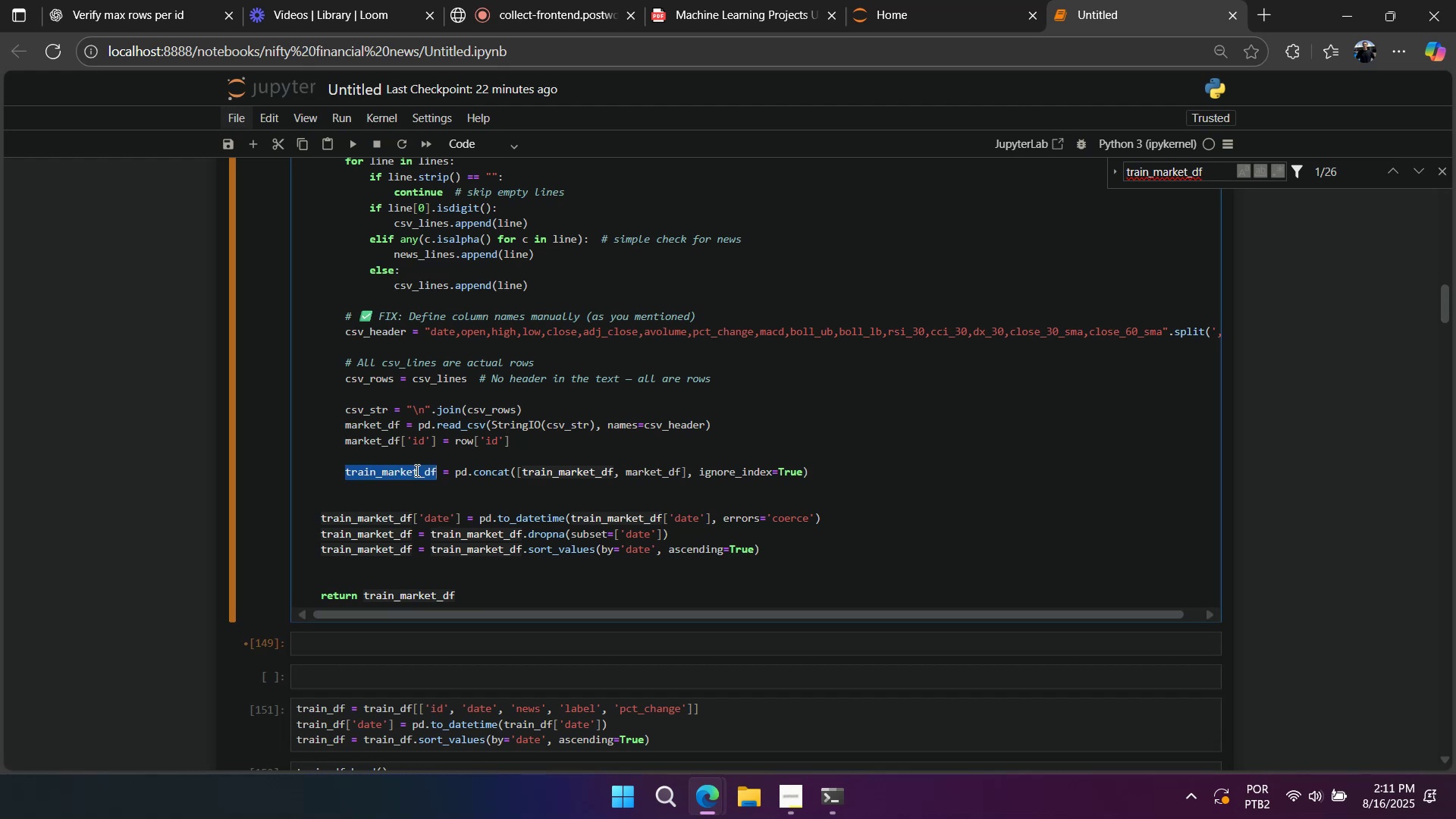 
triple_click([416, 470])
 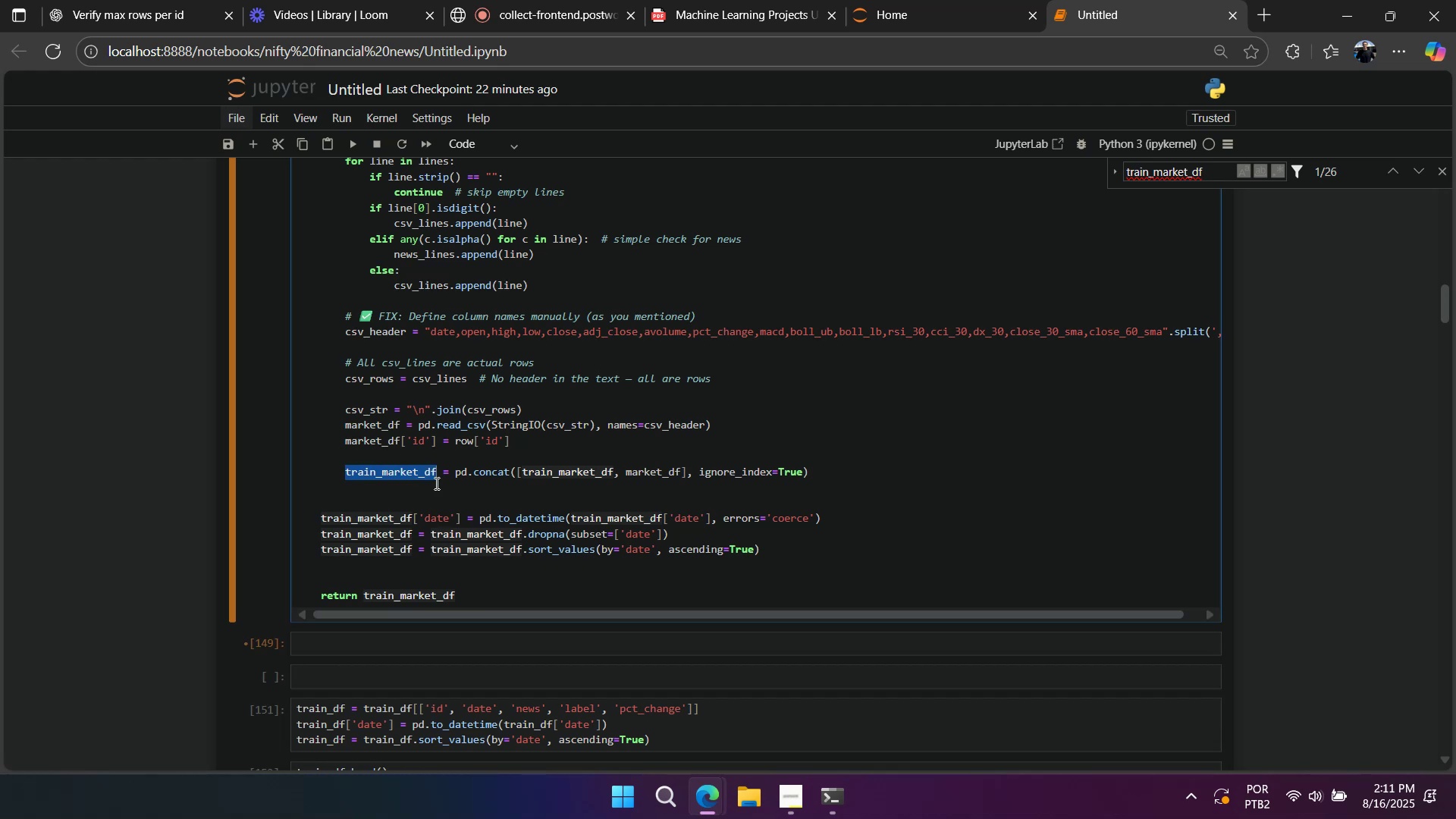 
key(Control+V)
 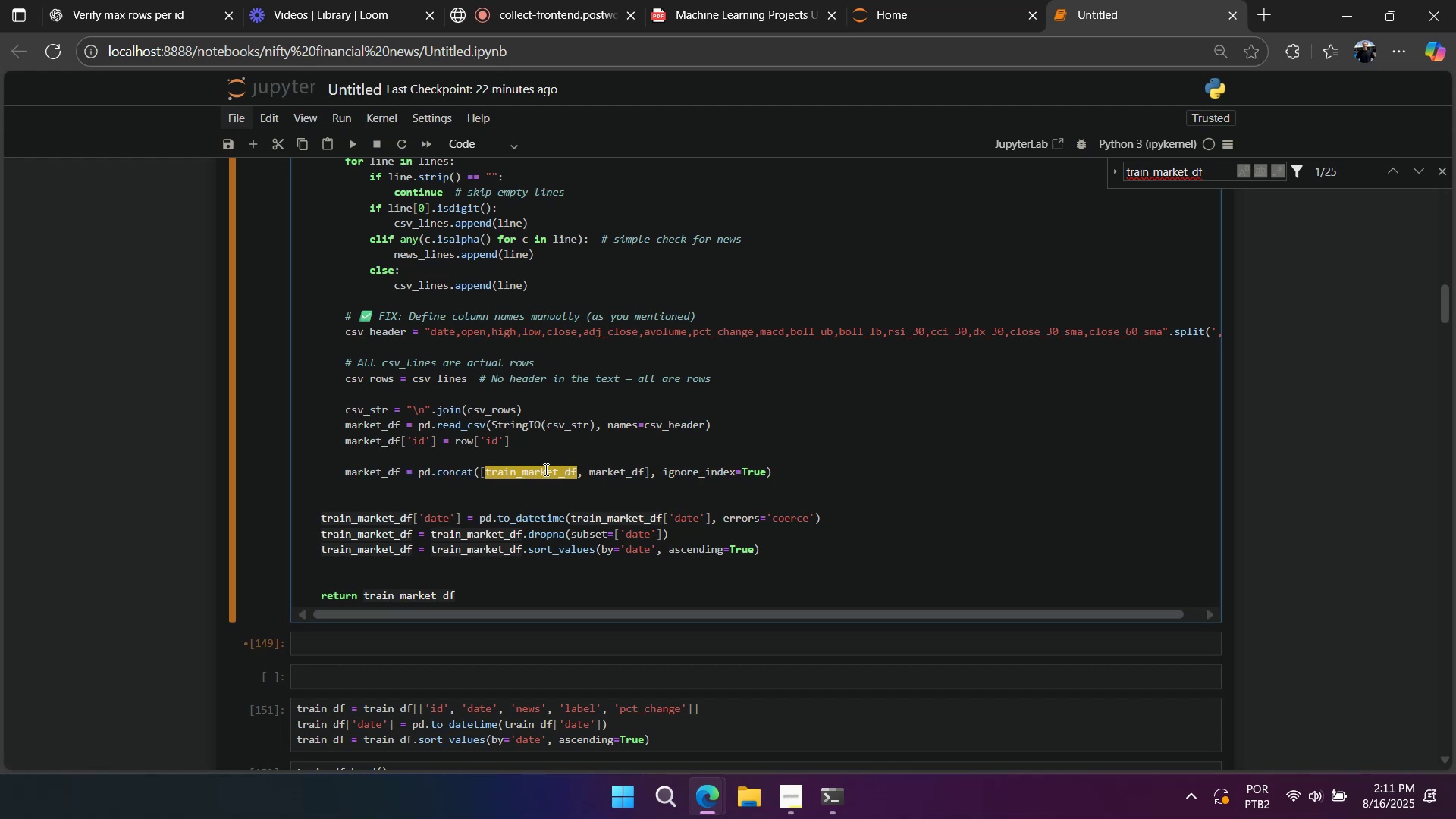 
double_click([544, 469])
 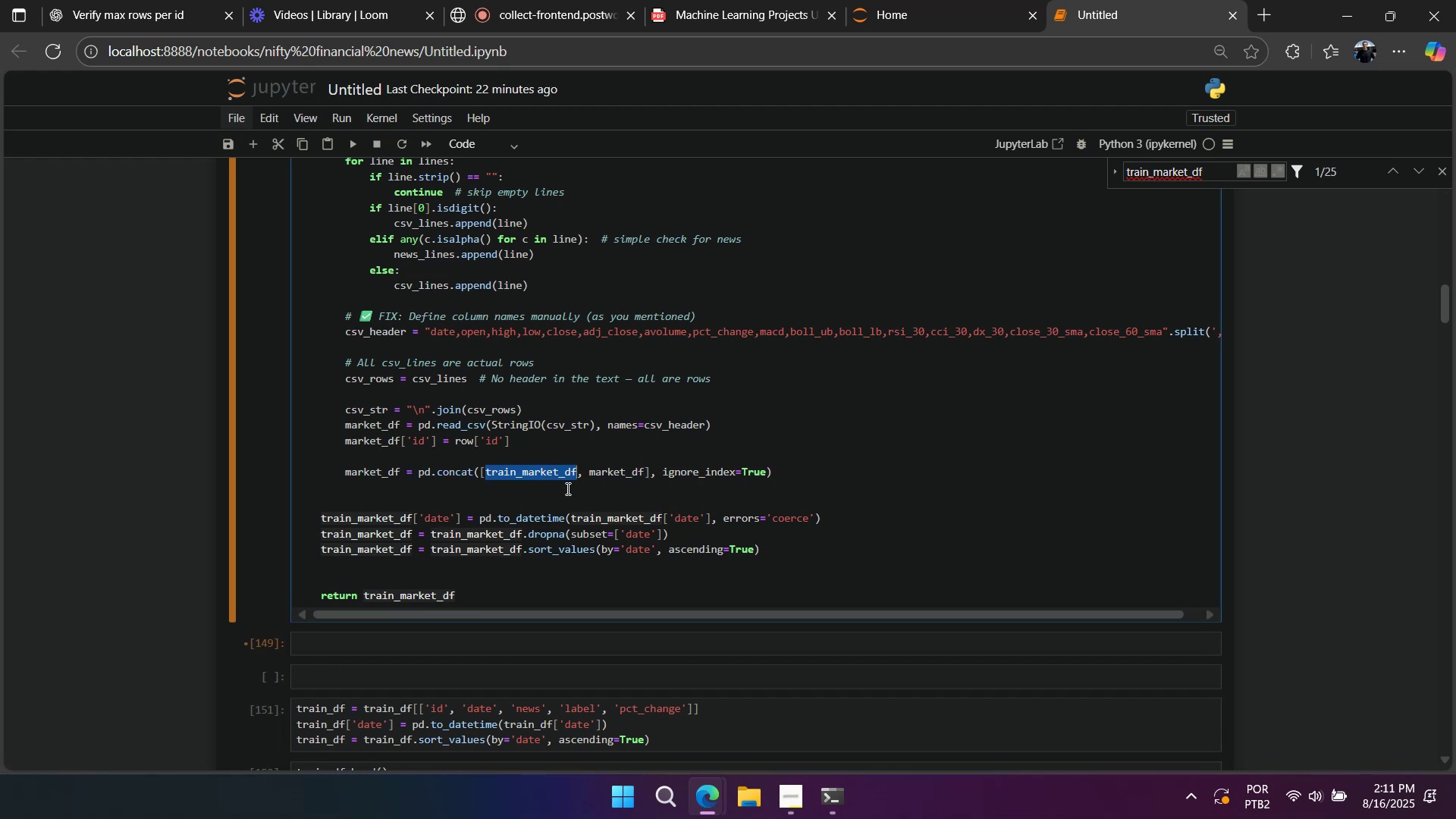 
hold_key(key=ControlLeft, duration=1.52)
 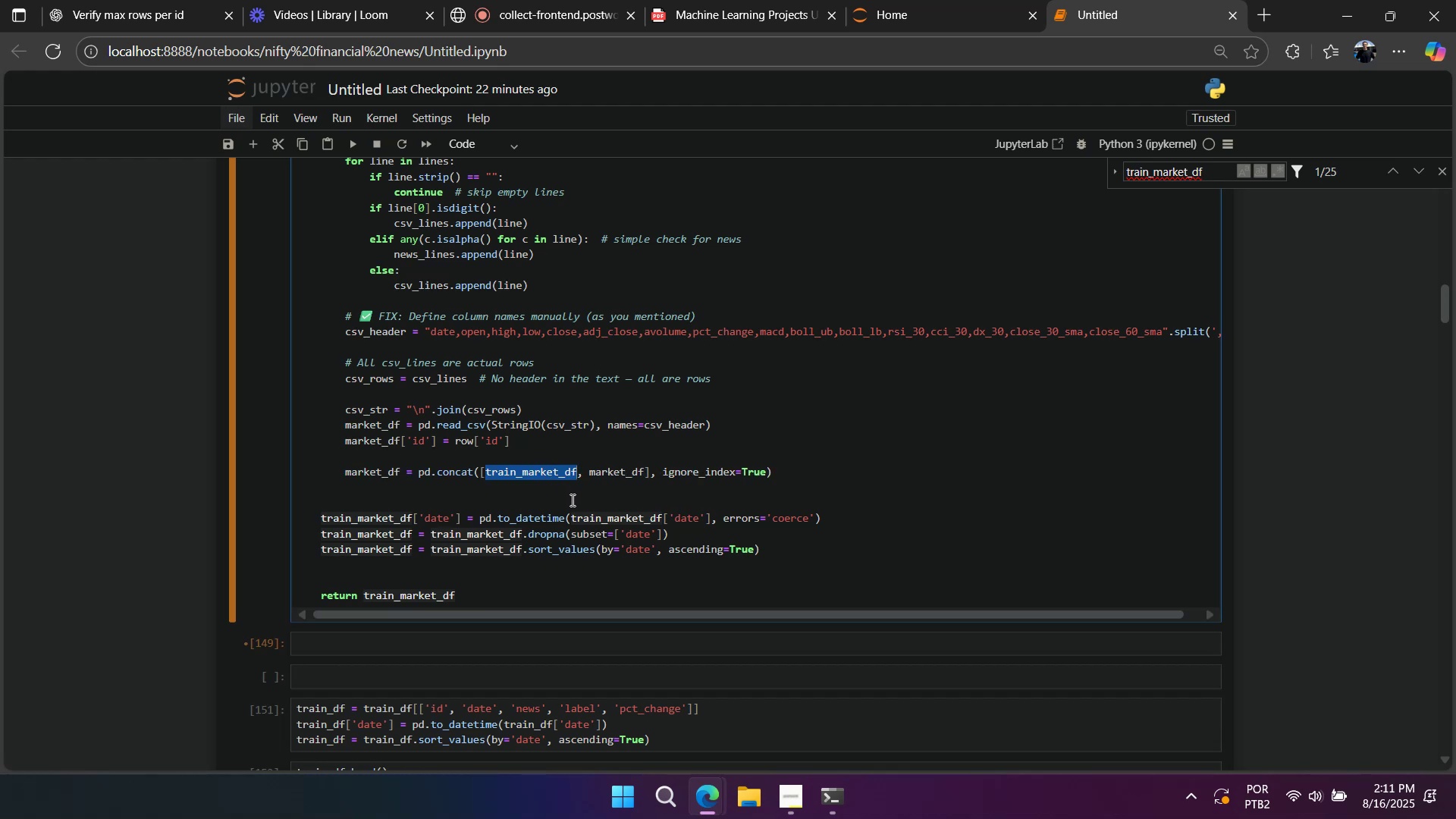 
hold_key(key=ControlLeft, duration=1.5)
 